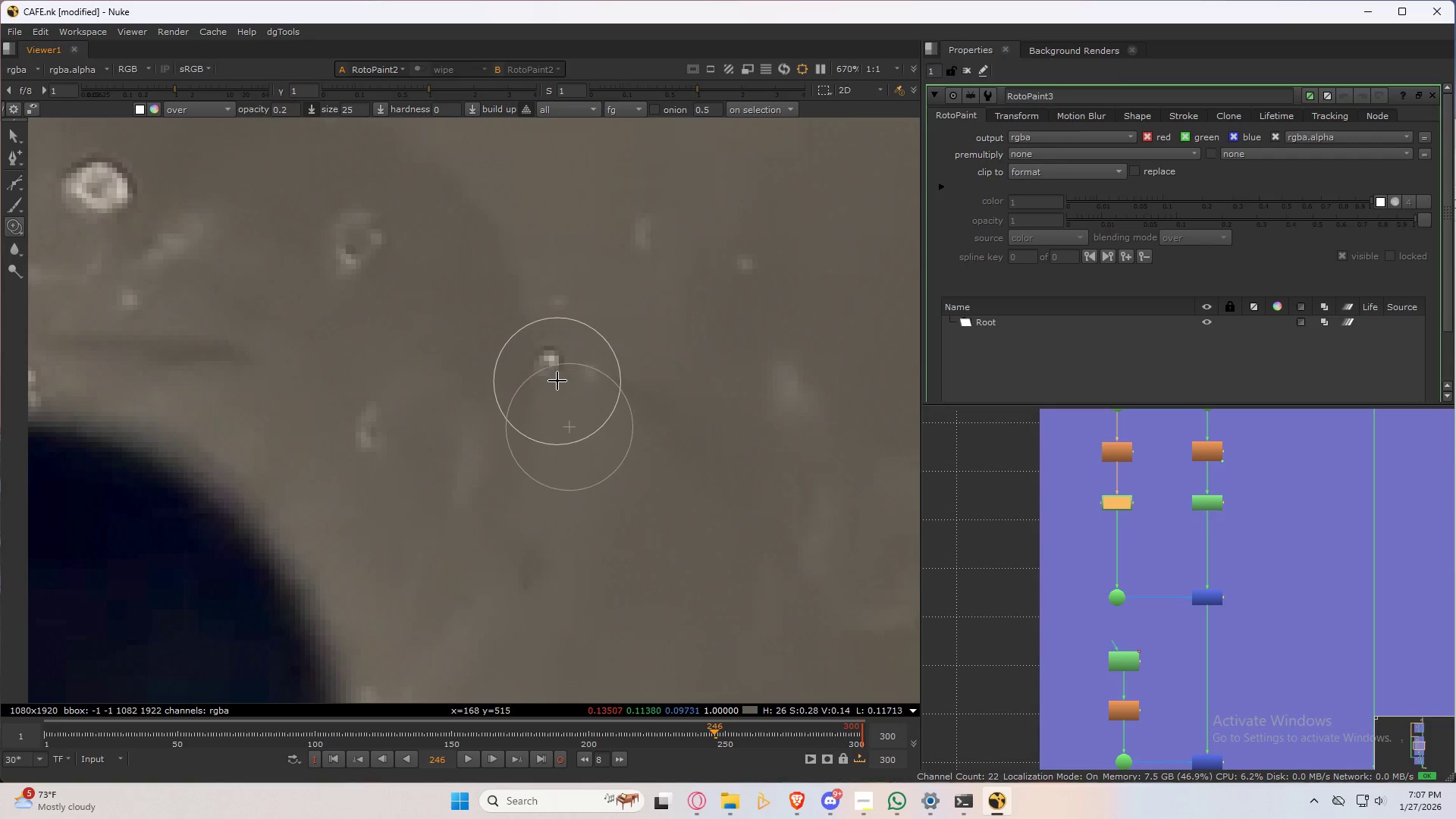 
left_click_drag(start_coordinate=[557, 380], to_coordinate=[547, 404])
 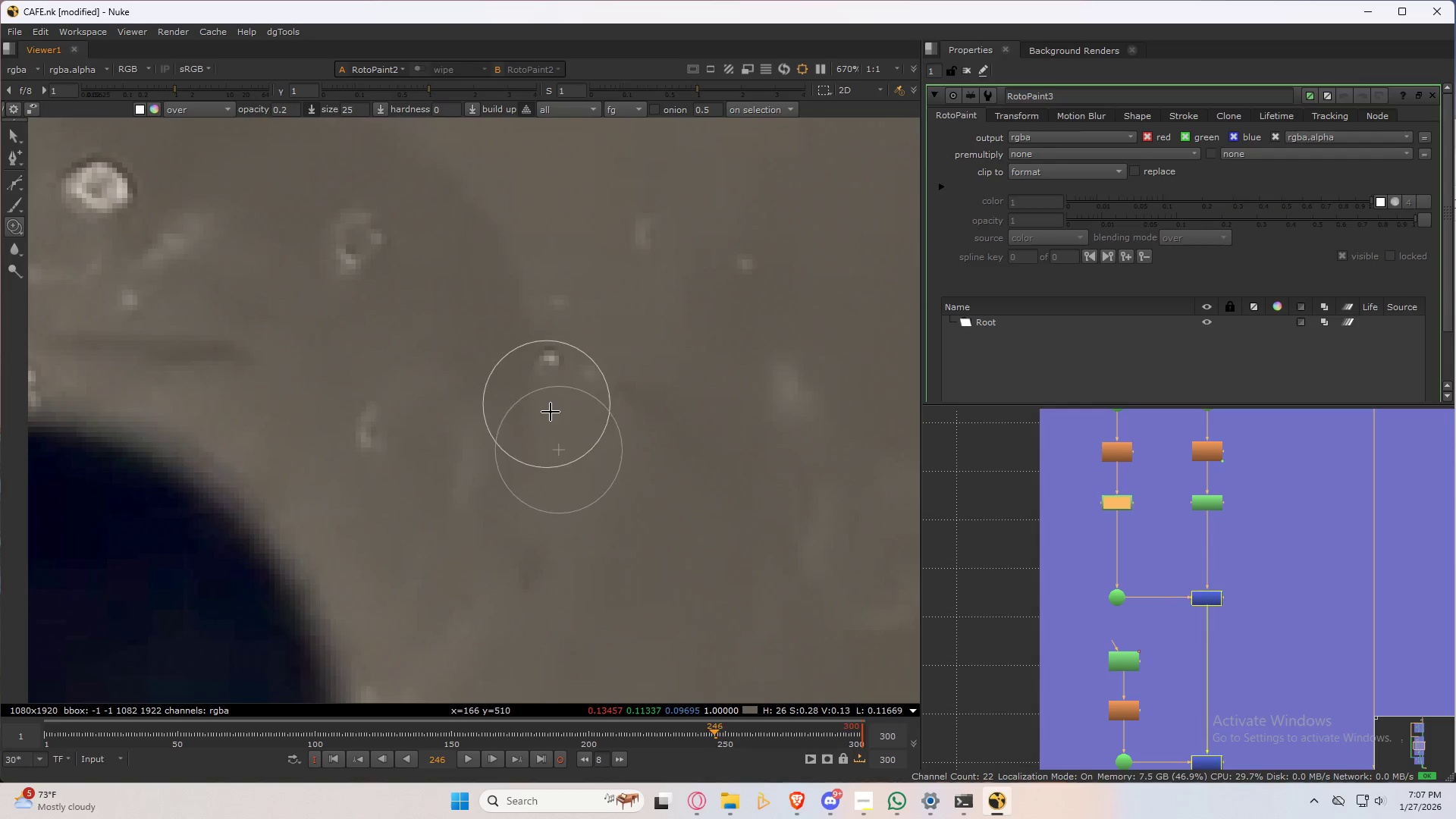 
hold_key(key=ControlLeft, duration=0.39)
left_click_drag(start_coordinate=[560, 422], to_coordinate=[551, 367])
 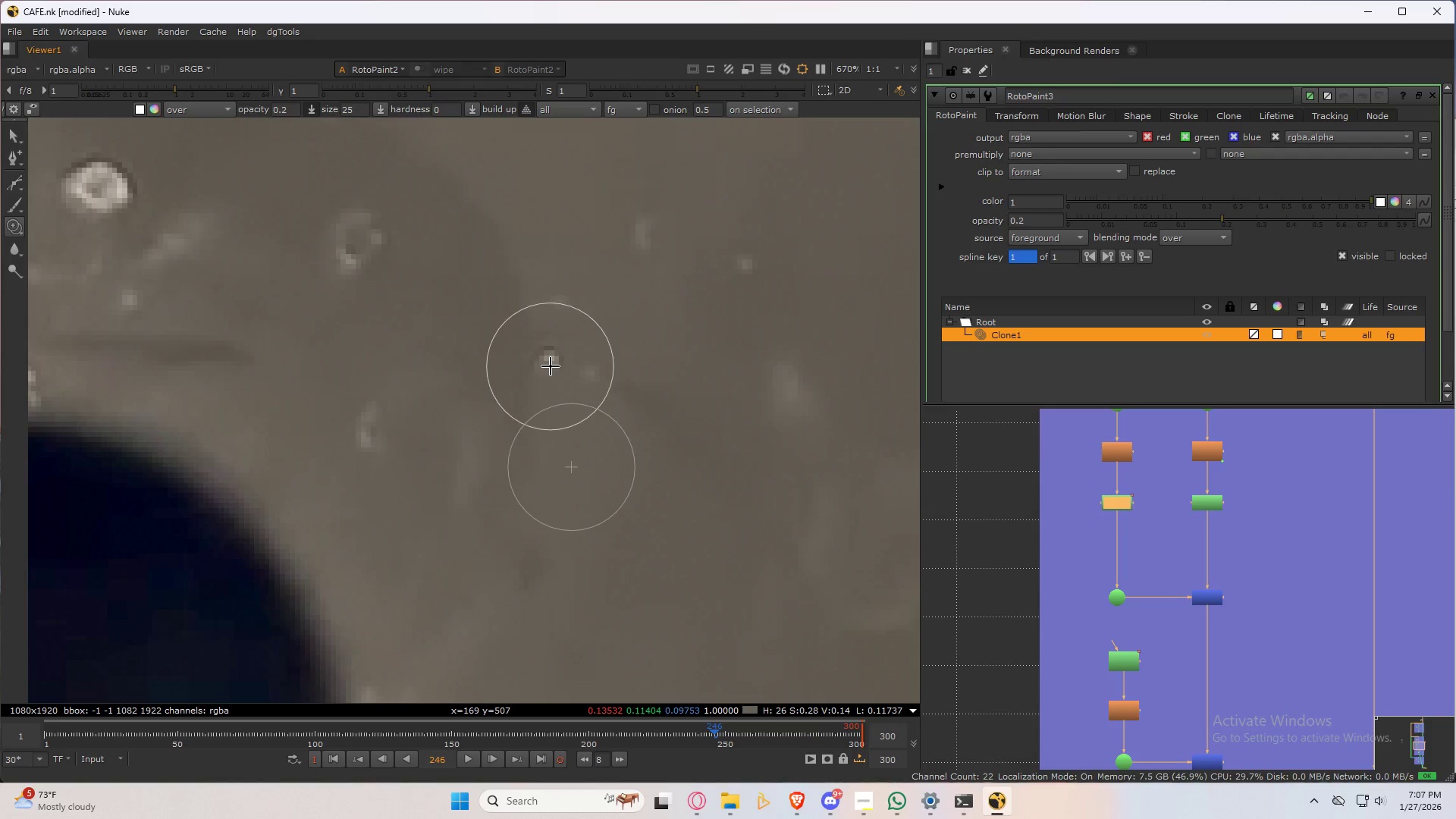 
left_click_drag(start_coordinate=[548, 356], to_coordinate=[686, 494])
 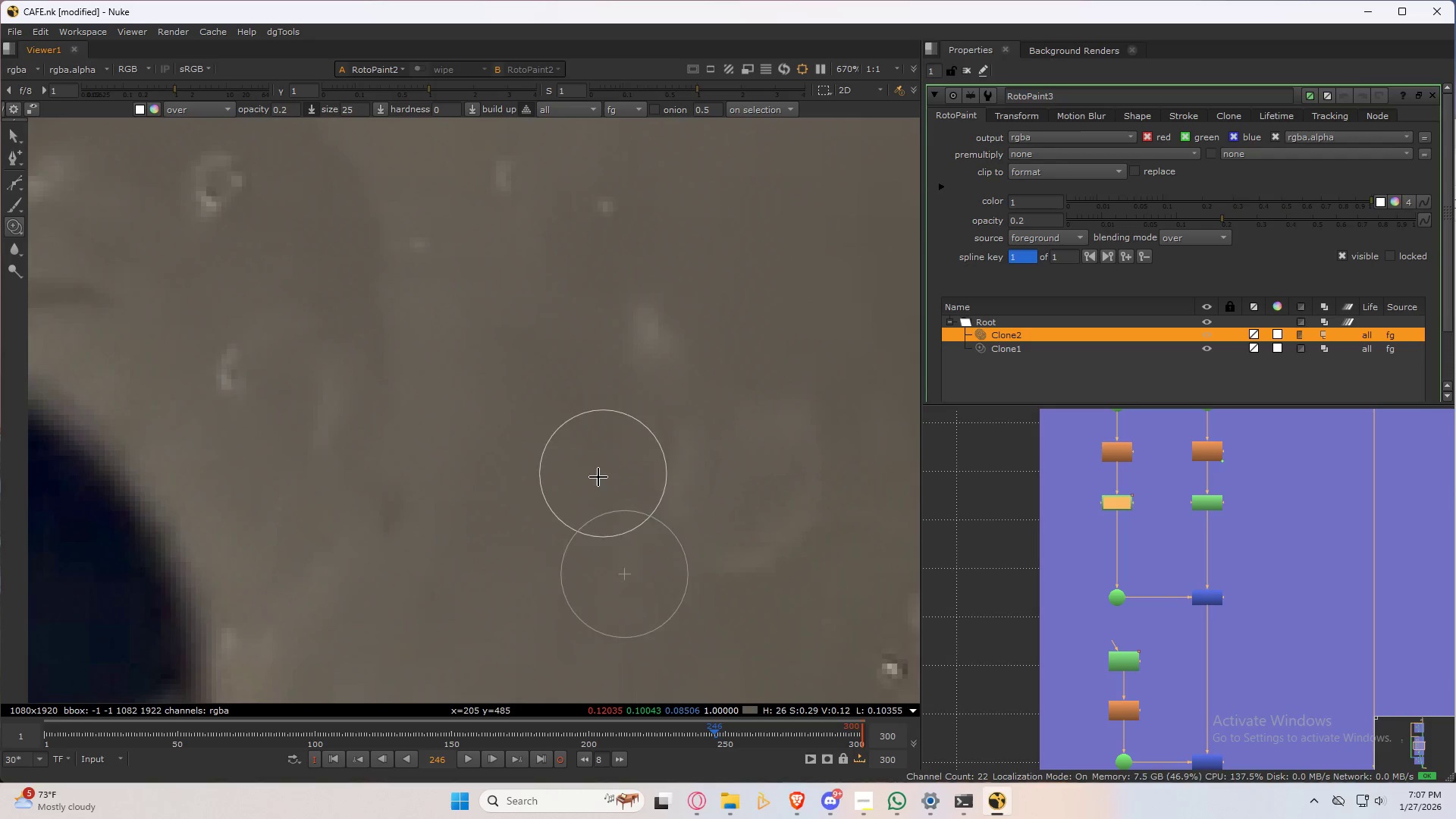 
left_click_drag(start_coordinate=[529, 396], to_coordinate=[540, 411])
 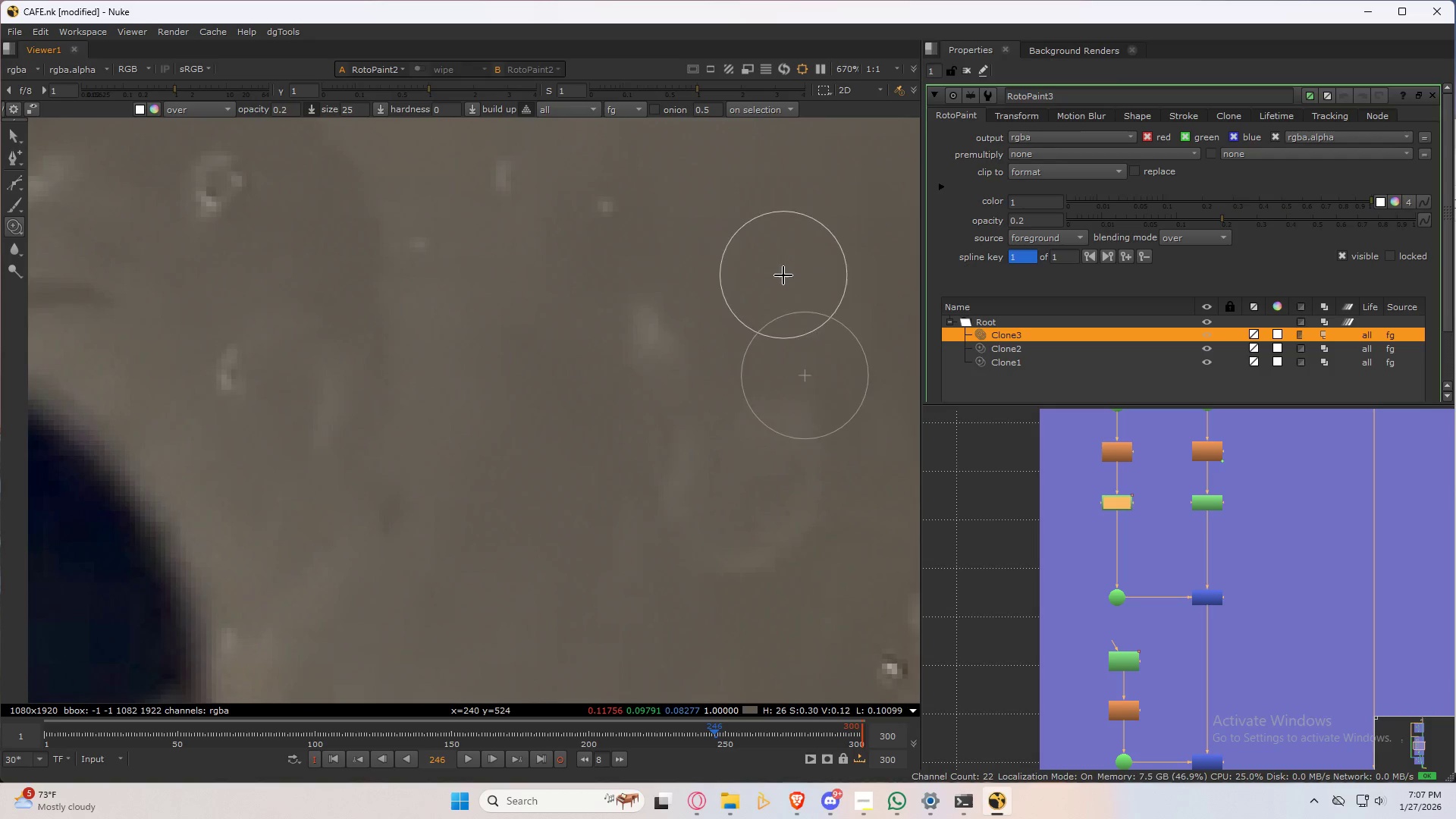 
hold_key(key=ControlLeft, duration=0.78)
left_click_drag(start_coordinate=[739, 227], to_coordinate=[675, 358])
 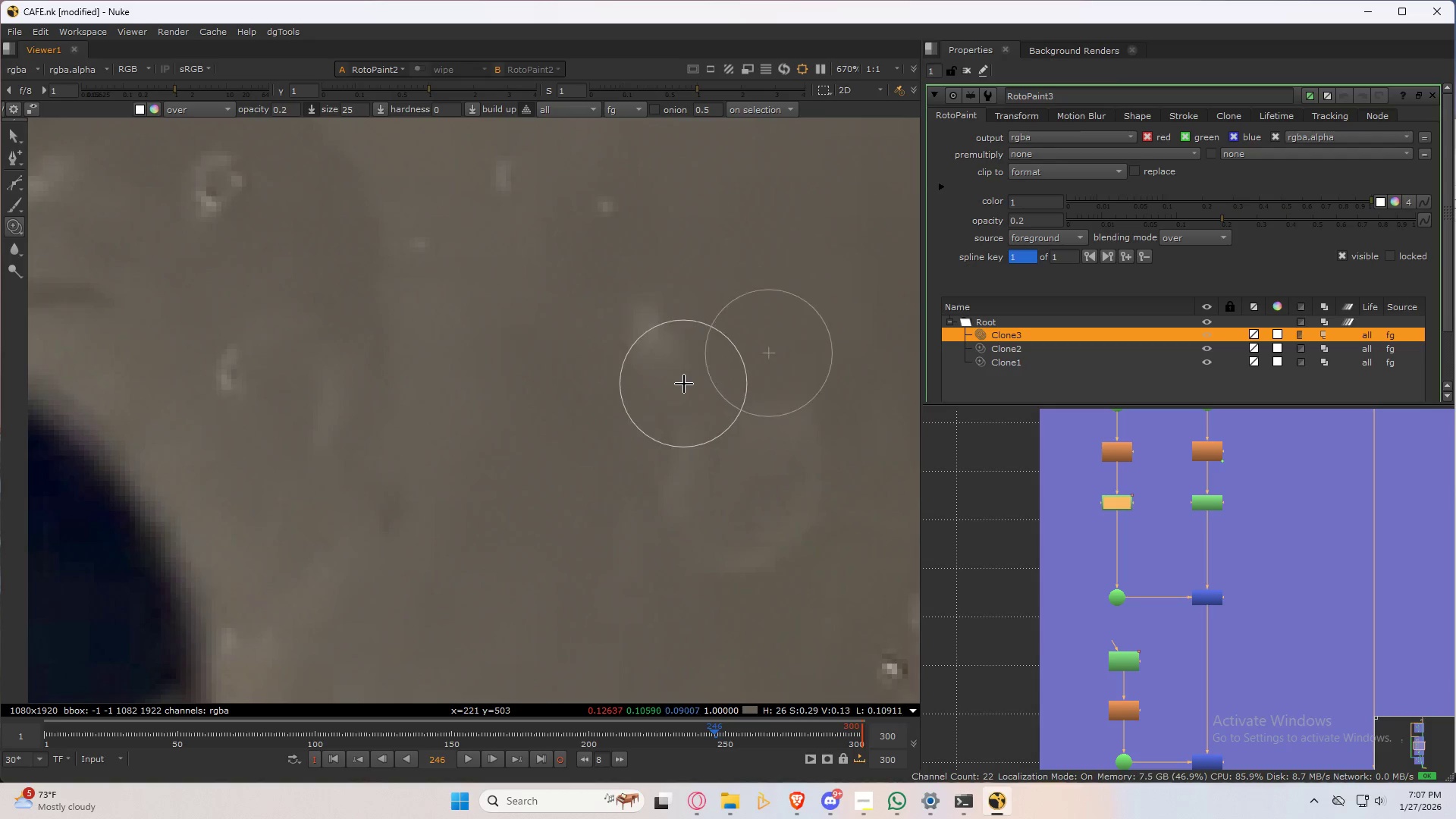 
left_click_drag(start_coordinate=[684, 384], to_coordinate=[635, 330])
 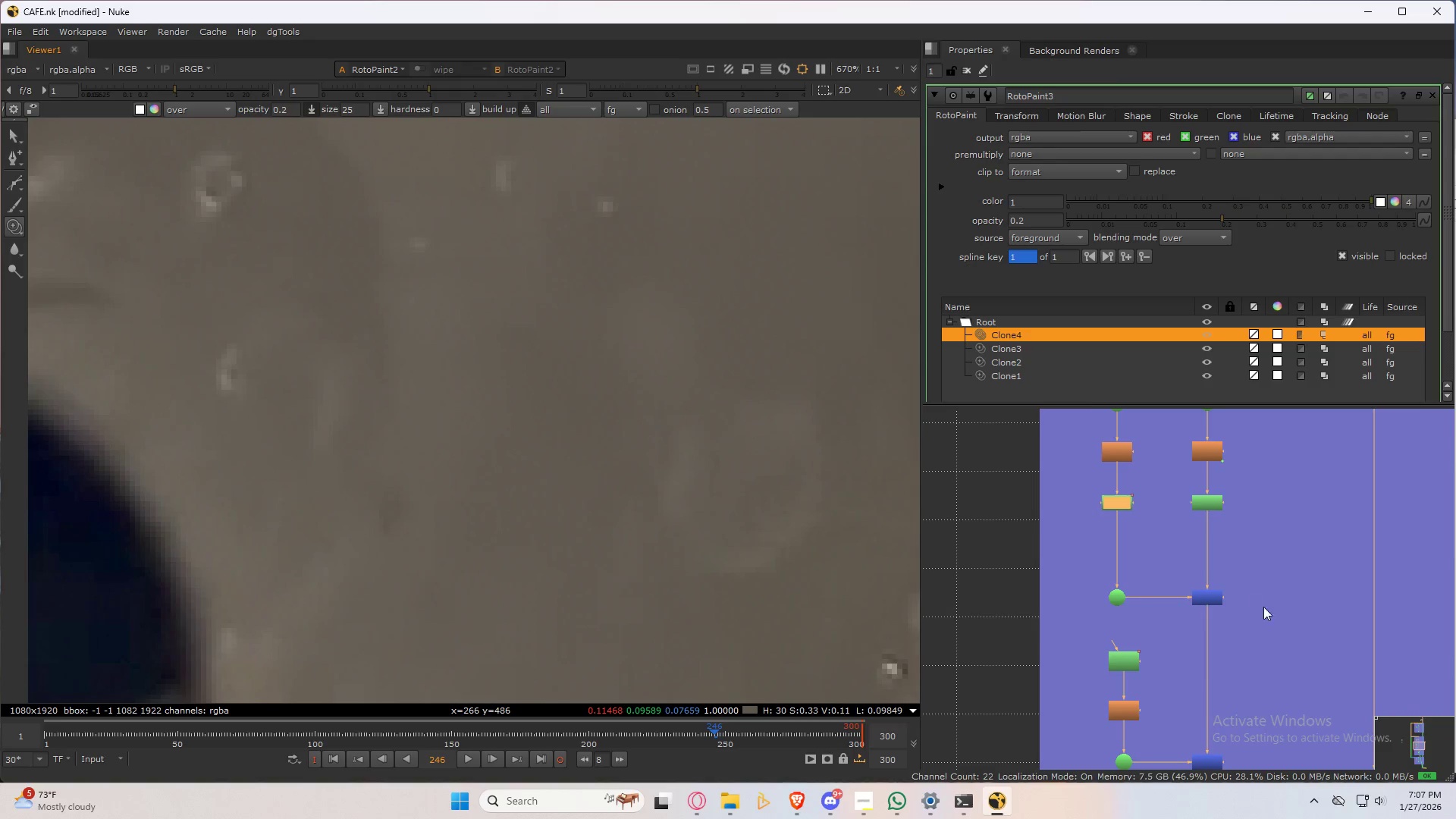 
scroll: coordinate [718, 459], scroll_direction: down, amount: 6.0
 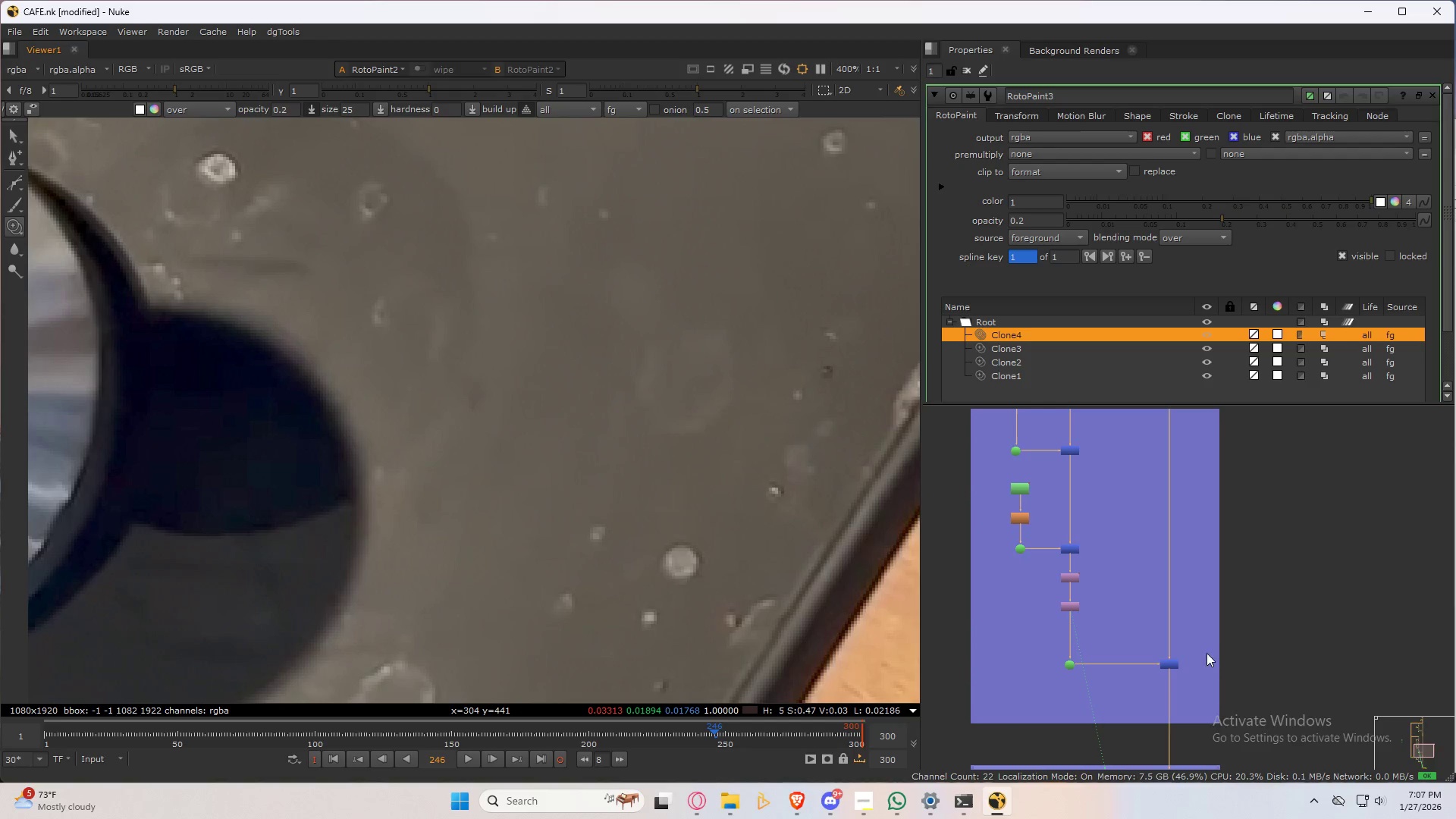 
left_click_drag(start_coordinate=[1197, 640], to_coordinate=[1147, 694])
 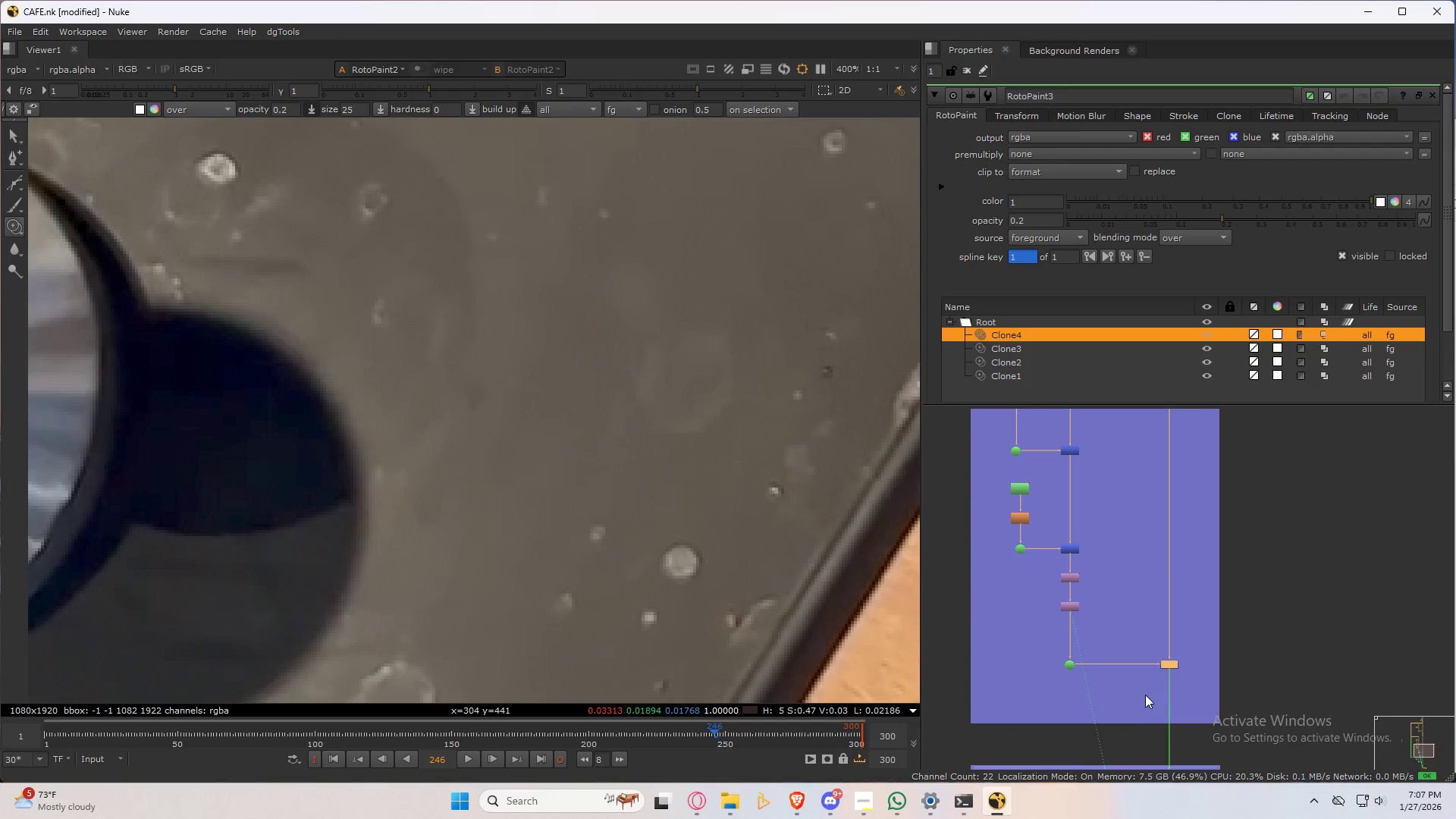 
type(121)
 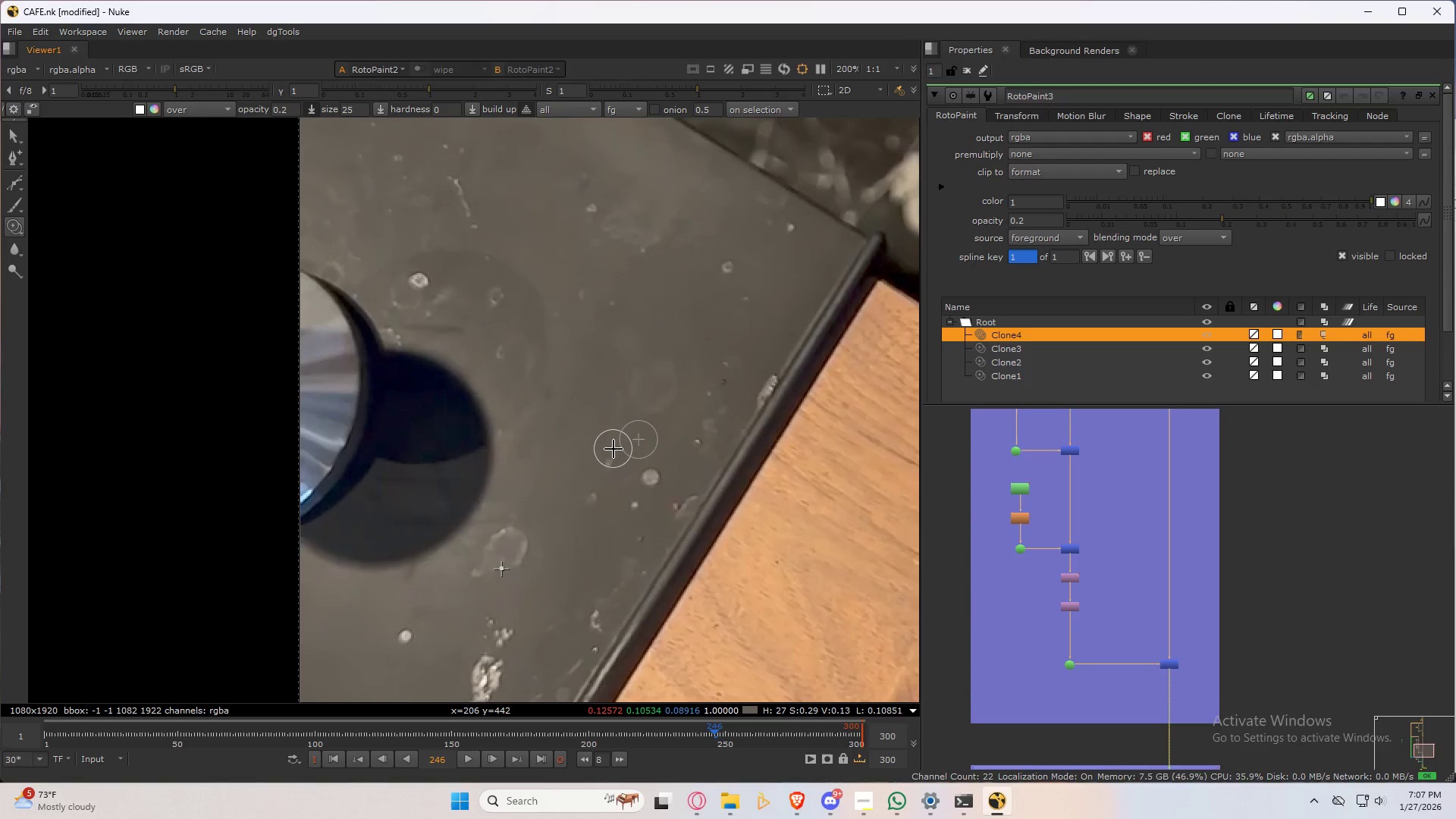 
scroll: coordinate [617, 445], scroll_direction: down, amount: 4.0
 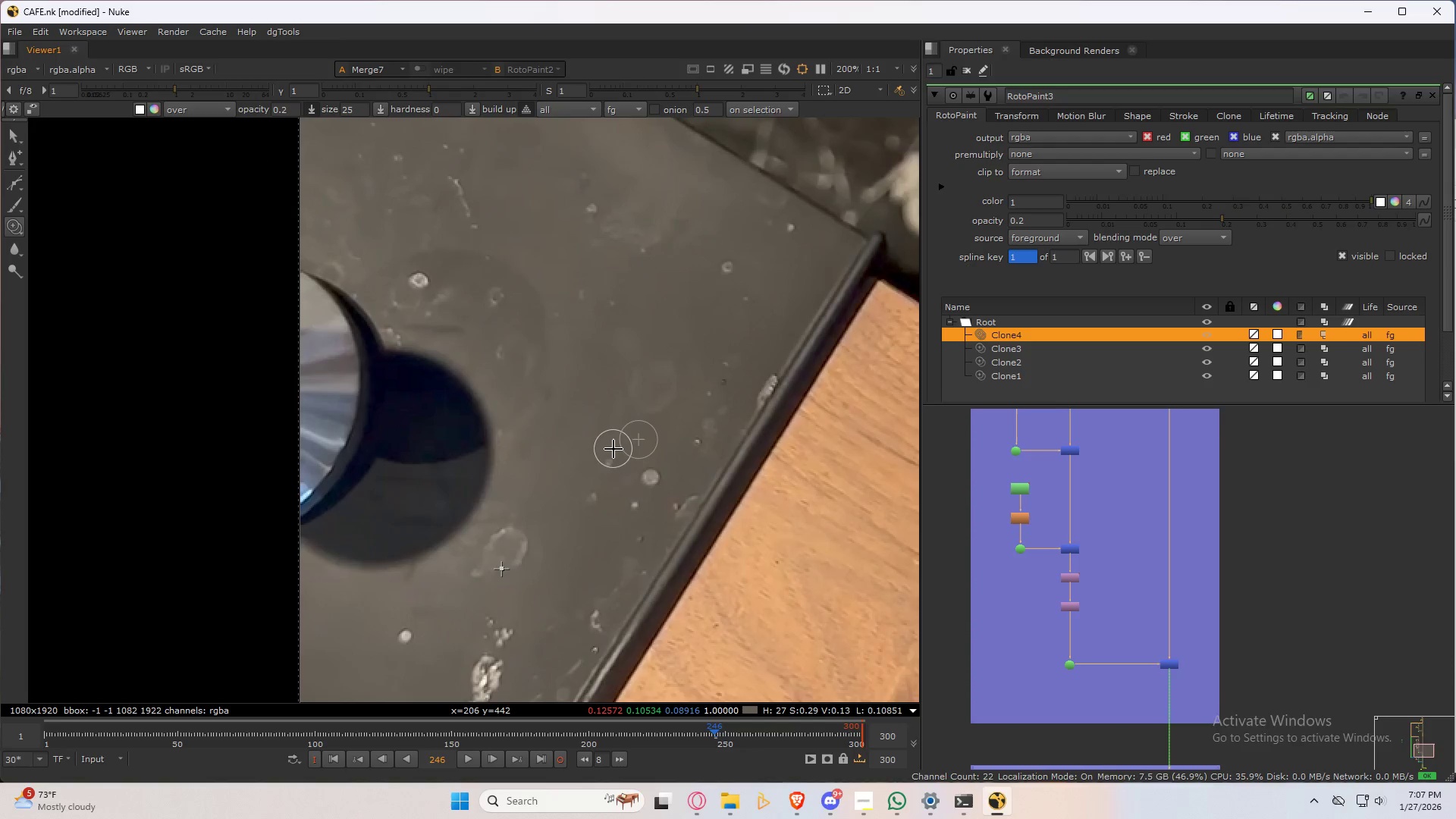 
type(212121)
 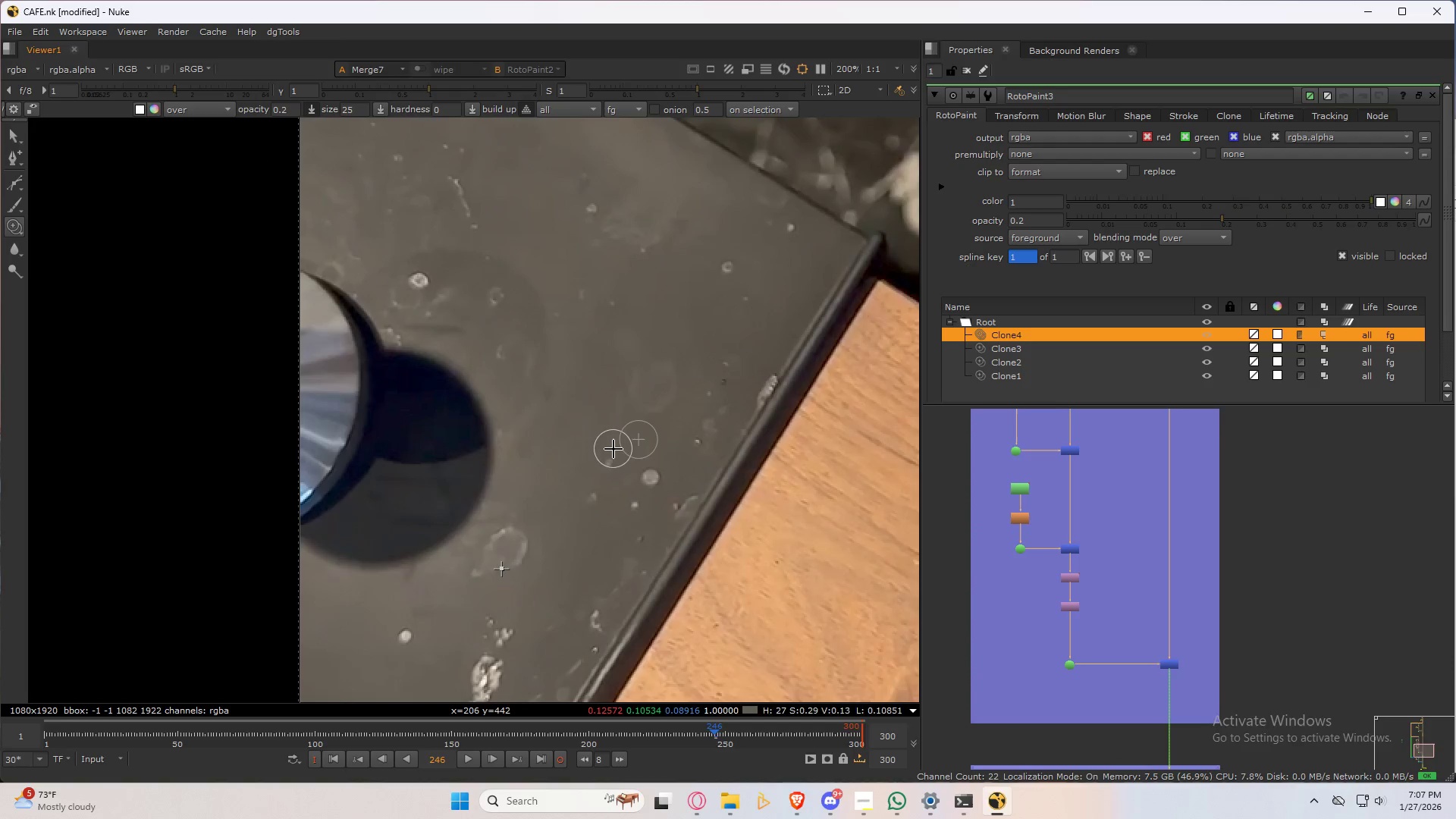 
hold_key(key=2, duration=0.34)
 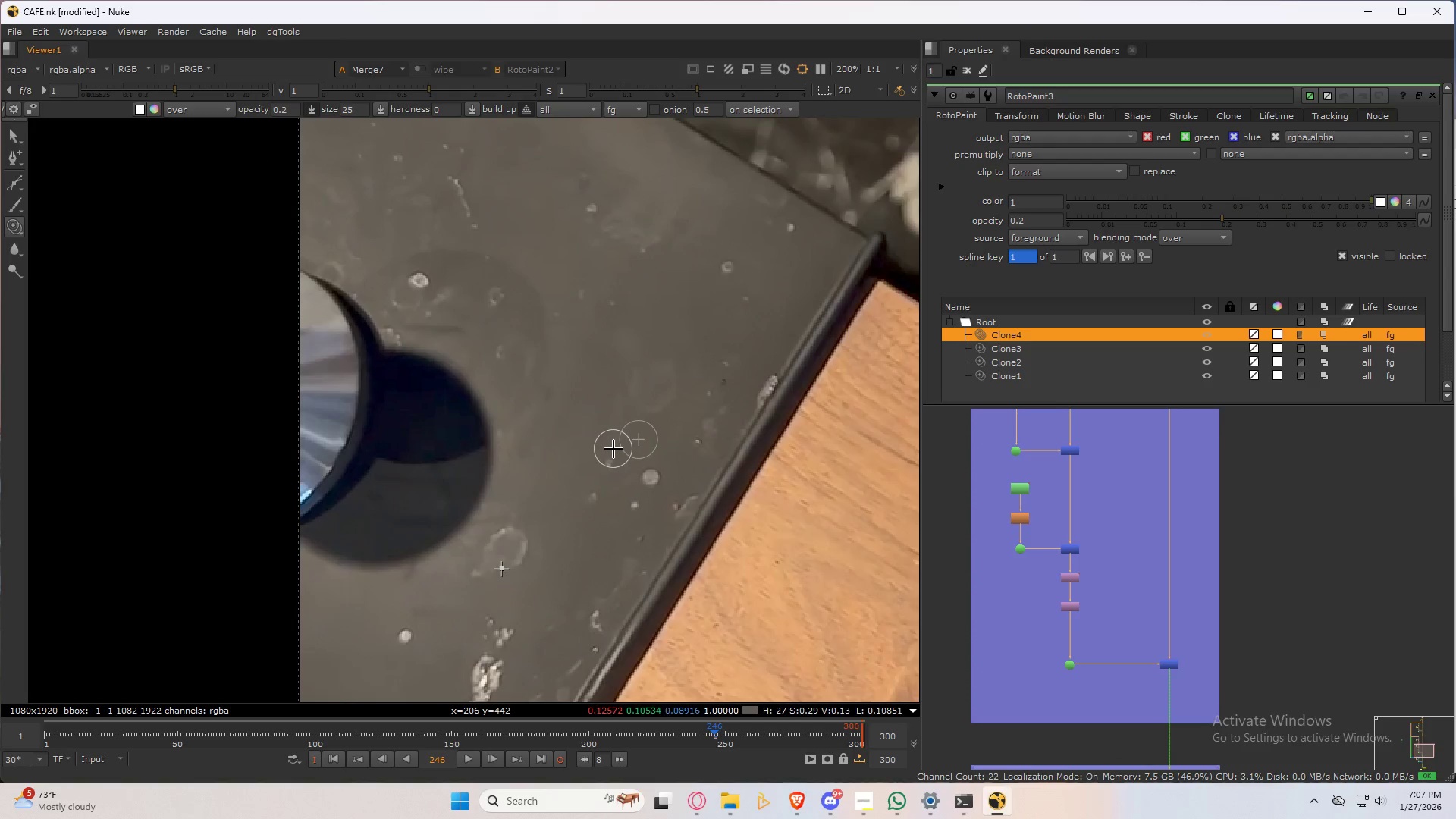 
hold_key(key=1, duration=0.34)
 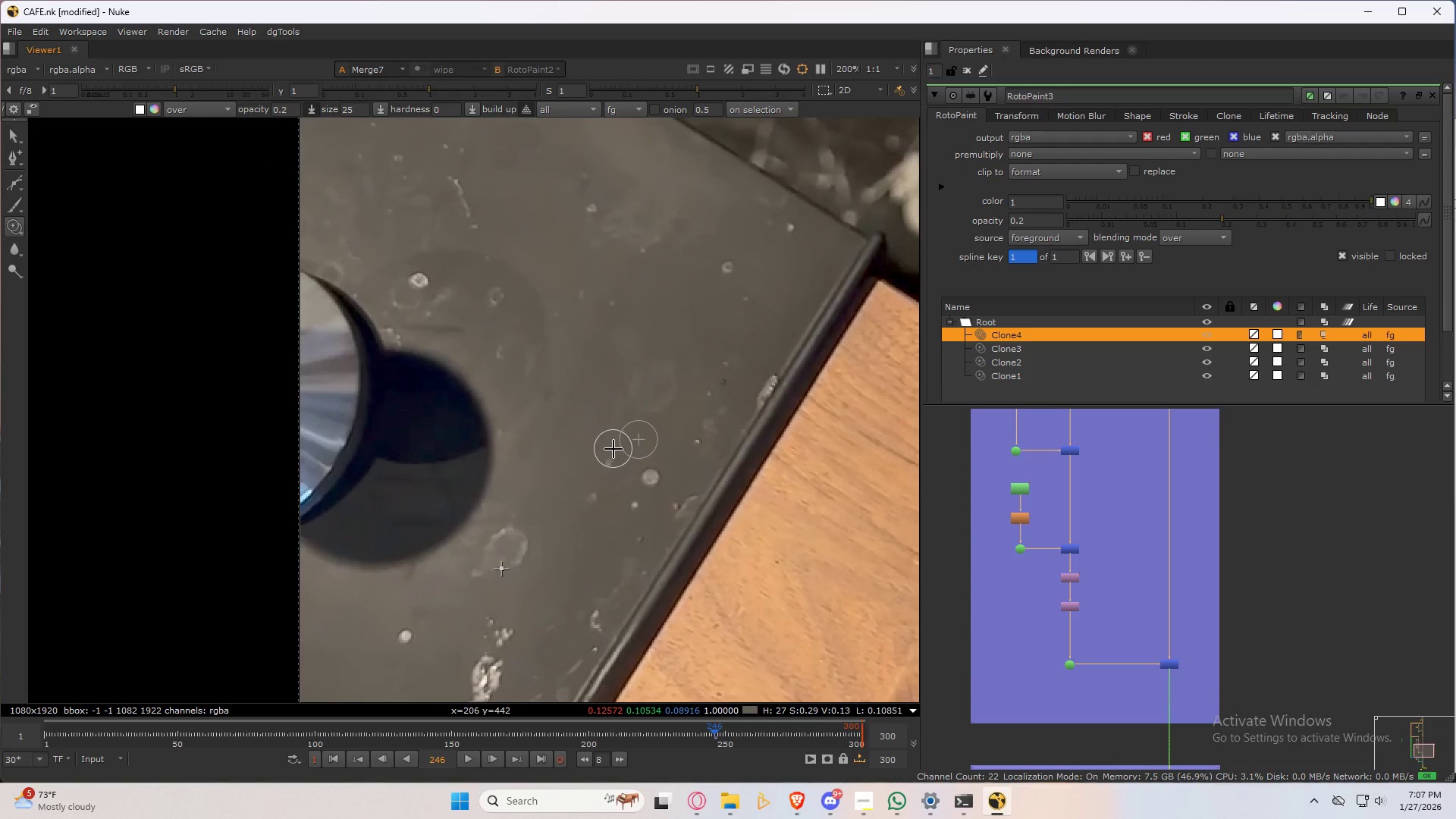 
hold_key(key=3, duration=0.34)
 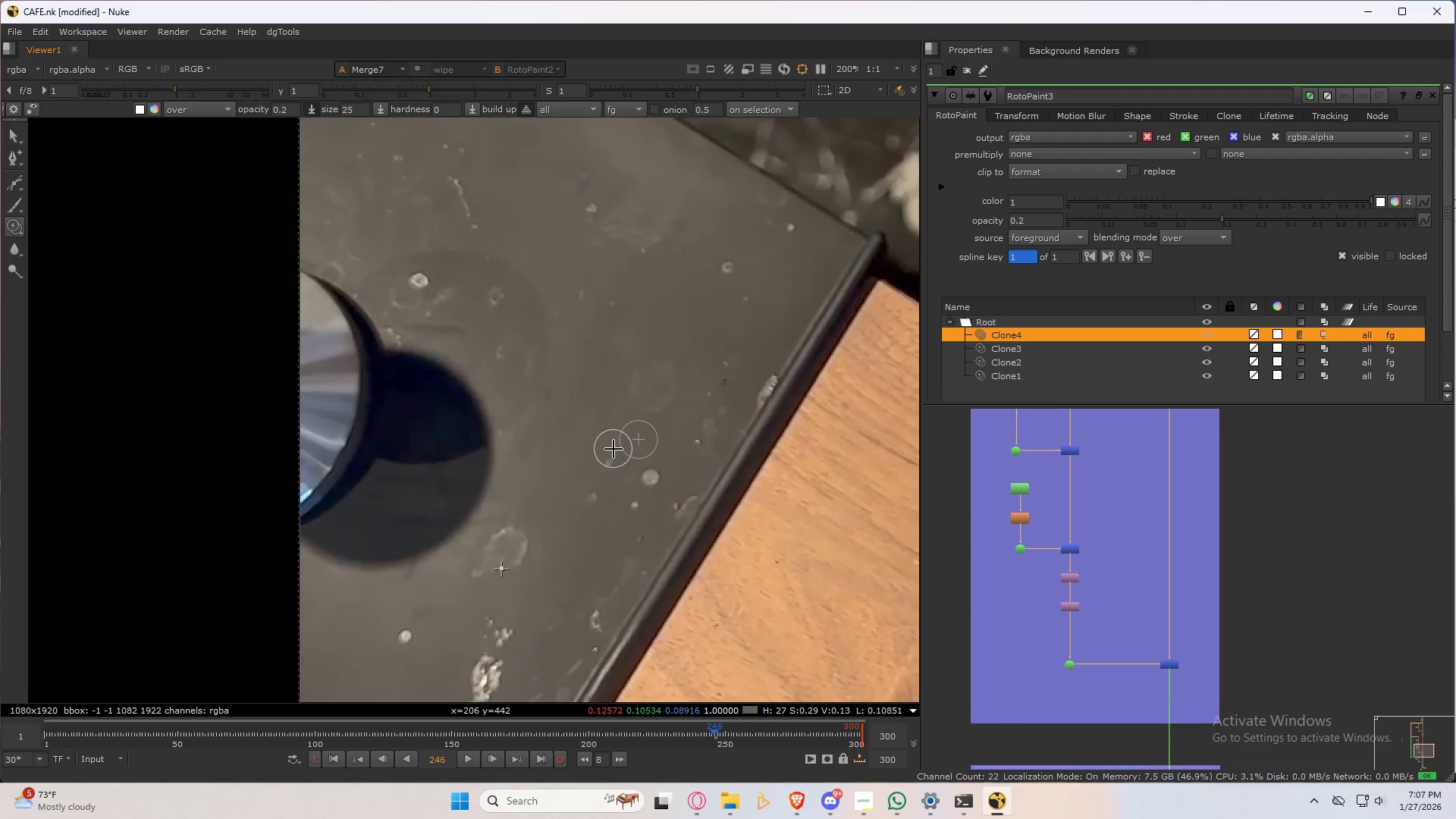 
hold_key(key=1, duration=0.5)
 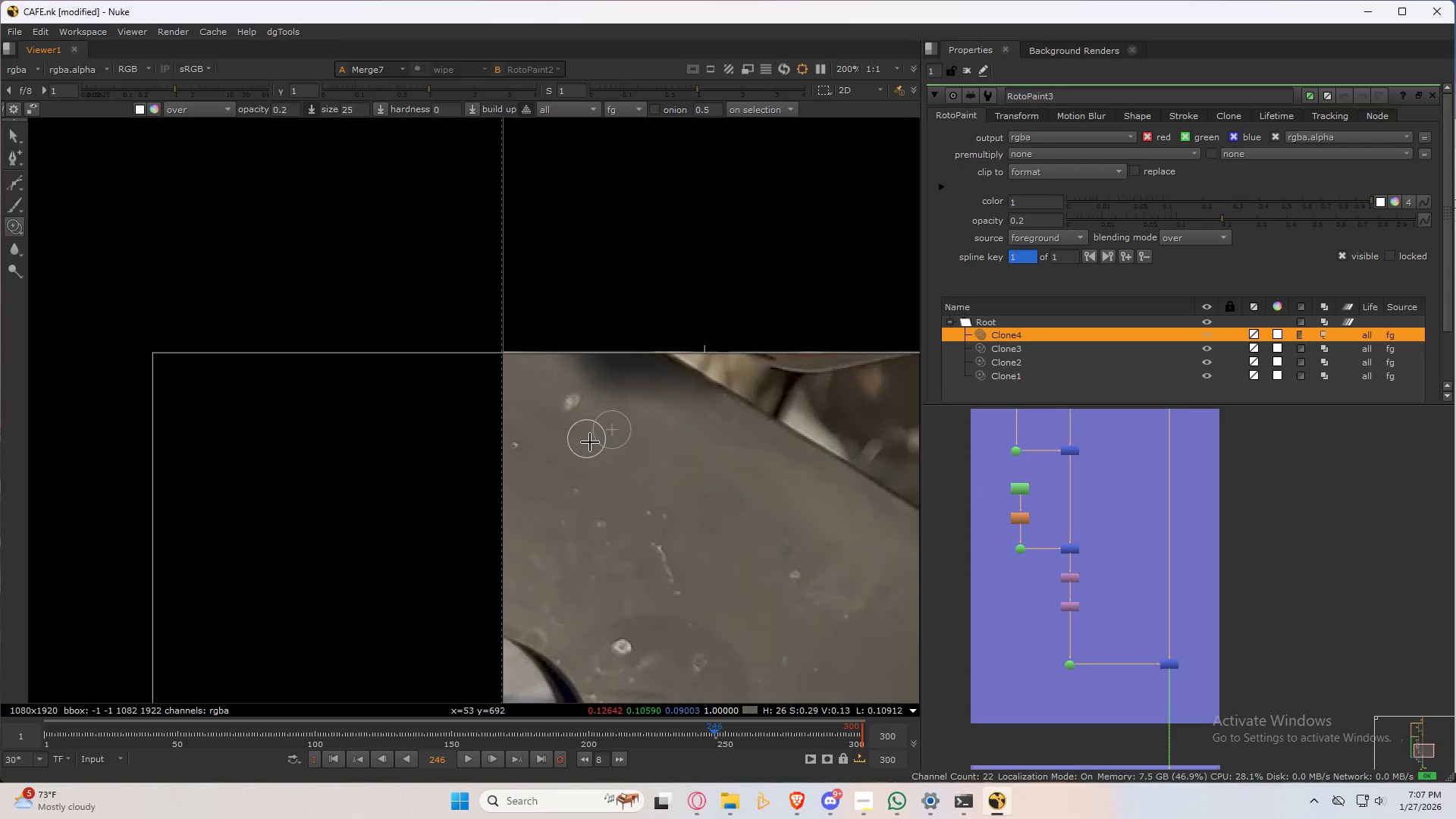 
double_click([1023, 488])
 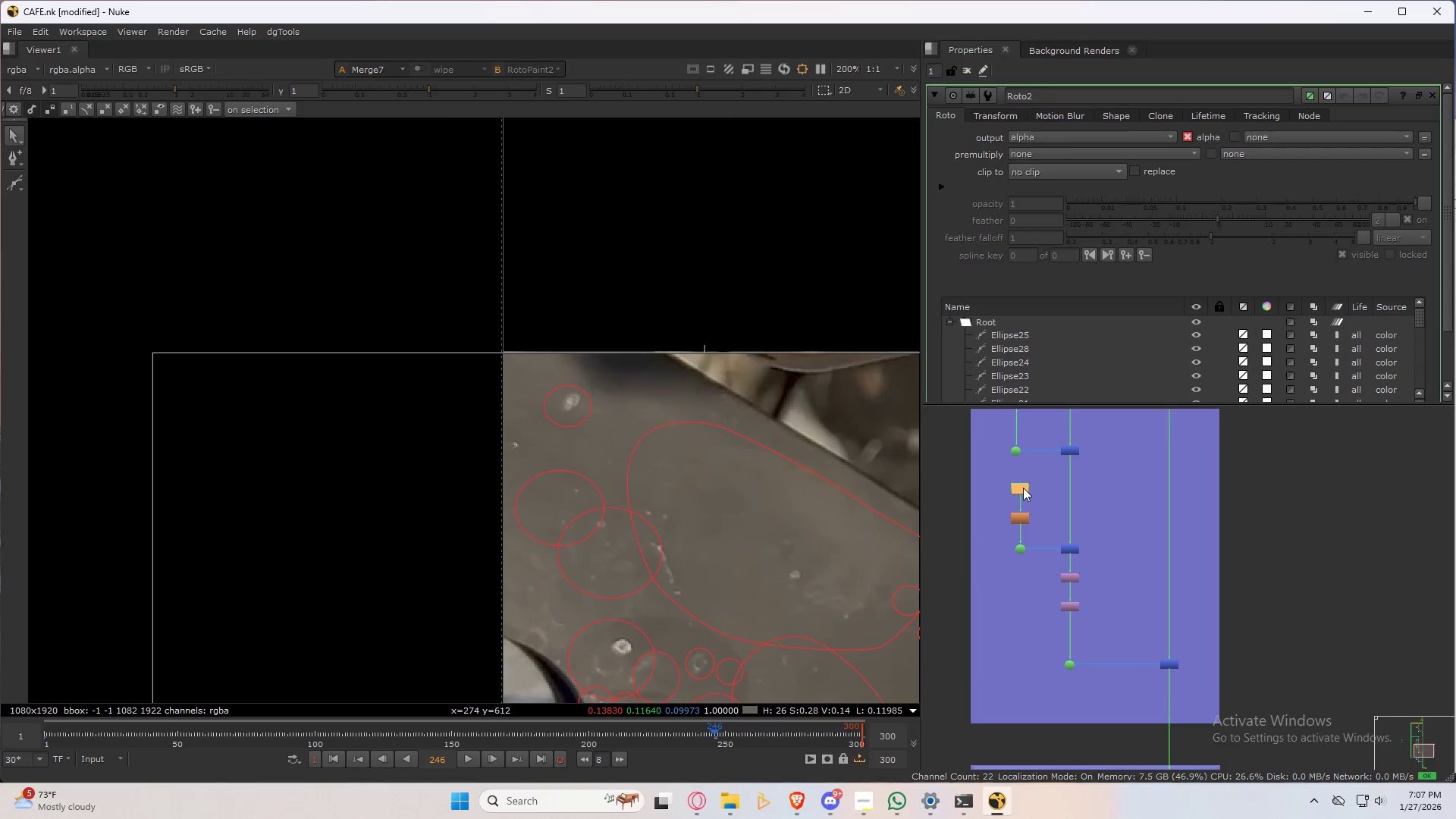 
triple_click([1023, 488])
 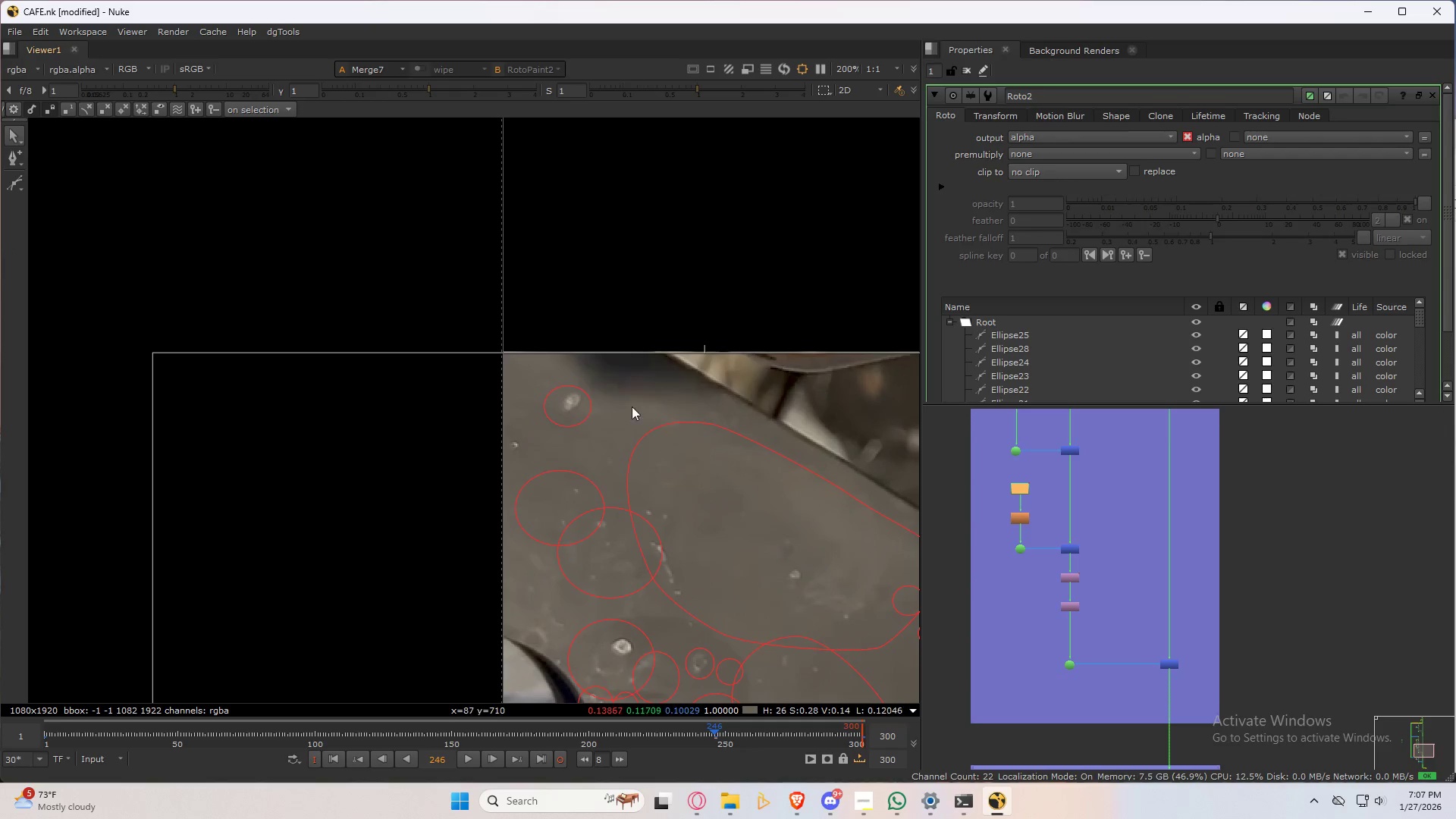 
scroll: coordinate [566, 398], scroll_direction: up, amount: 6.0
 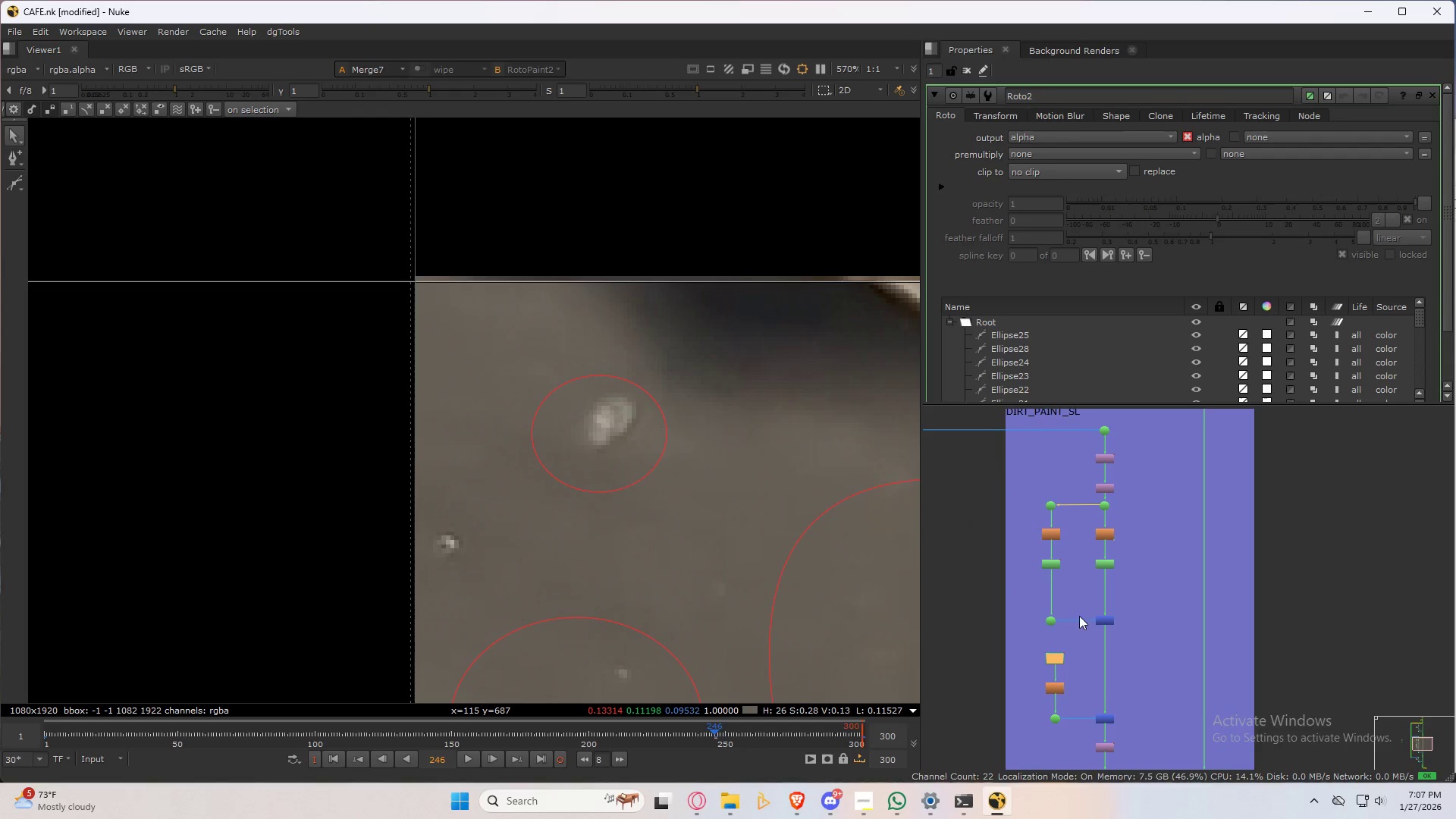 
double_click([1055, 562])
 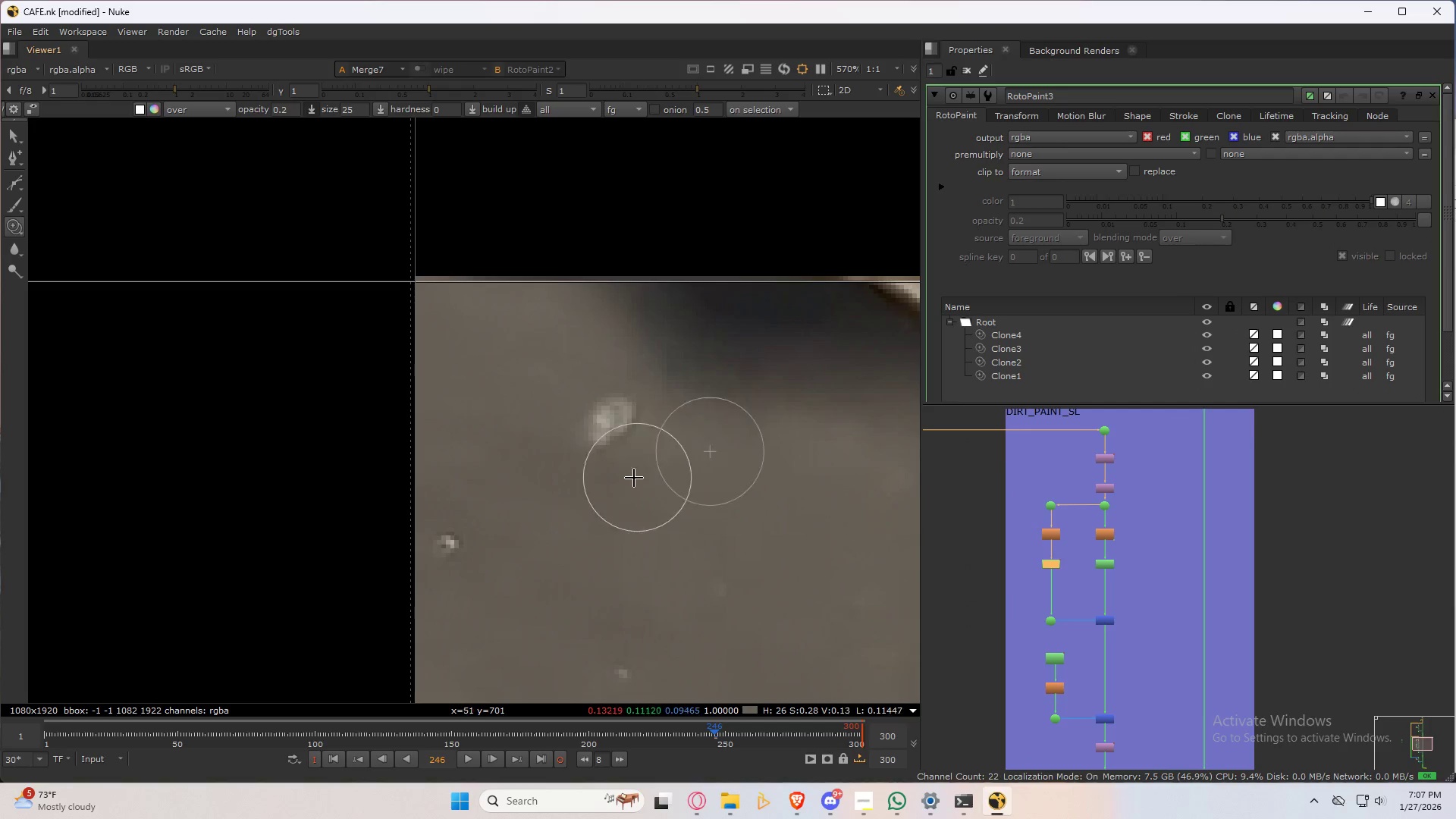 
hold_key(key=ControlLeft, duration=0.59)
left_click_drag(start_coordinate=[585, 532], to_coordinate=[604, 428])
 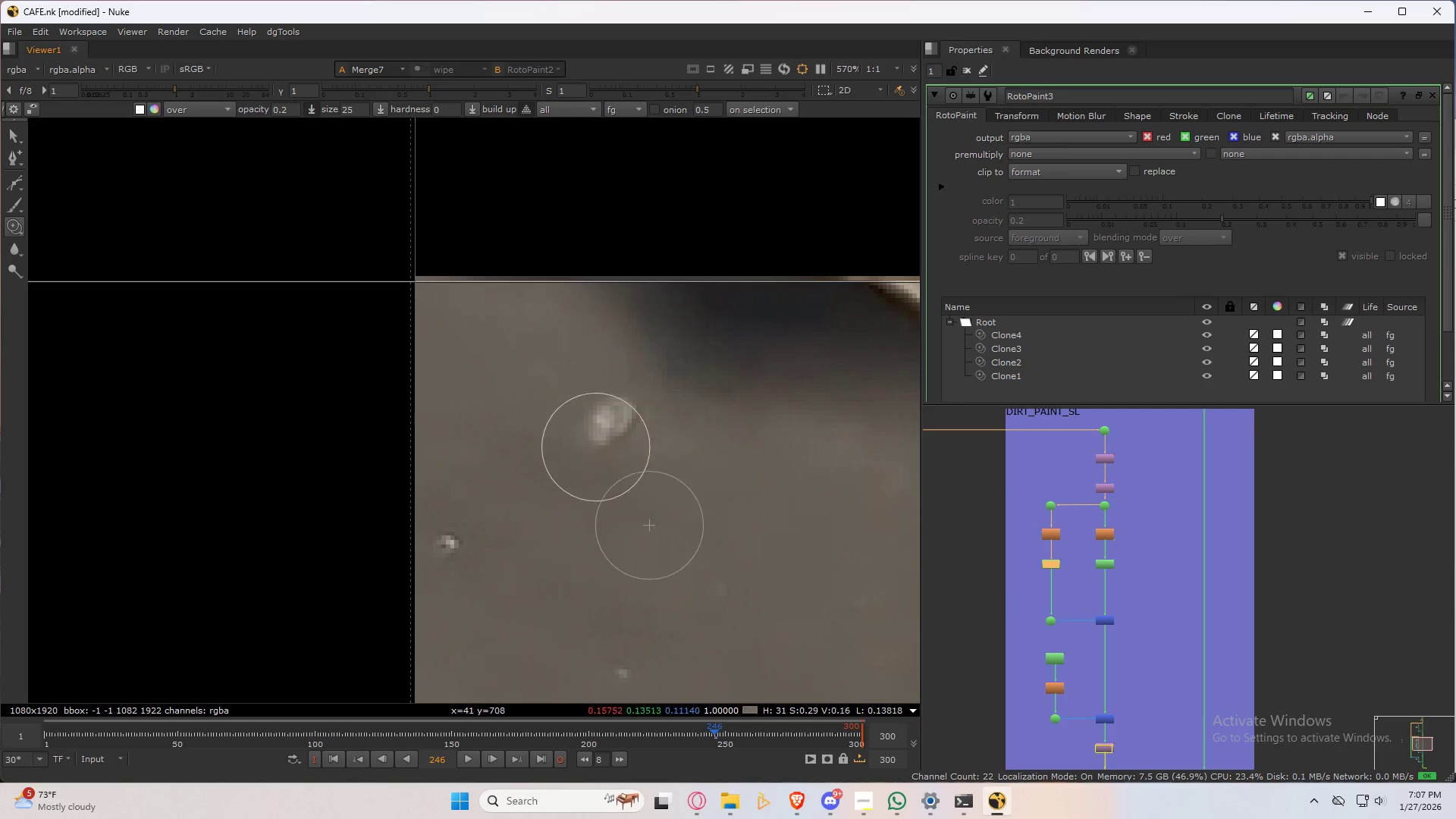 
left_click_drag(start_coordinate=[596, 447], to_coordinate=[635, 431])
 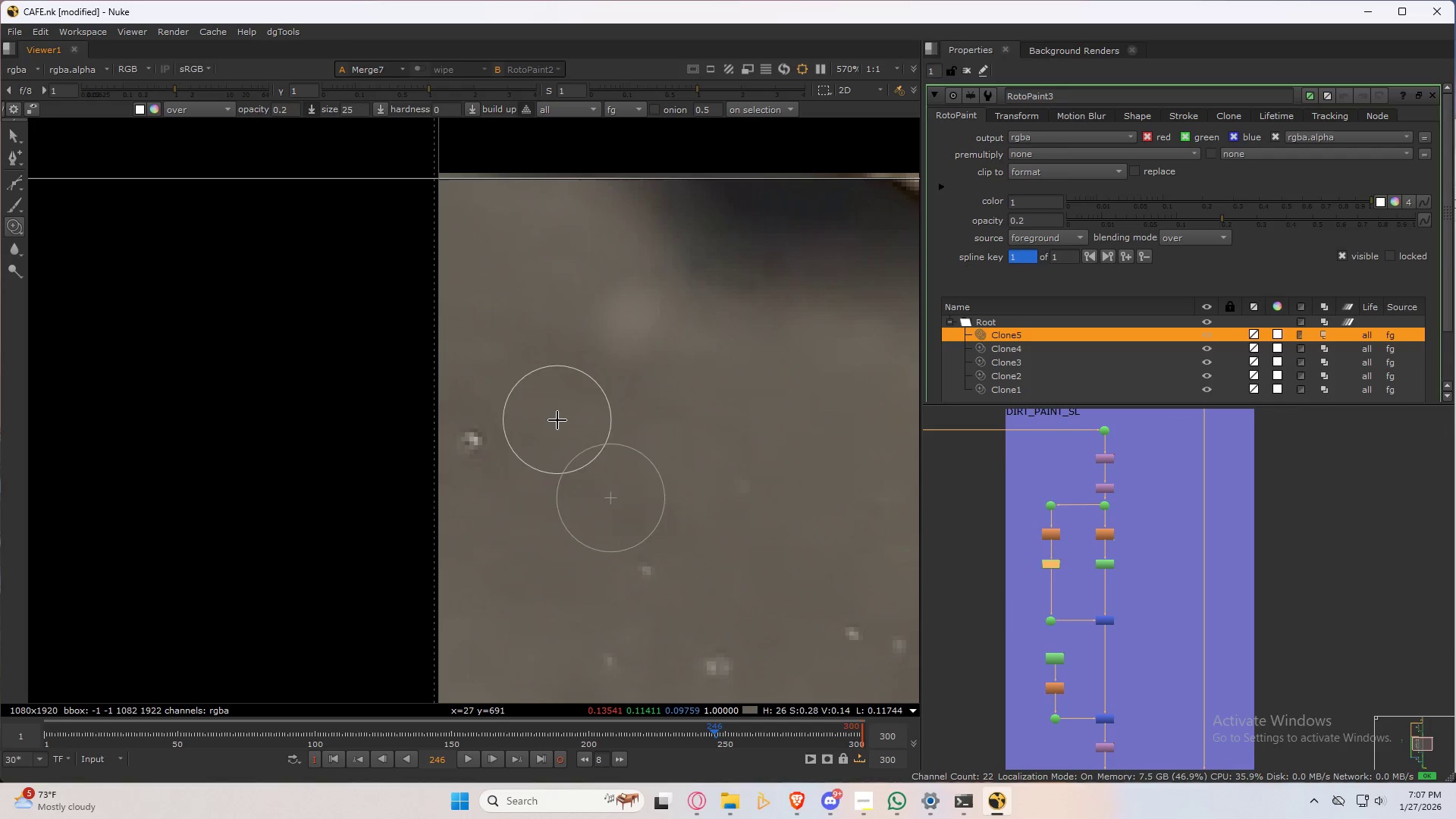 
hold_key(key=ControlLeft, duration=0.38)
left_click_drag(start_coordinate=[535, 416], to_coordinate=[496, 453])
 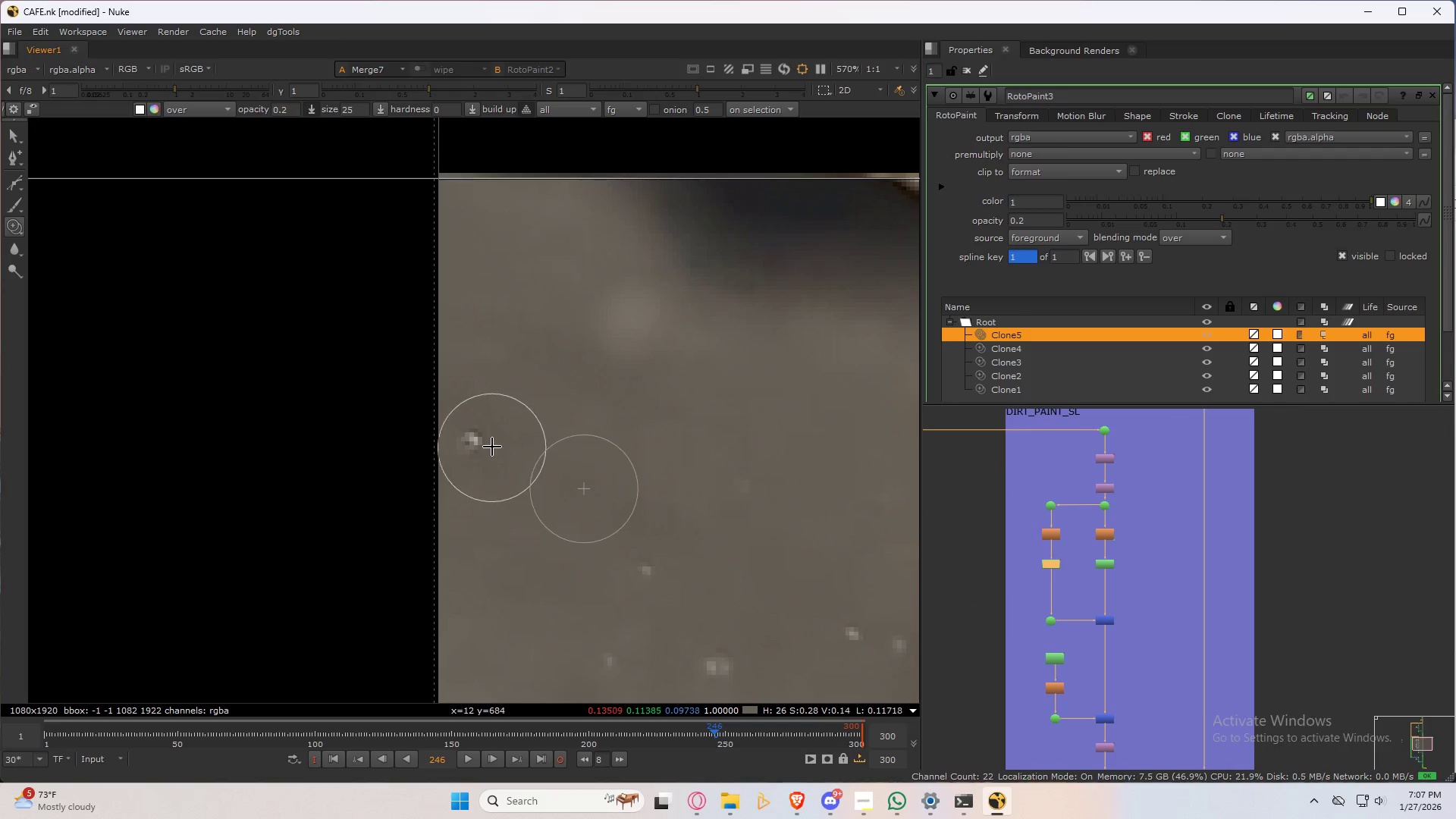 
left_click_drag(start_coordinate=[491, 435], to_coordinate=[475, 444])
 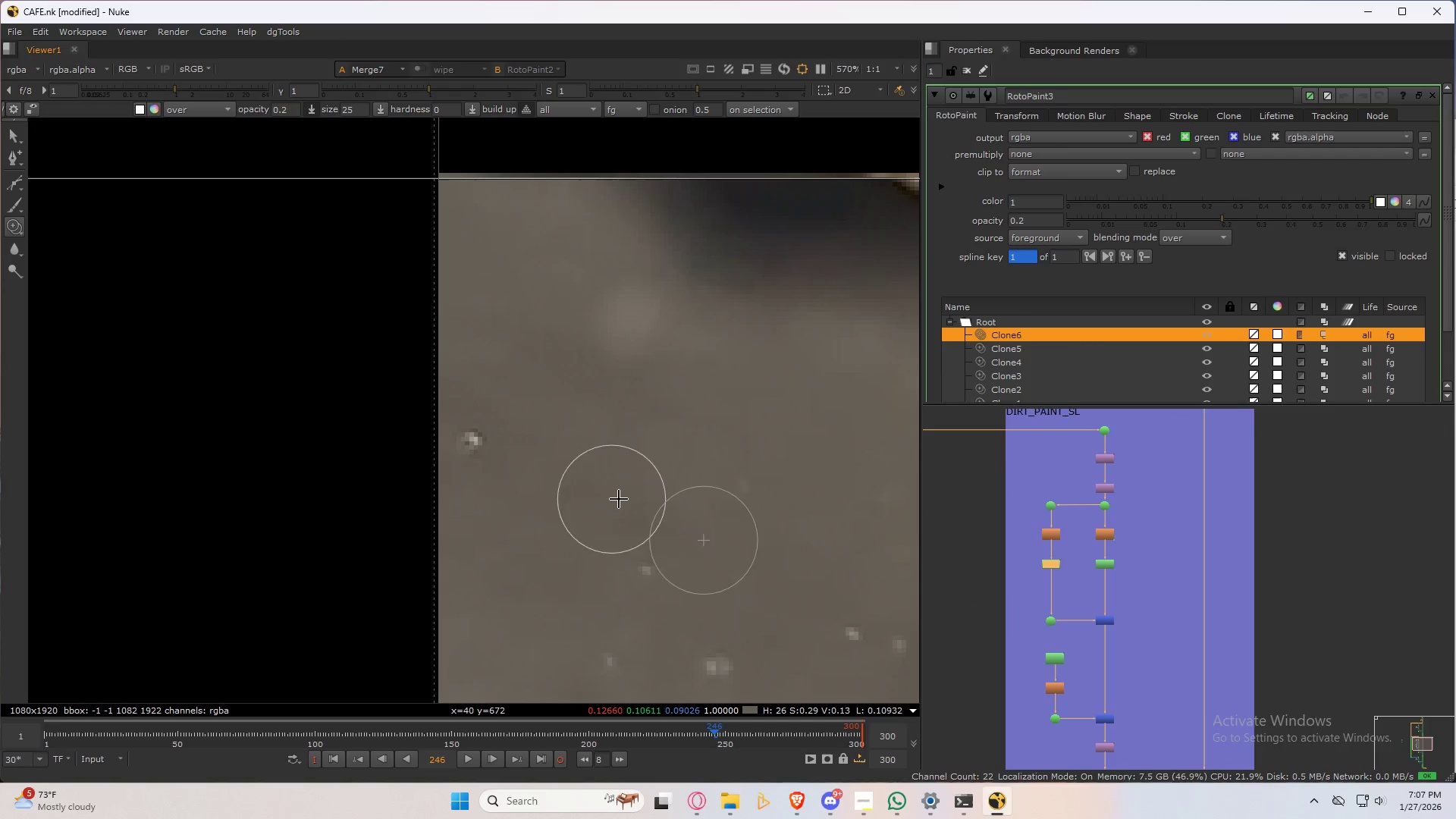 
key(Control+ControlLeft)
 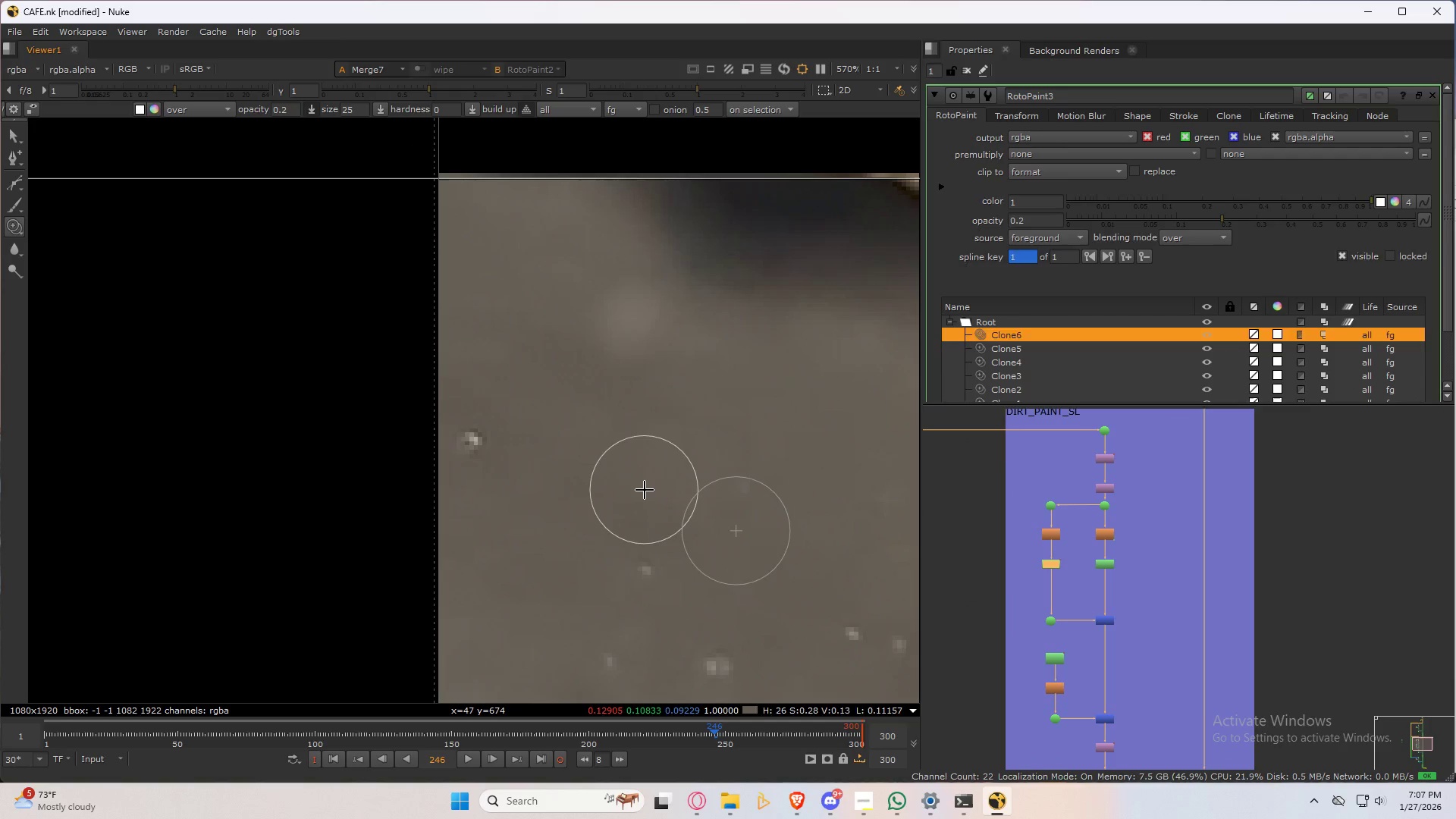 
key(Control+Z)
 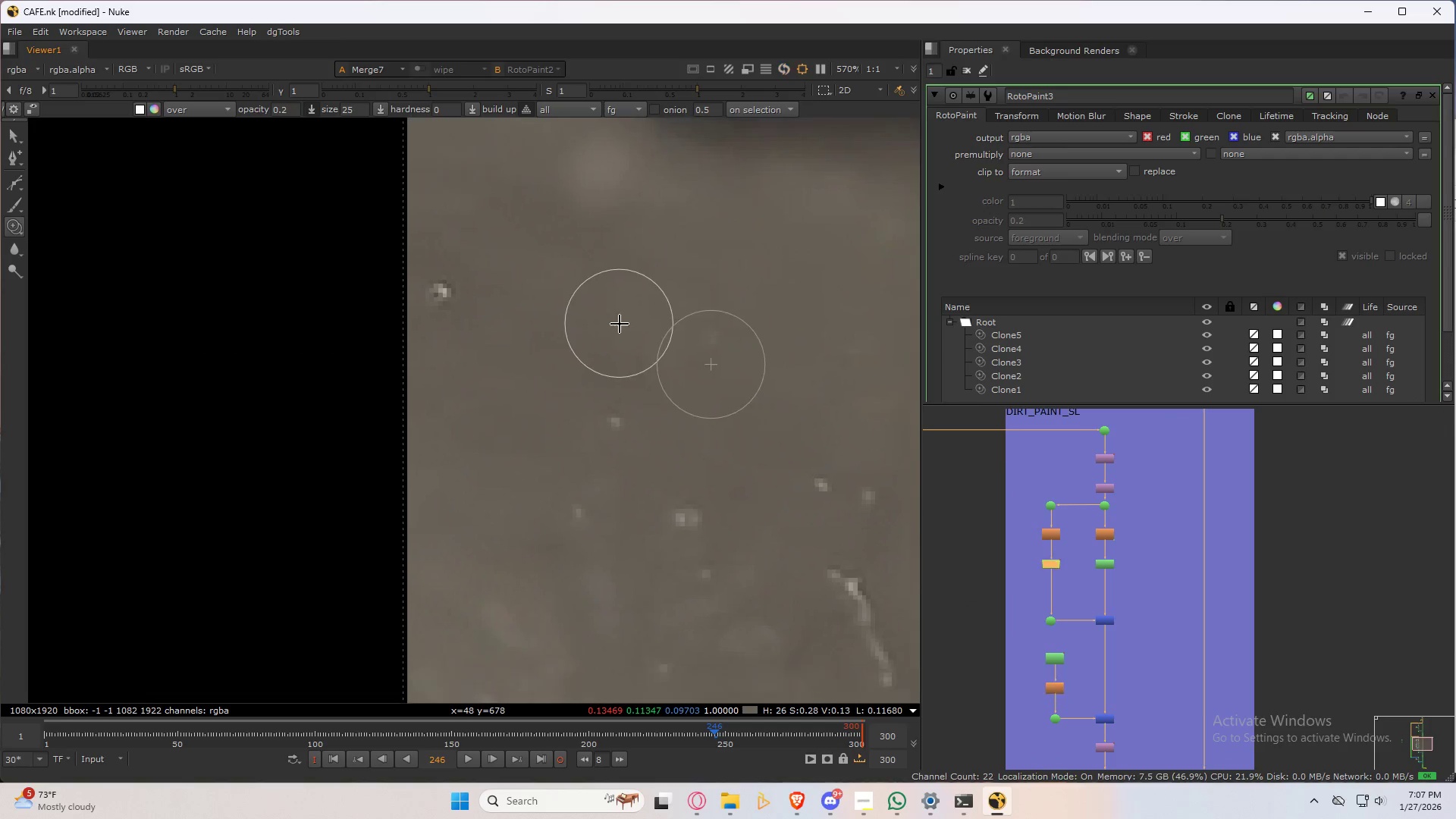 
hold_key(key=ControlLeft, duration=0.38)
left_click_drag(start_coordinate=[624, 375], to_coordinate=[624, 440])
 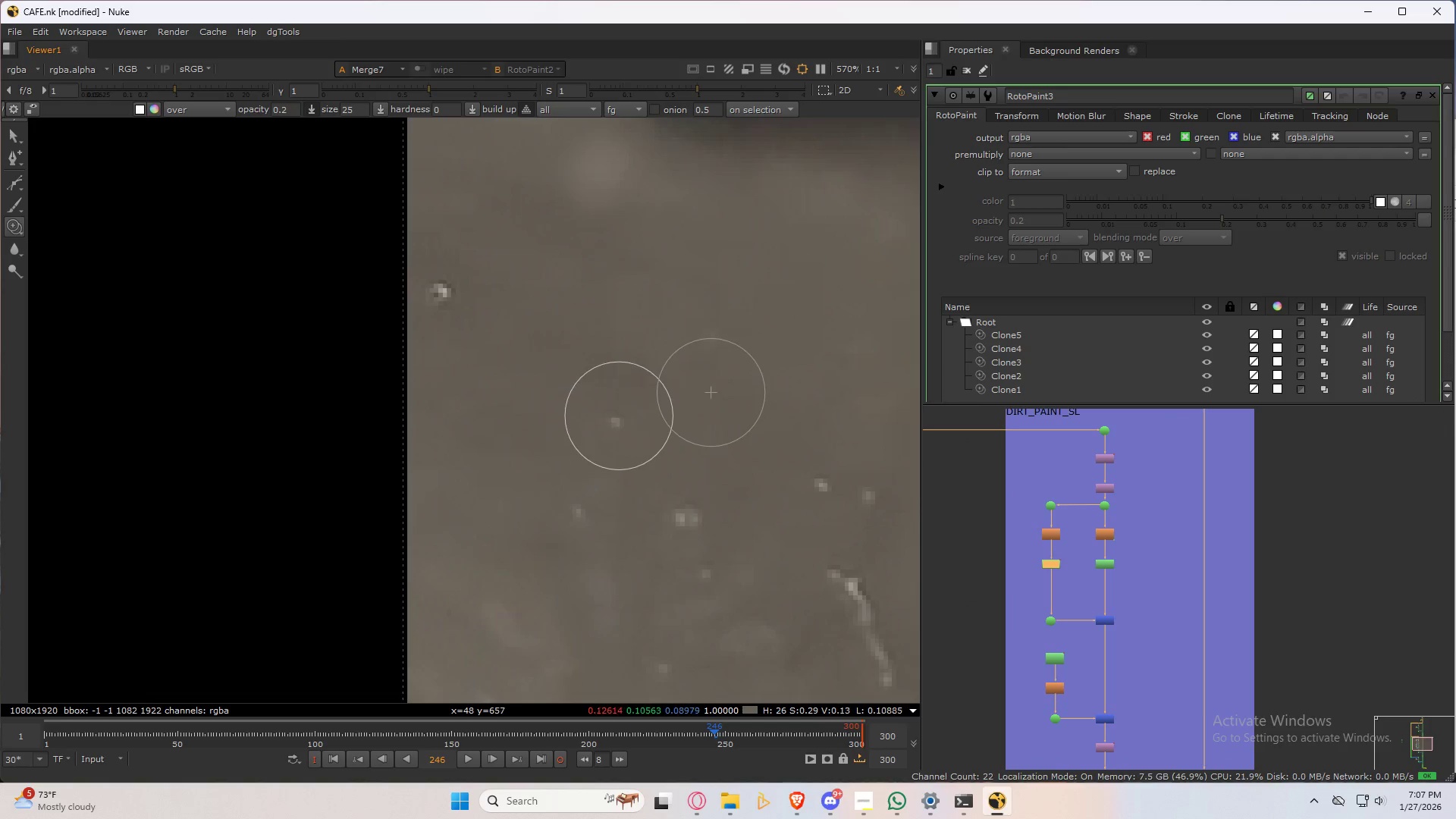 
left_click_drag(start_coordinate=[620, 416], to_coordinate=[619, 444])
 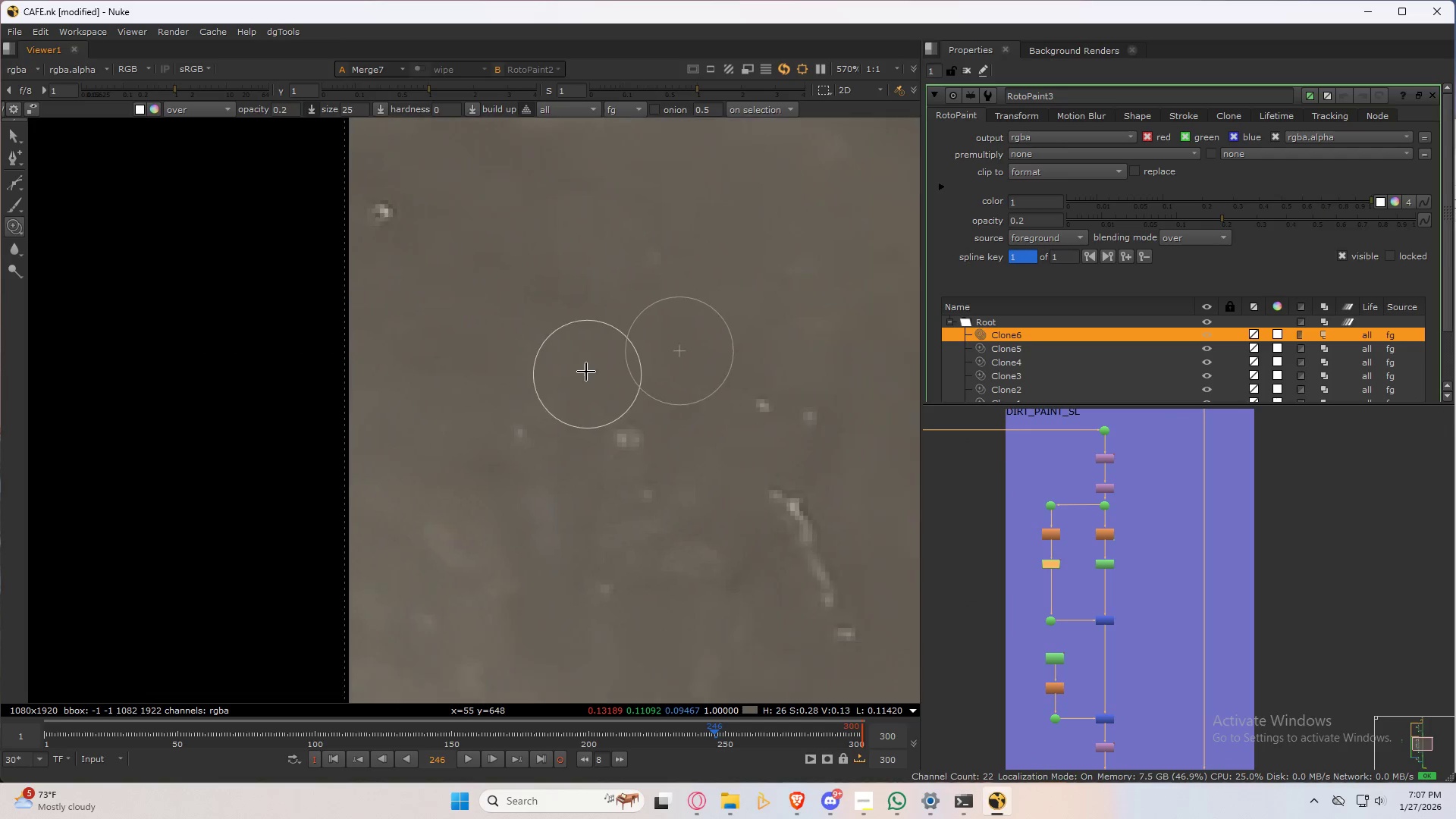 
hold_key(key=ControlLeft, duration=0.31)
left_click_drag(start_coordinate=[605, 365], to_coordinate=[616, 416])
 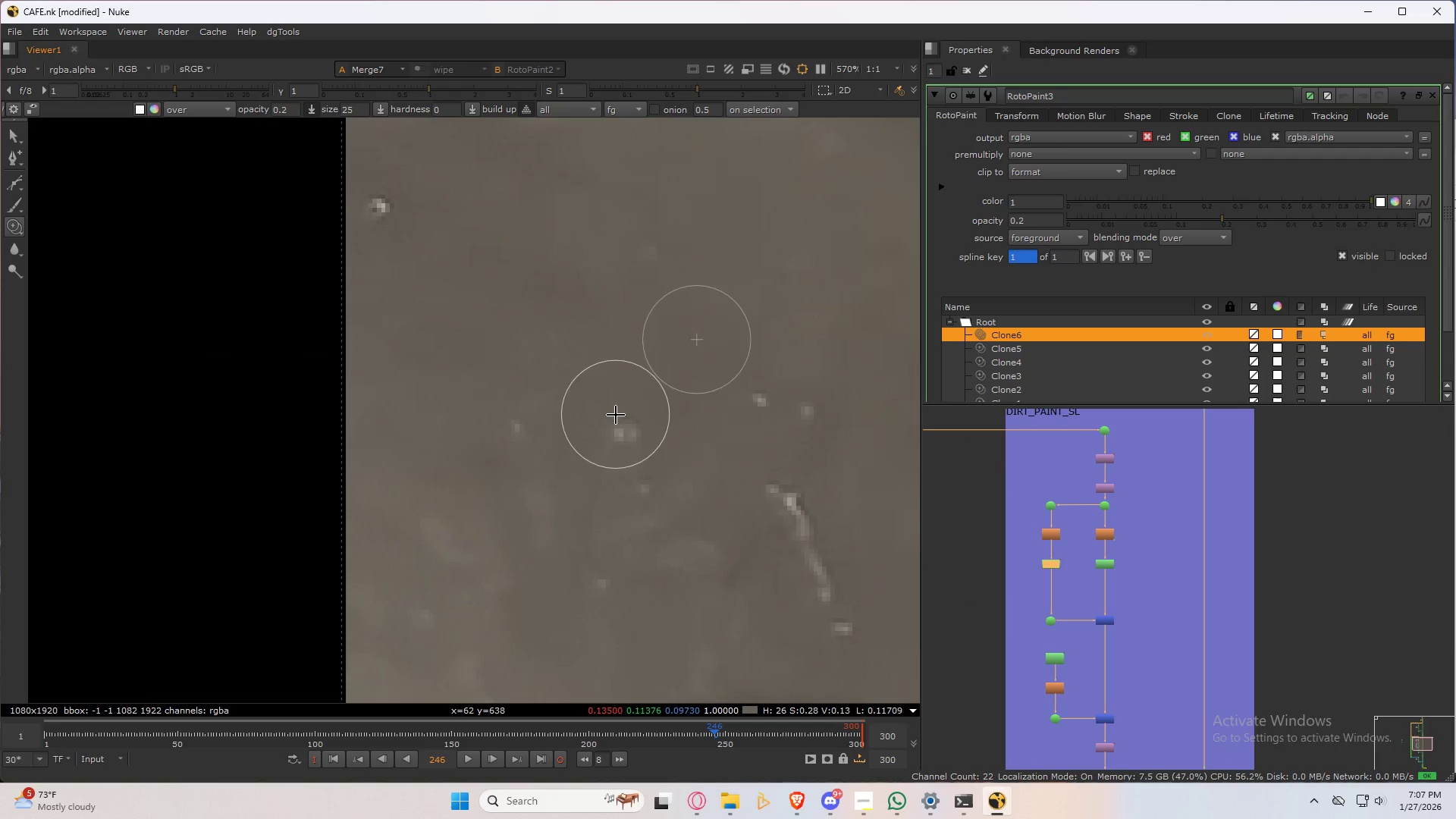 
left_click_drag(start_coordinate=[616, 415], to_coordinate=[594, 453])
 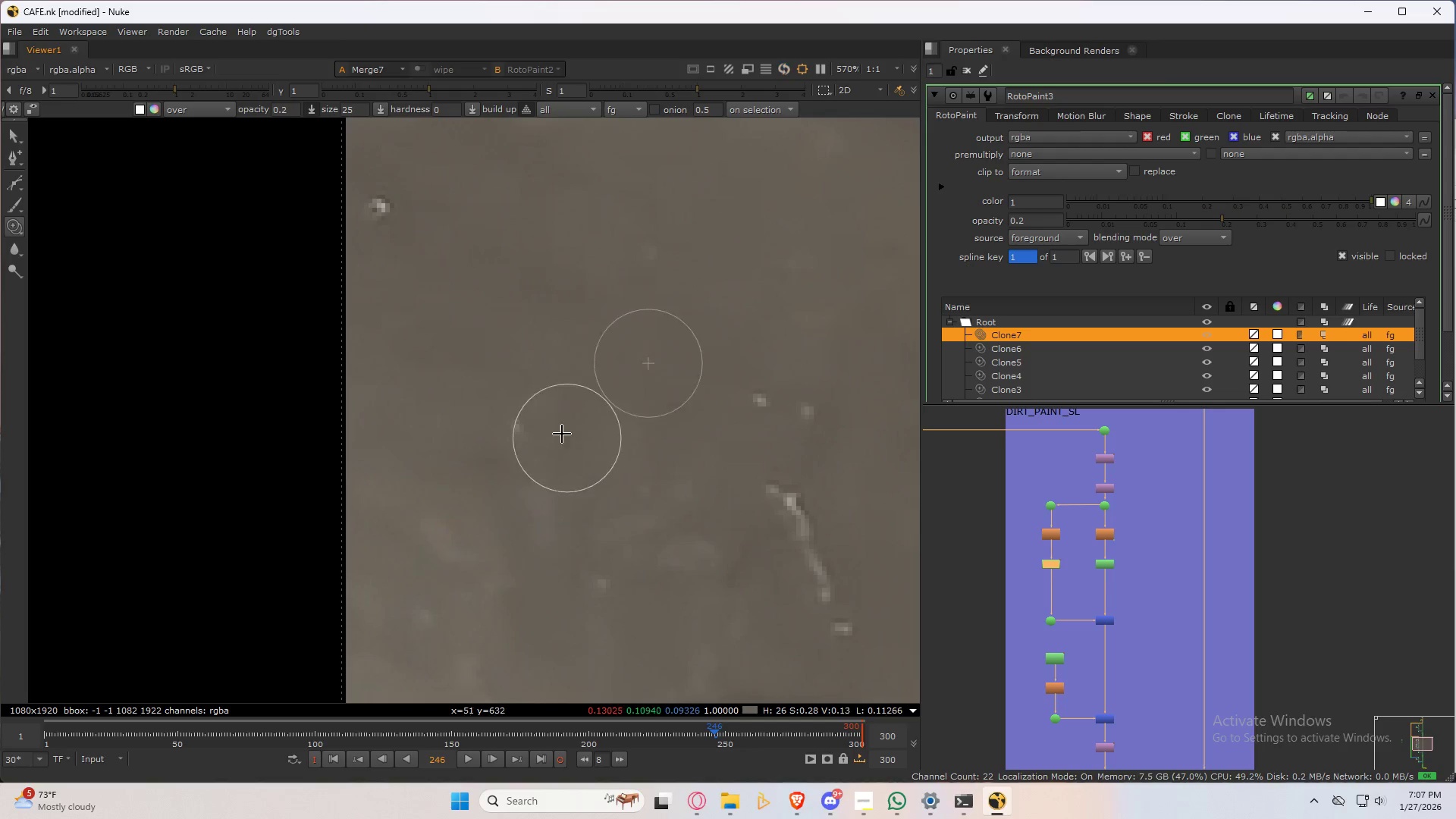 
left_click_drag(start_coordinate=[541, 409], to_coordinate=[519, 426])
 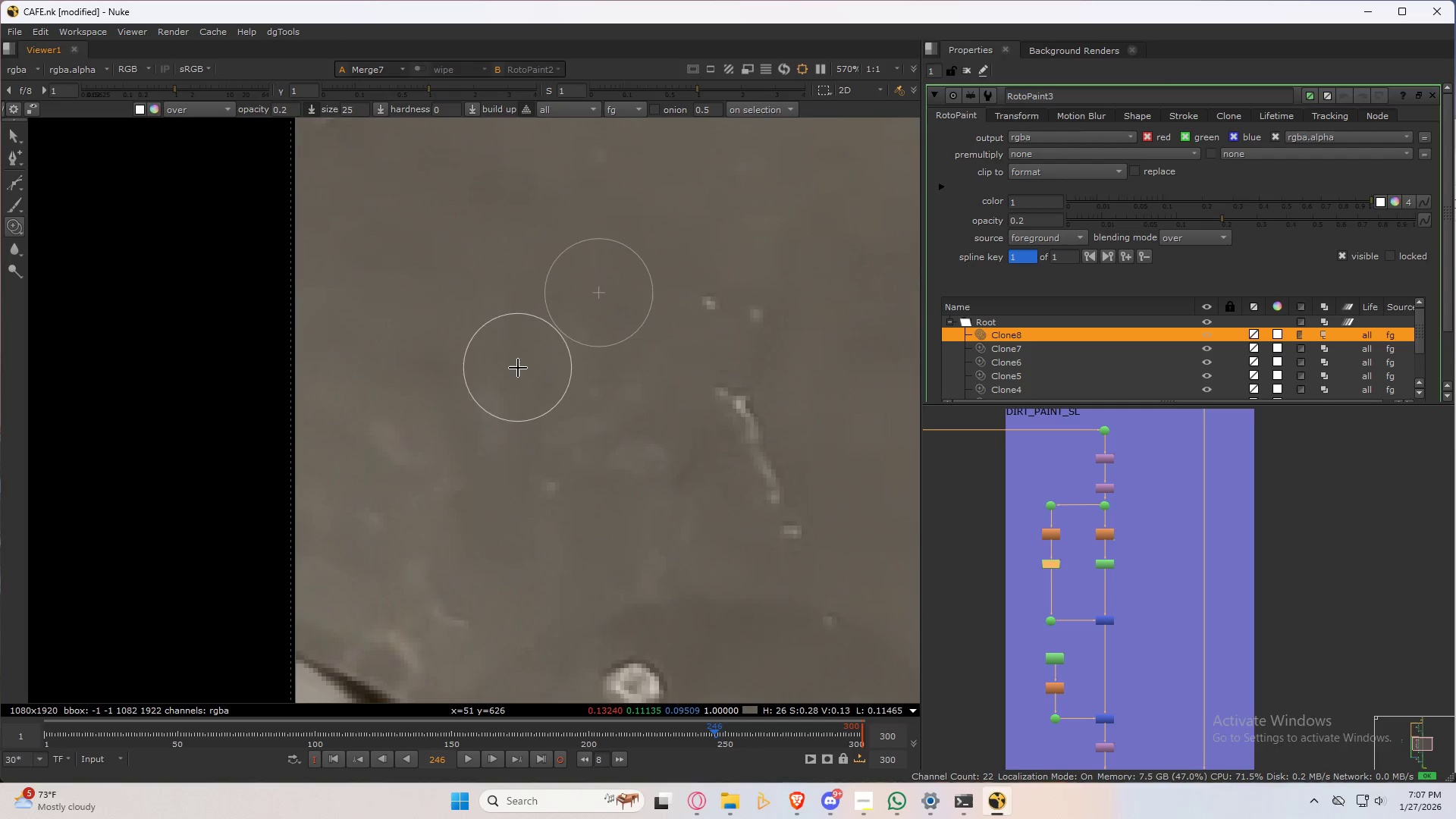 
key(Control+ControlLeft)
 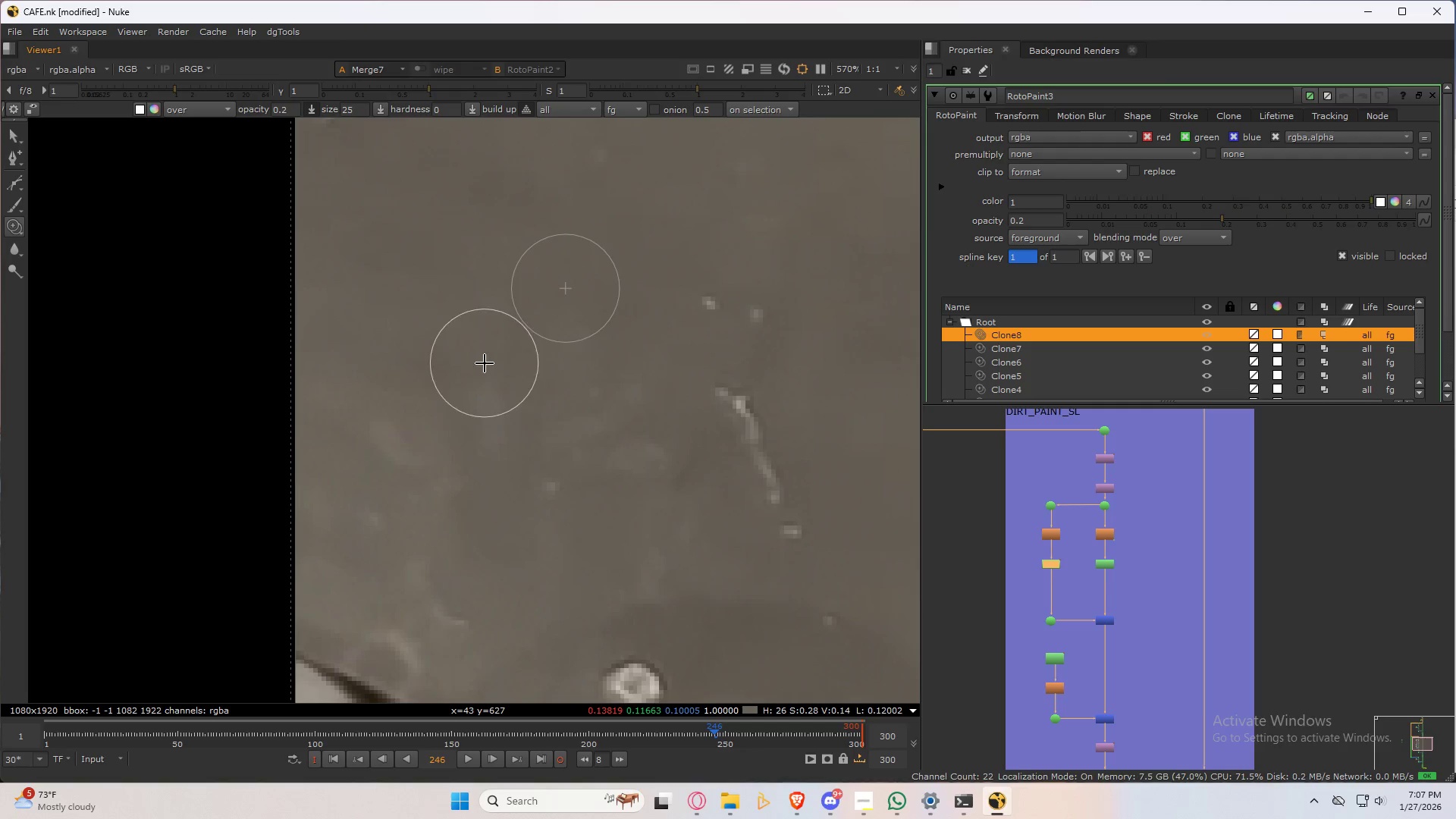 
left_click_drag(start_coordinate=[485, 366], to_coordinate=[501, 397])
 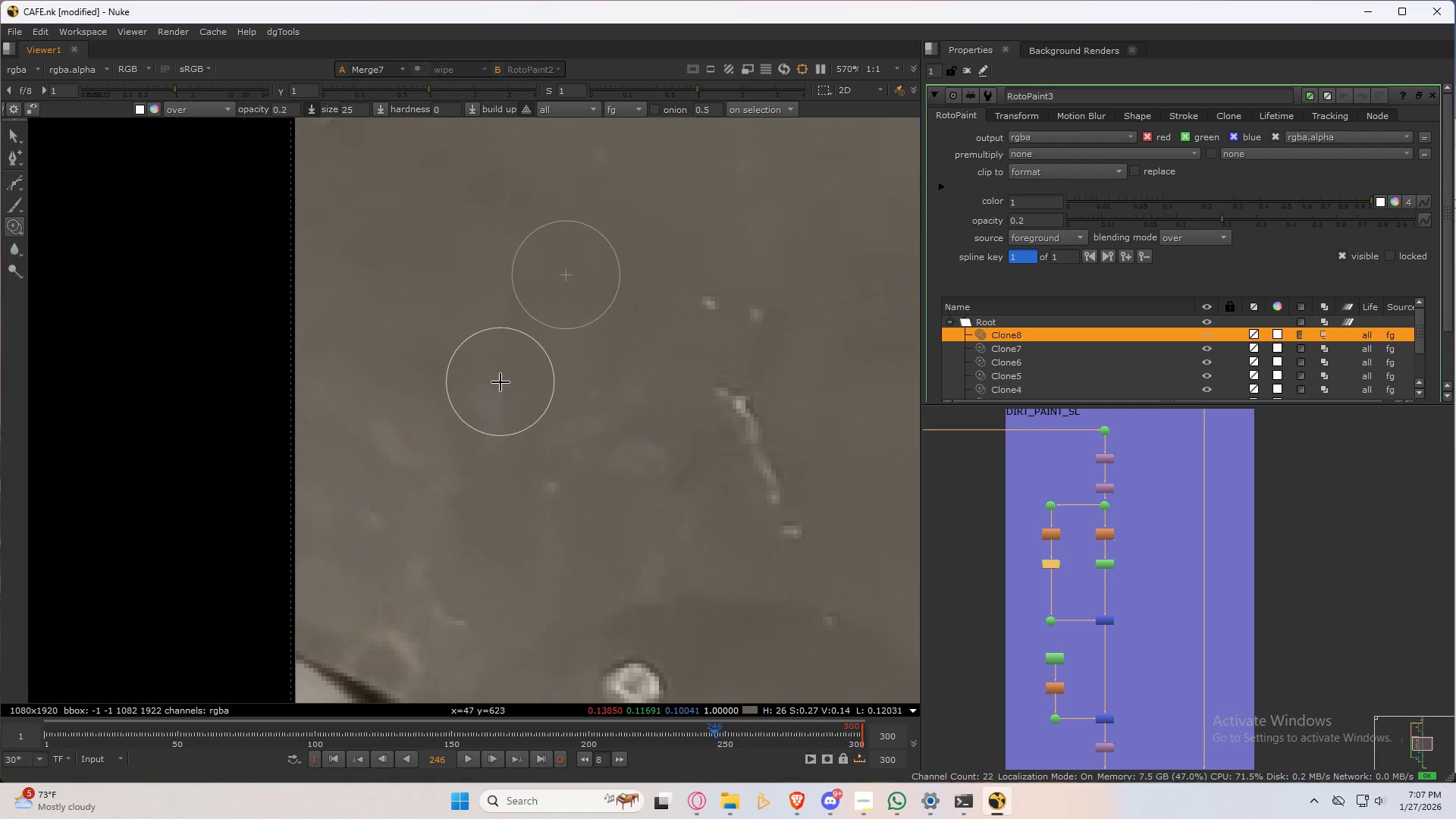 
left_click_drag(start_coordinate=[500, 382], to_coordinate=[488, 438])
 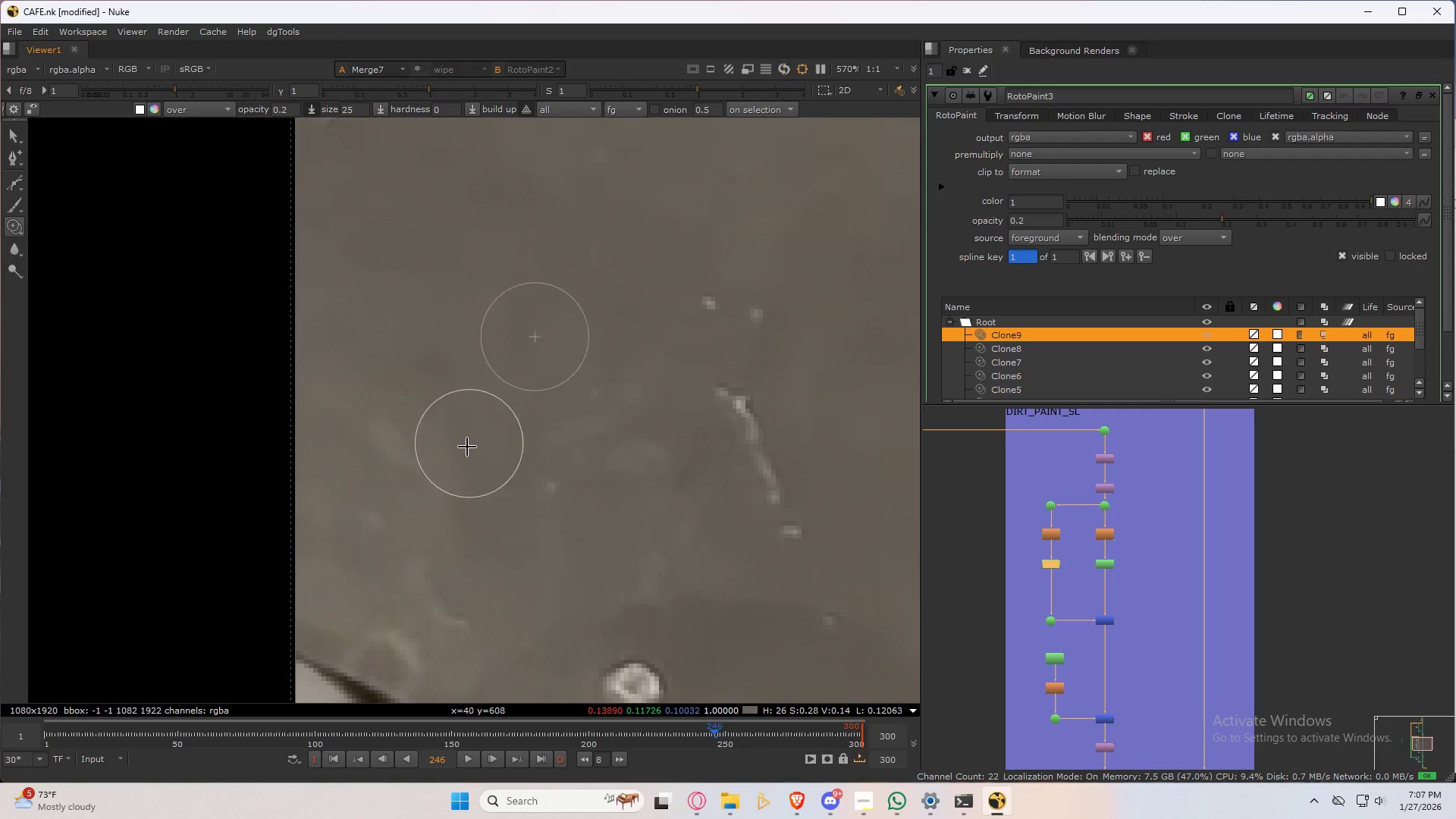 
hold_key(key=ControlLeft, duration=0.5)
left_click_drag(start_coordinate=[482, 470], to_coordinate=[431, 441])
 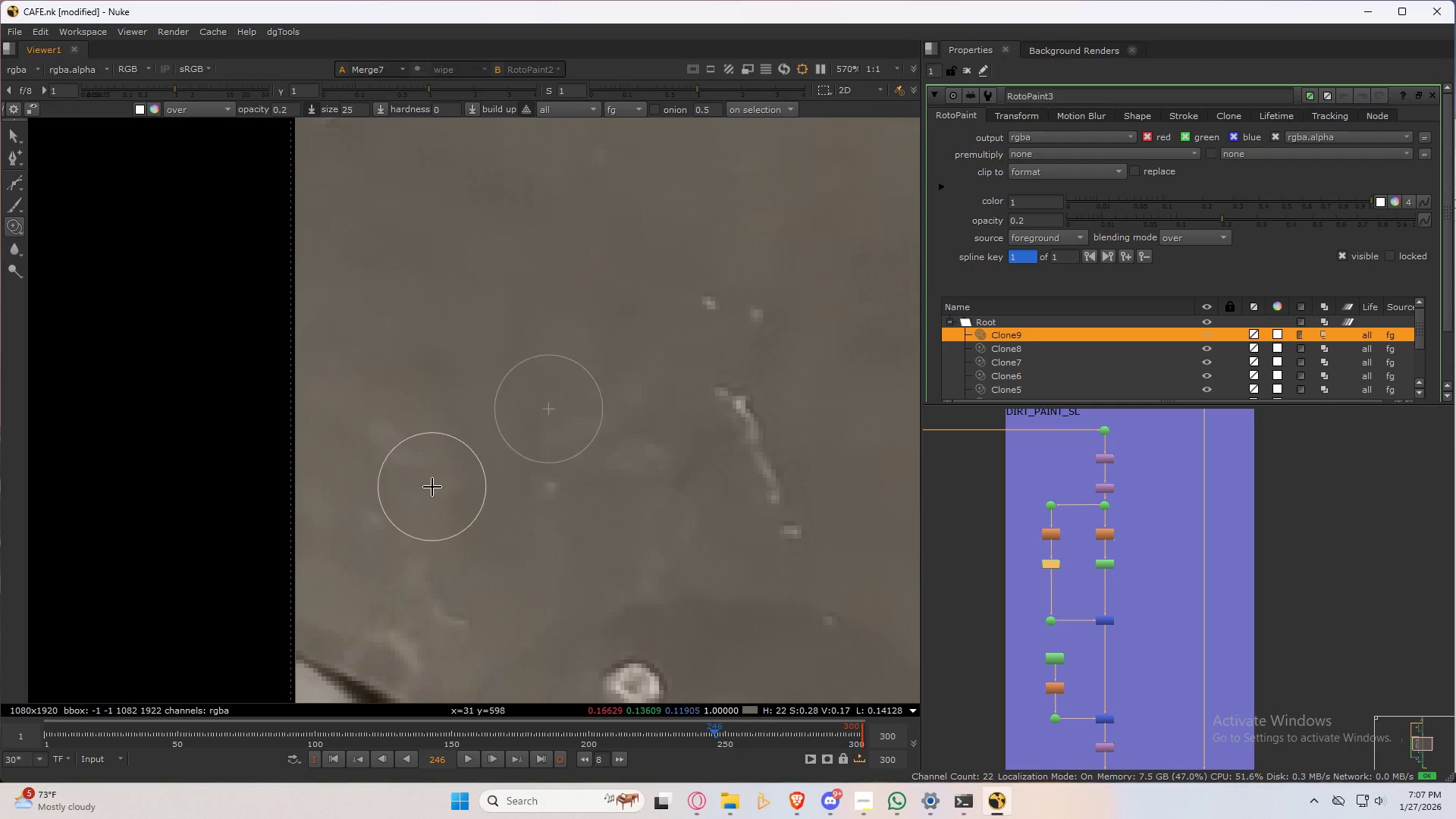 
left_click_drag(start_coordinate=[433, 487], to_coordinate=[425, 465])
 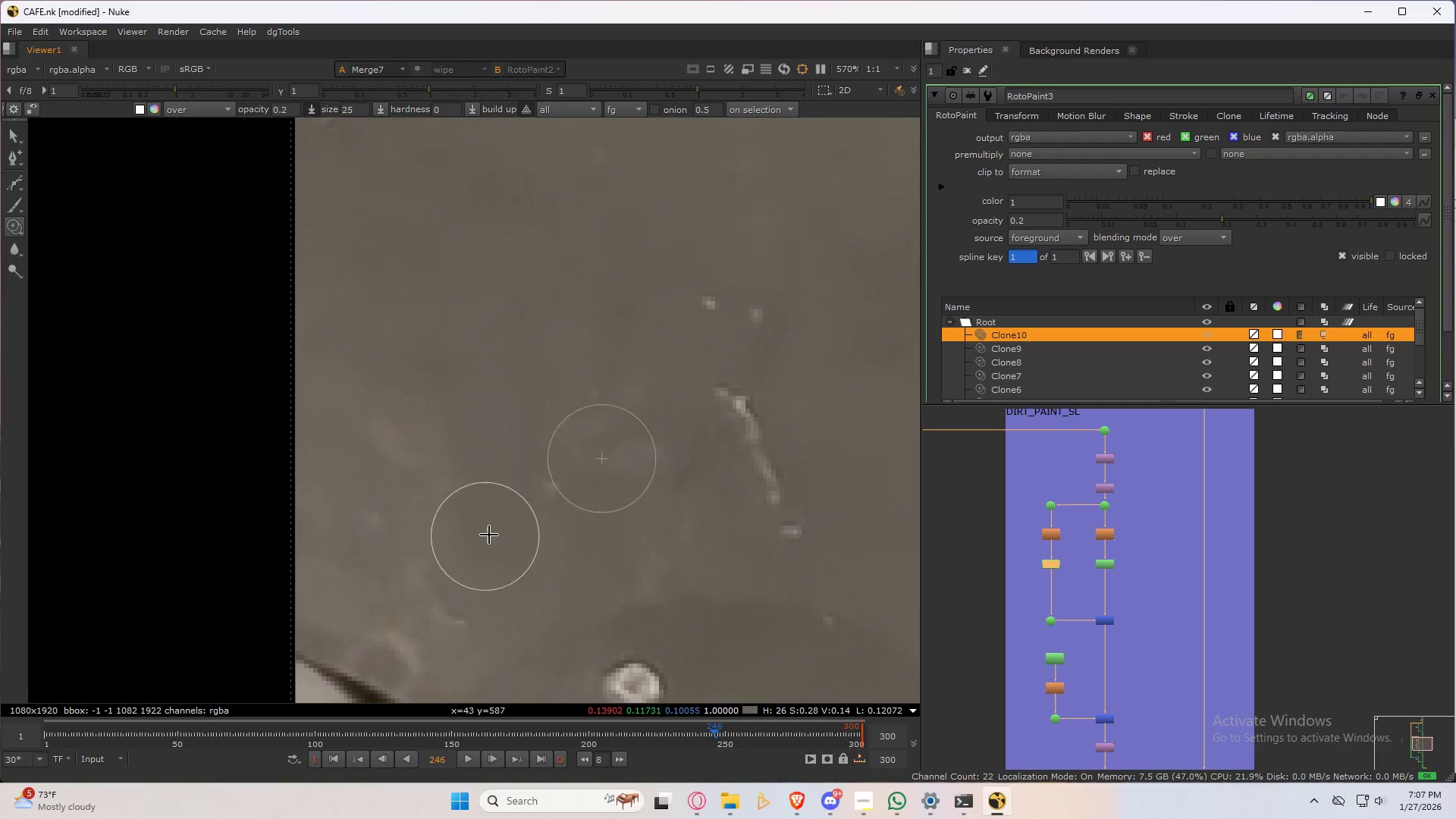 
key(Control+Z)
 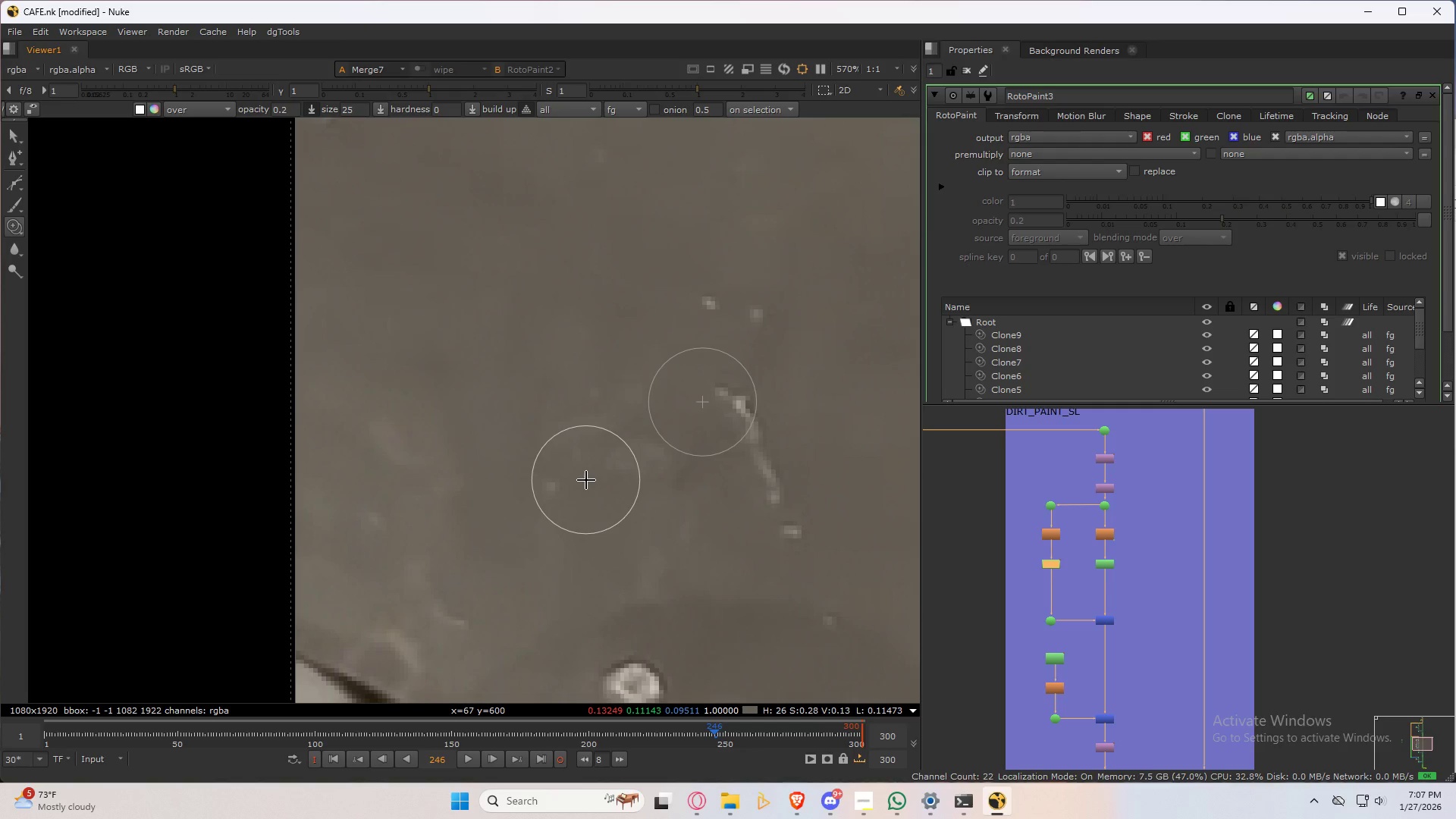 
key(Control+Shift+Z)
 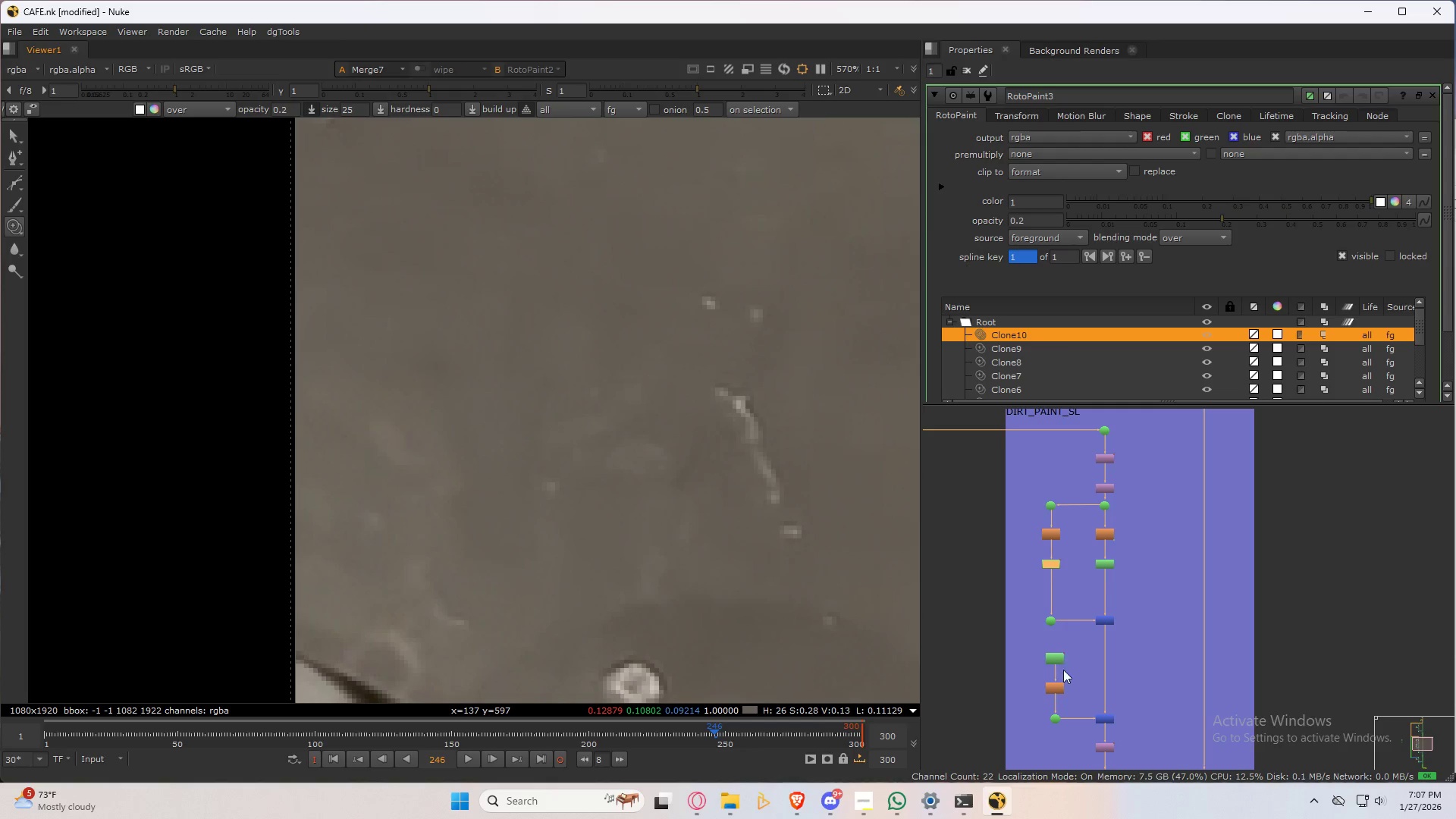 
double_click([1053, 656])
 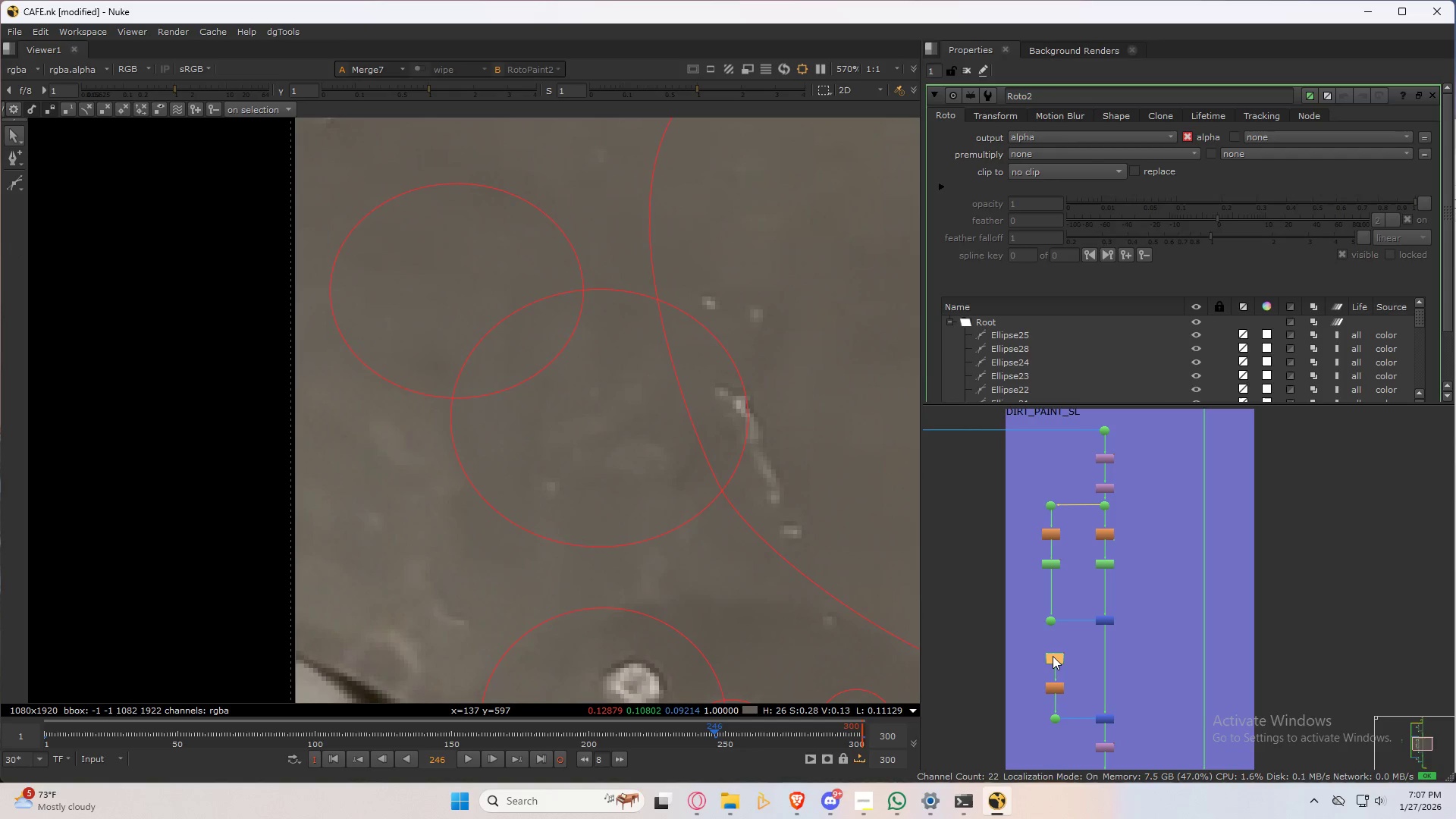 
triple_click([1053, 656])
 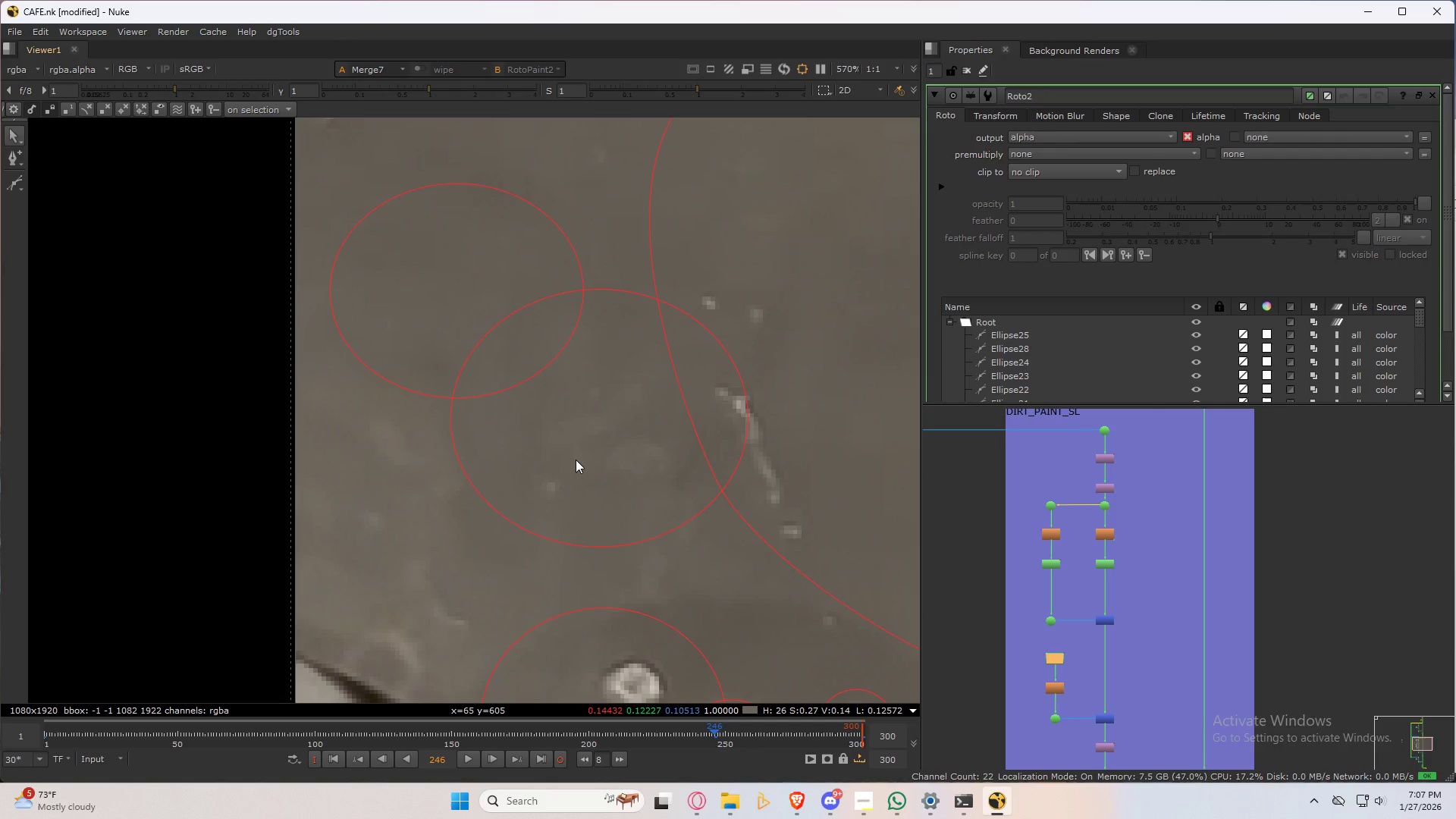 
scroll: coordinate [531, 497], scroll_direction: down, amount: 5.0
 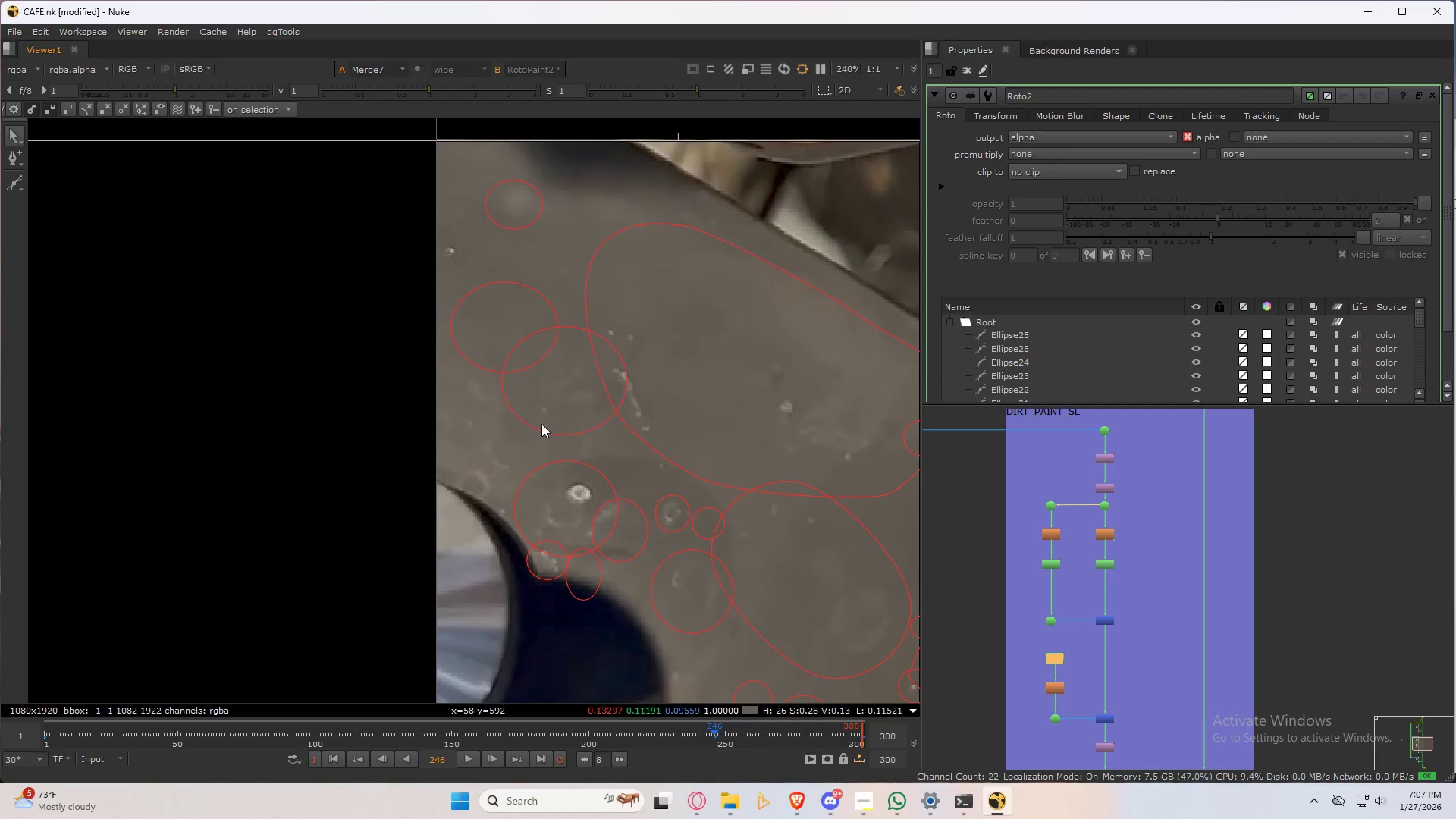 
left_click([540, 430])
 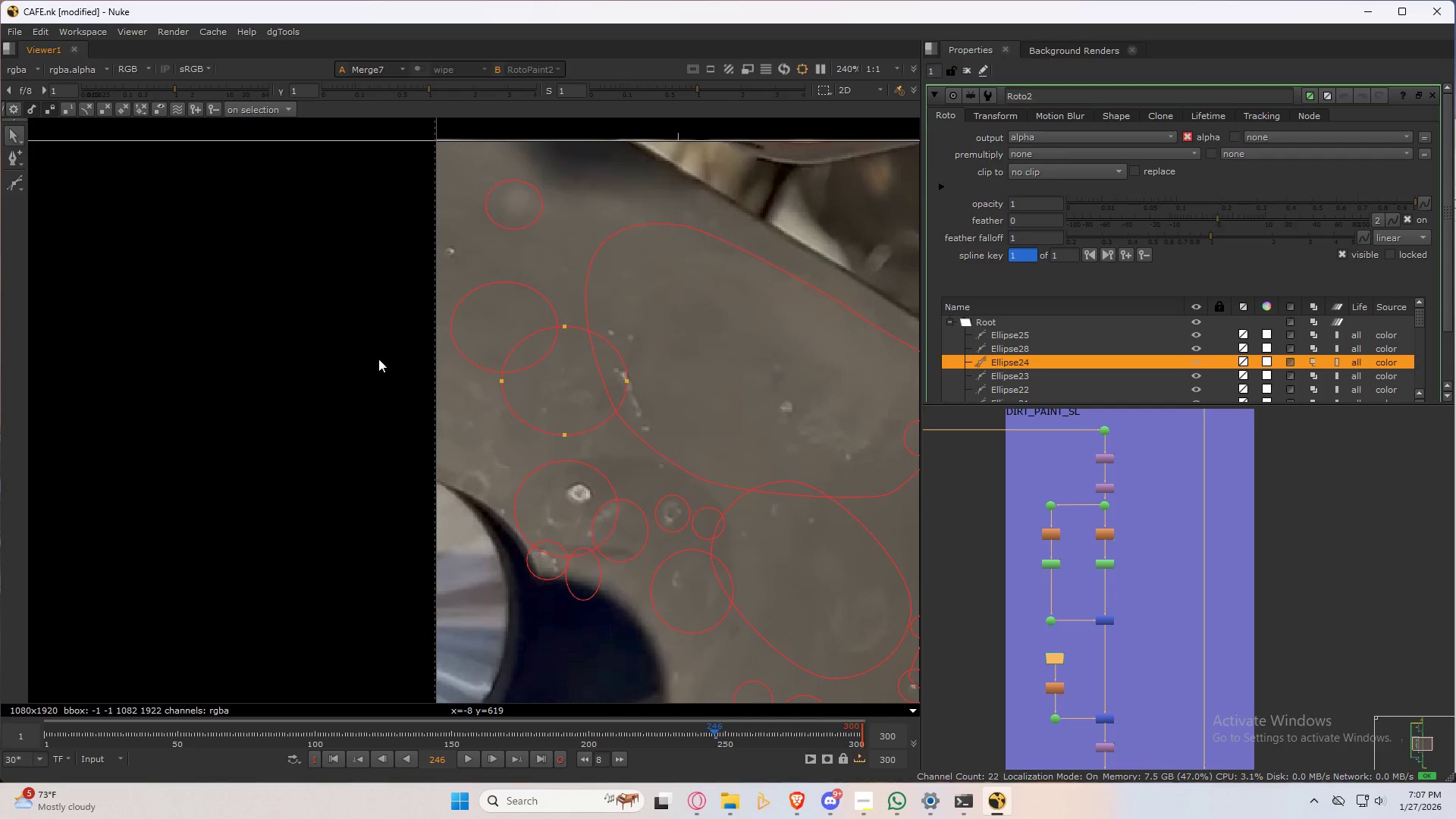 
left_click([17, 192])
 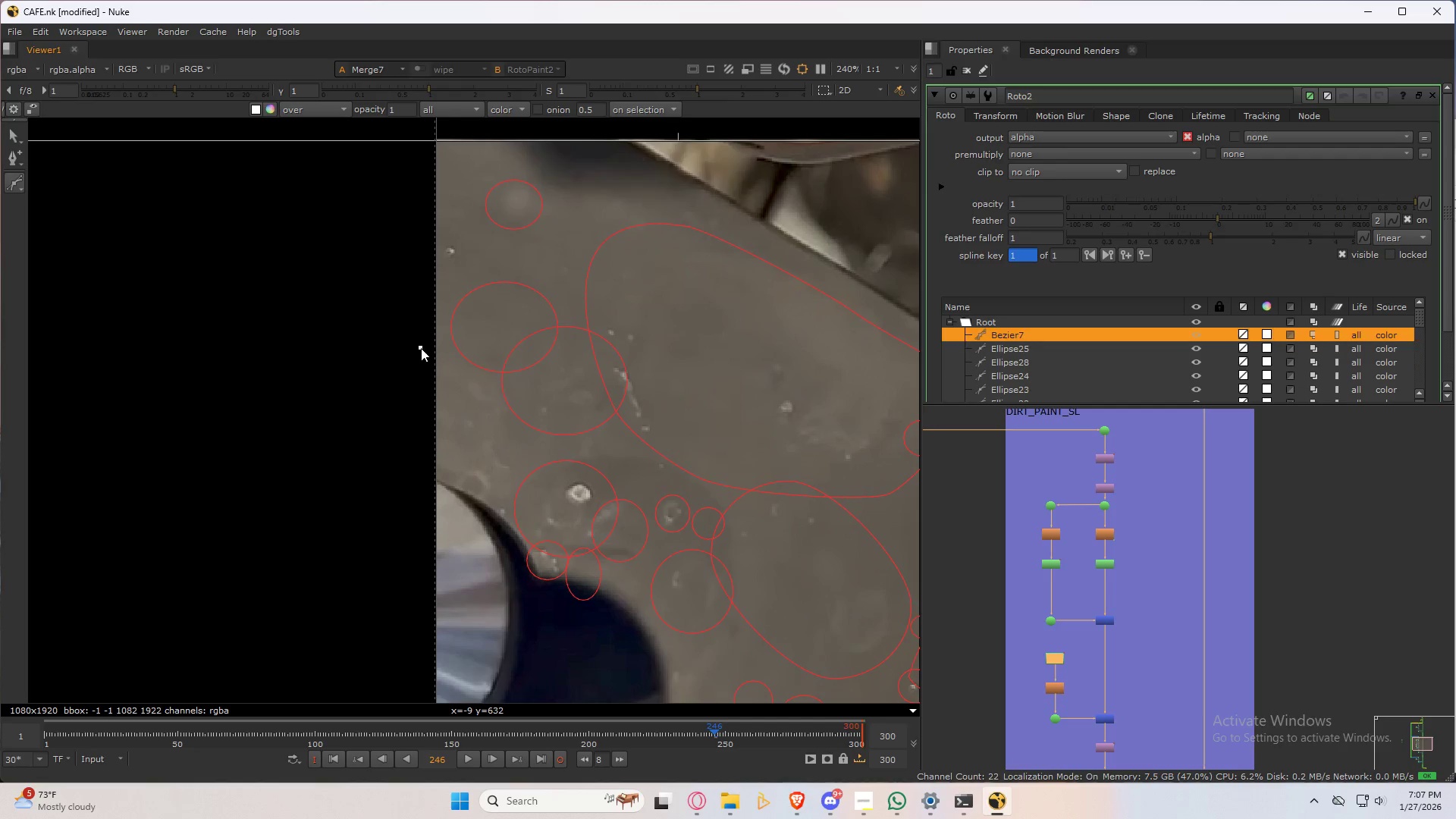 
double_click([523, 362])
 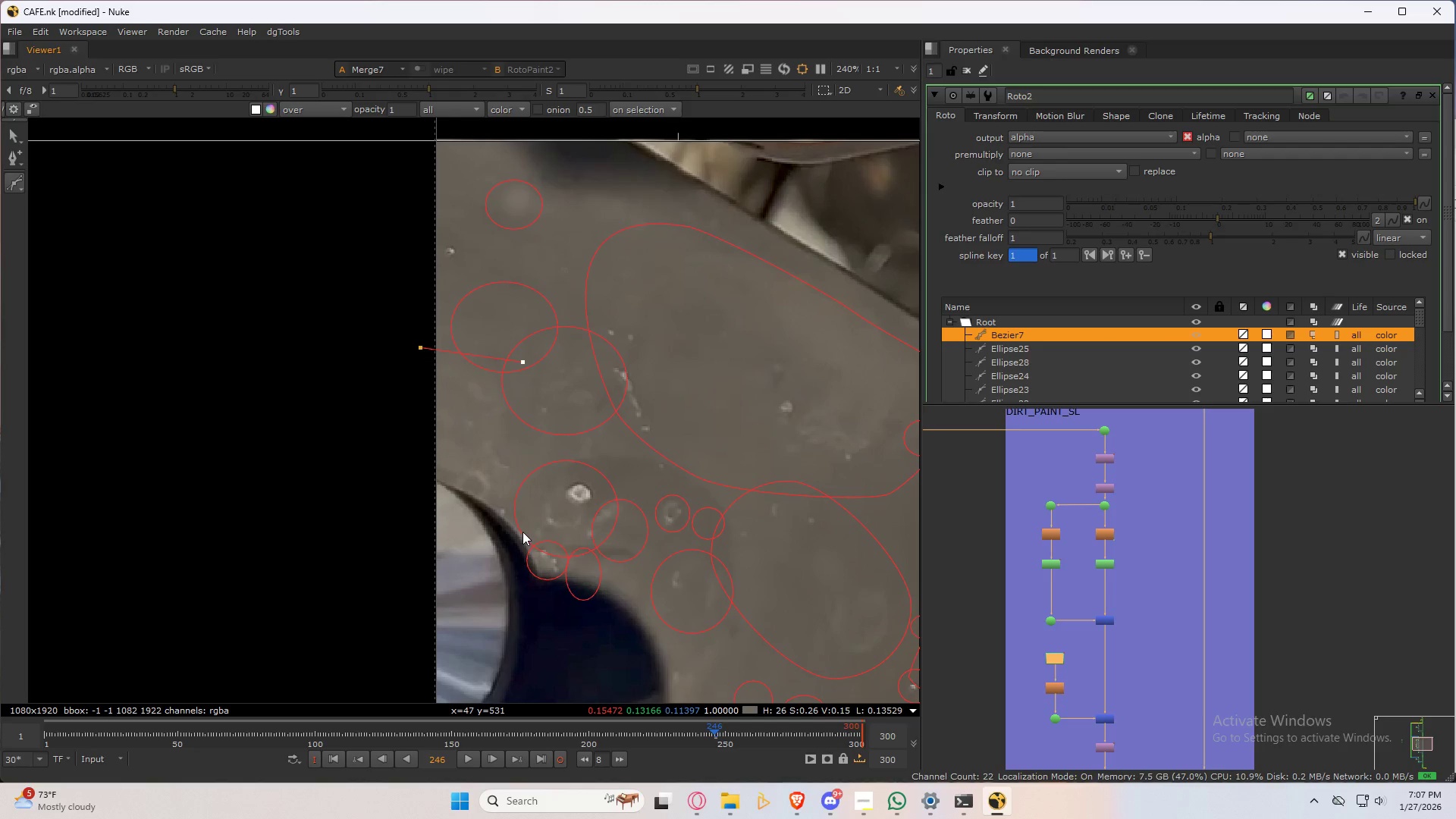 
left_click([521, 544])
 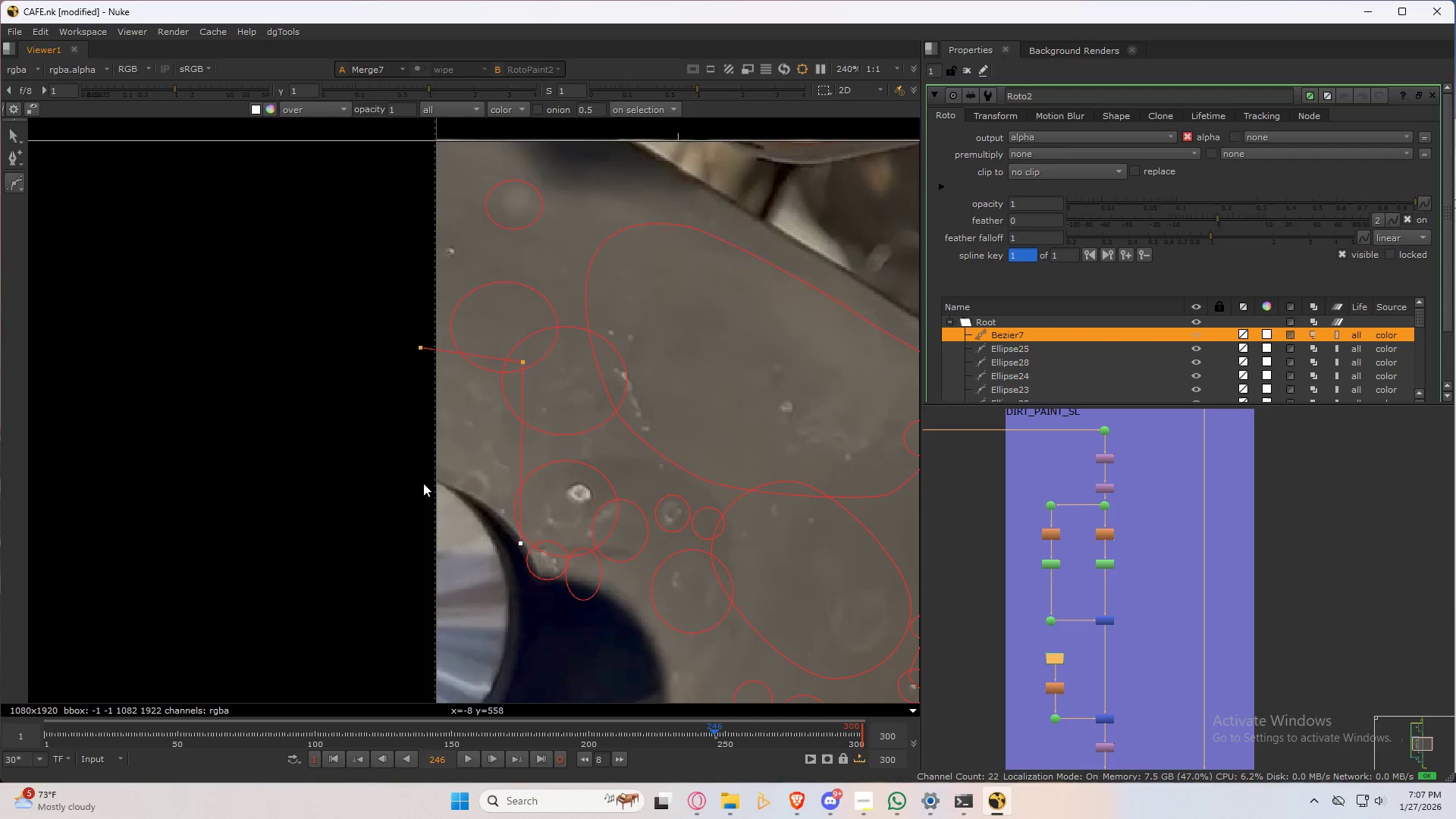 
left_click([426, 481])
 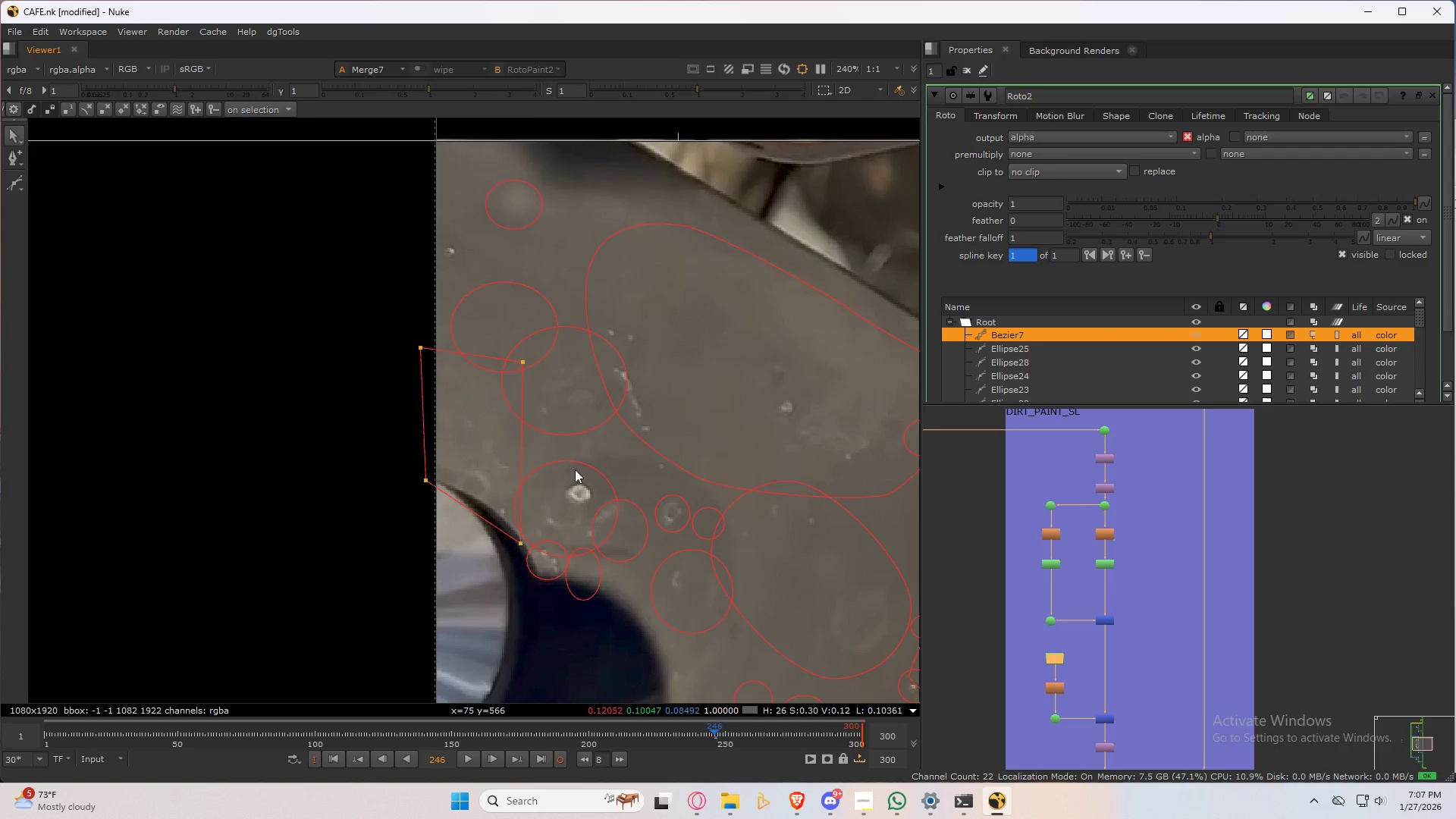 
scroll: coordinate [566, 464], scroll_direction: up, amount: 3.0
 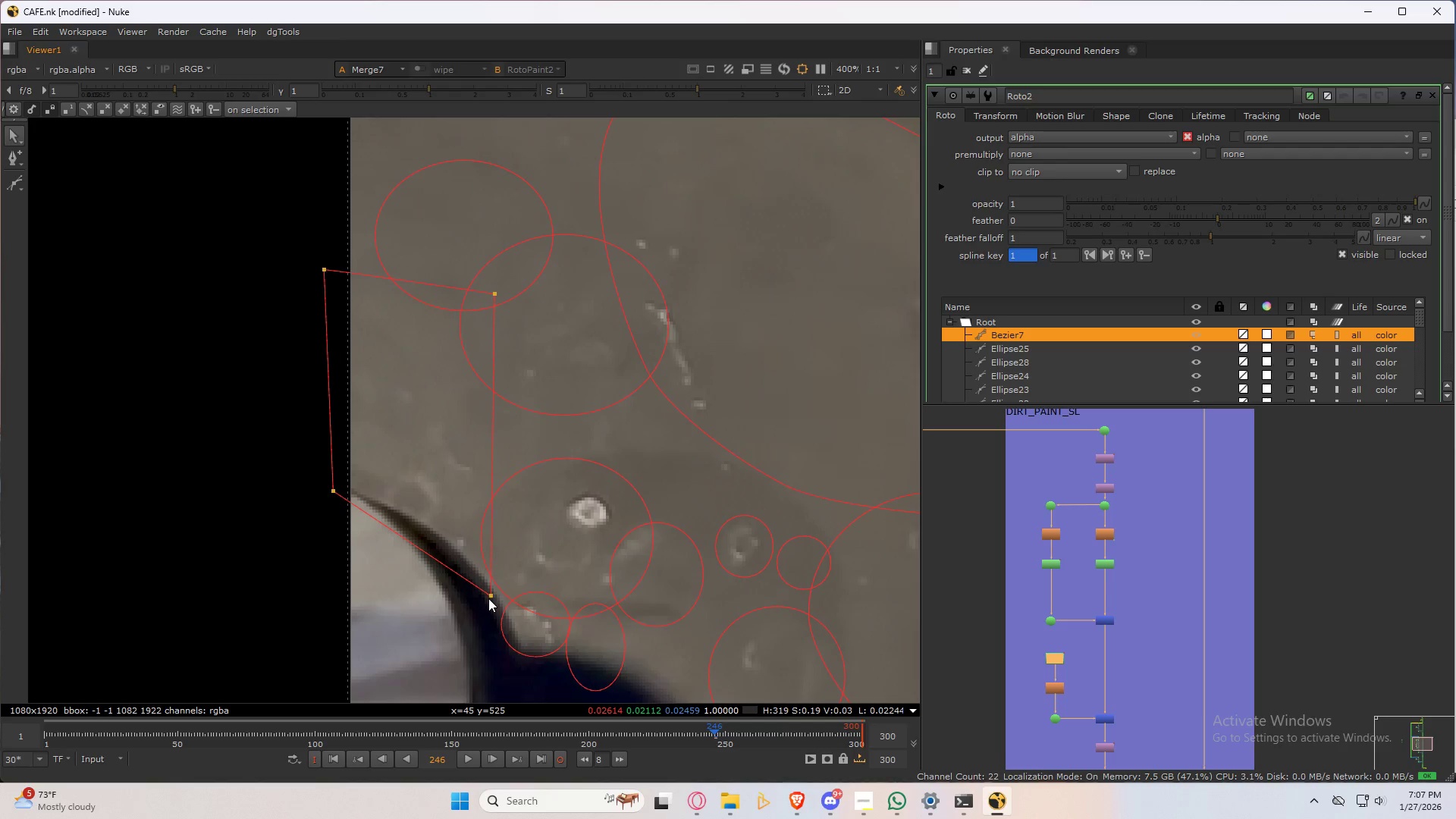 
left_click_drag(start_coordinate=[493, 597], to_coordinate=[497, 592])
 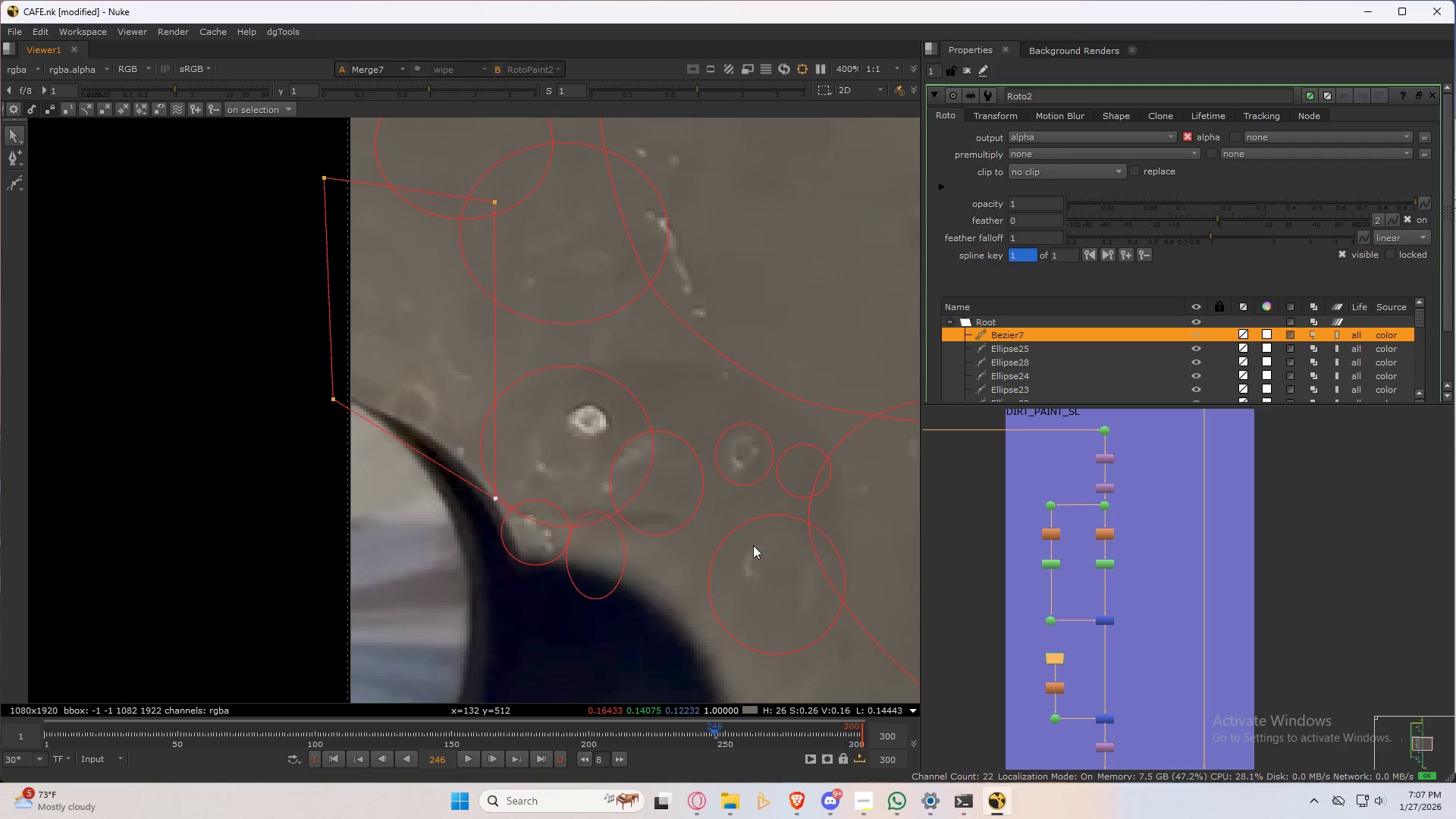 
scroll: coordinate [686, 334], scroll_direction: down, amount: 3.0
 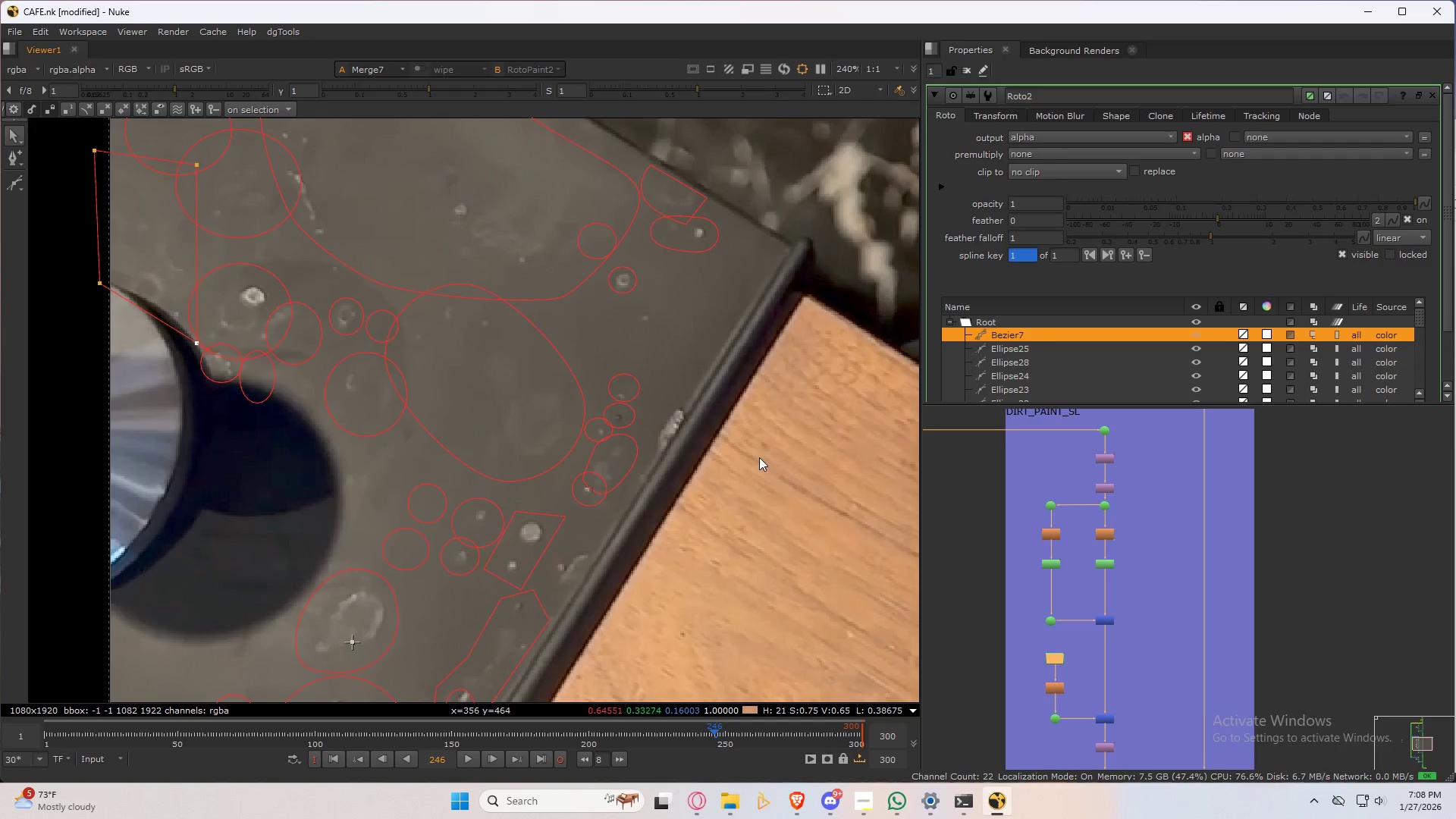 
wait(5.51)
 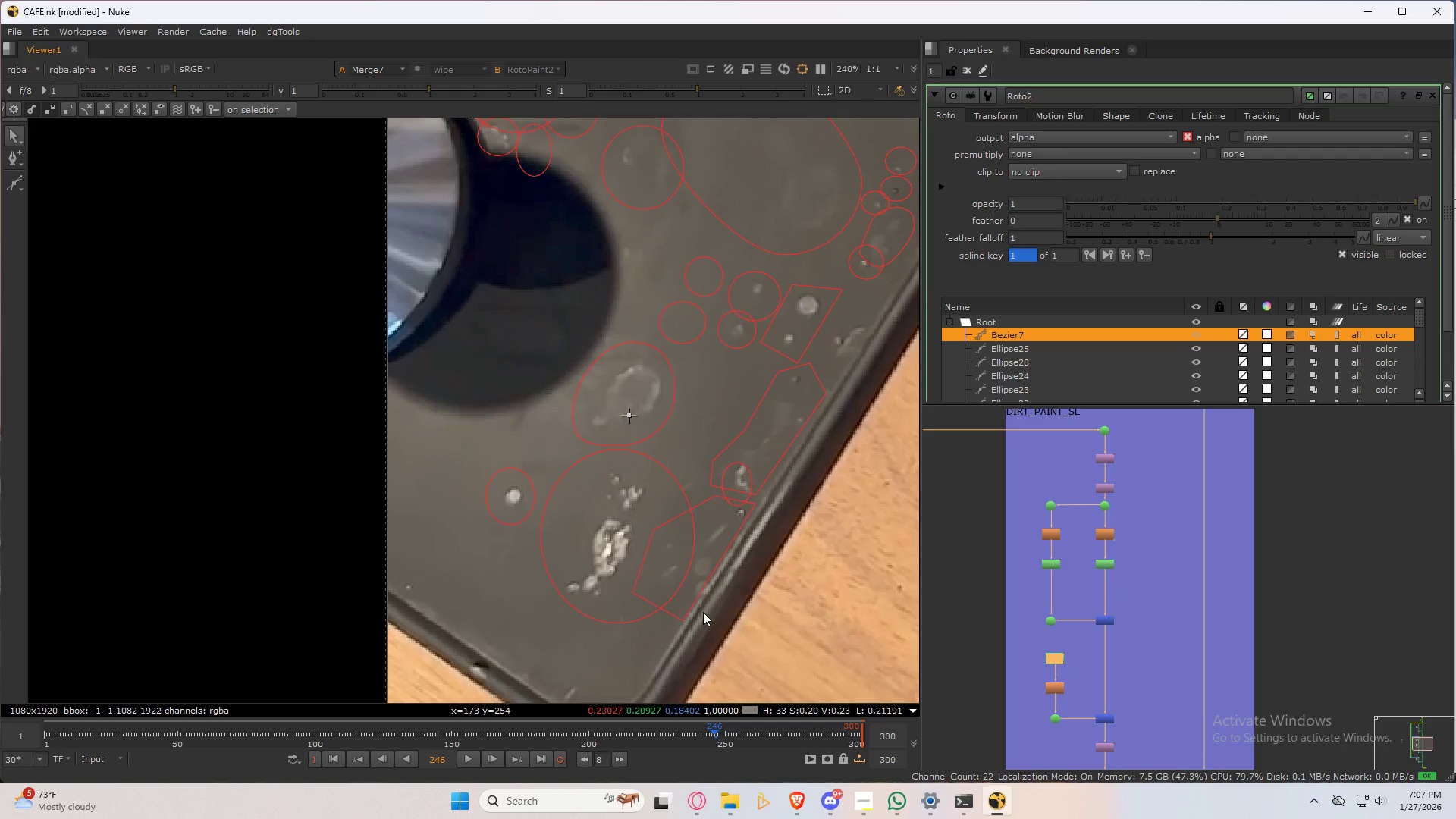 
double_click([1056, 565])
 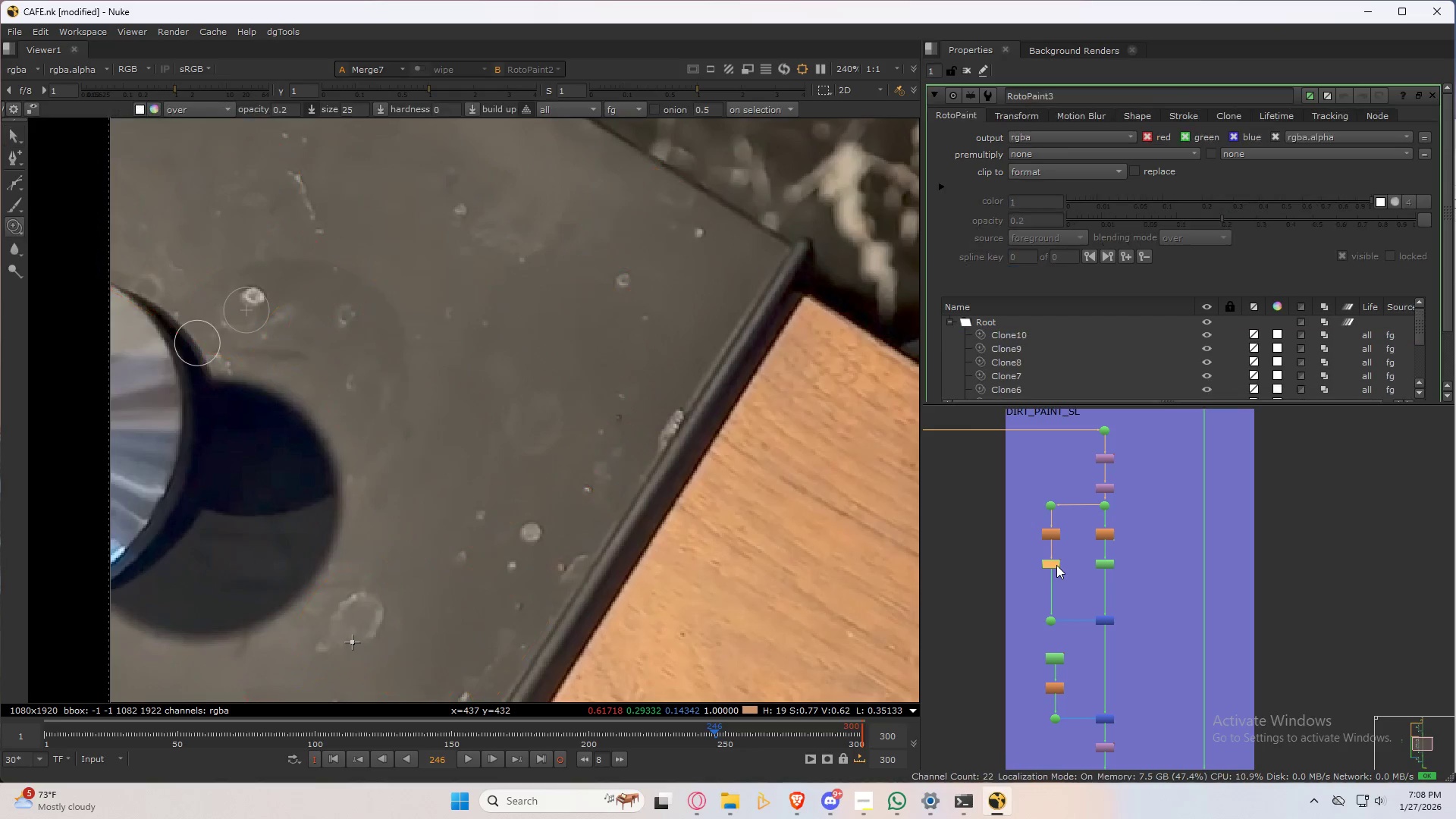 
triple_click([1056, 565])
 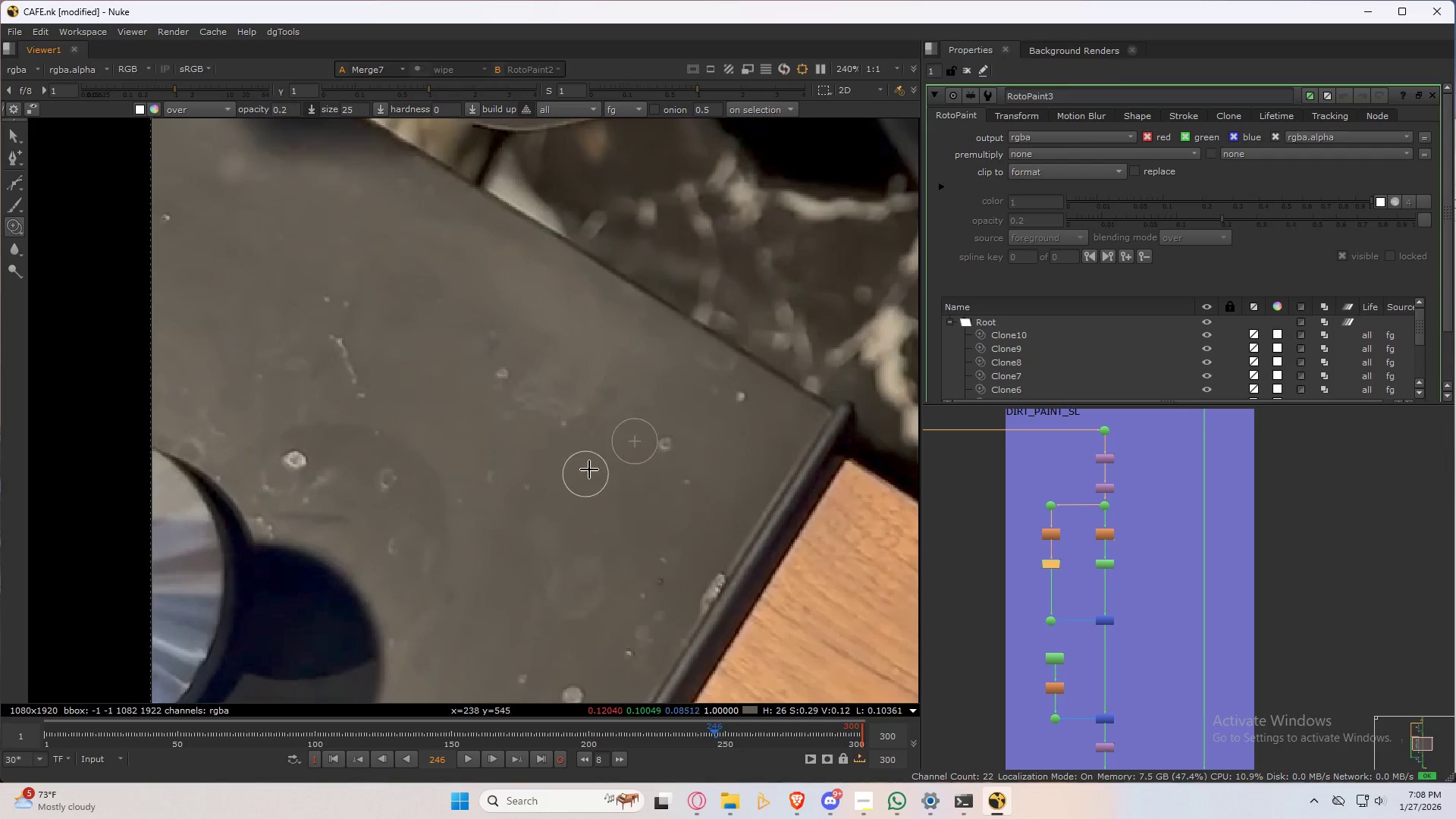 
scroll: coordinate [585, 447], scroll_direction: up, amount: 3.0
 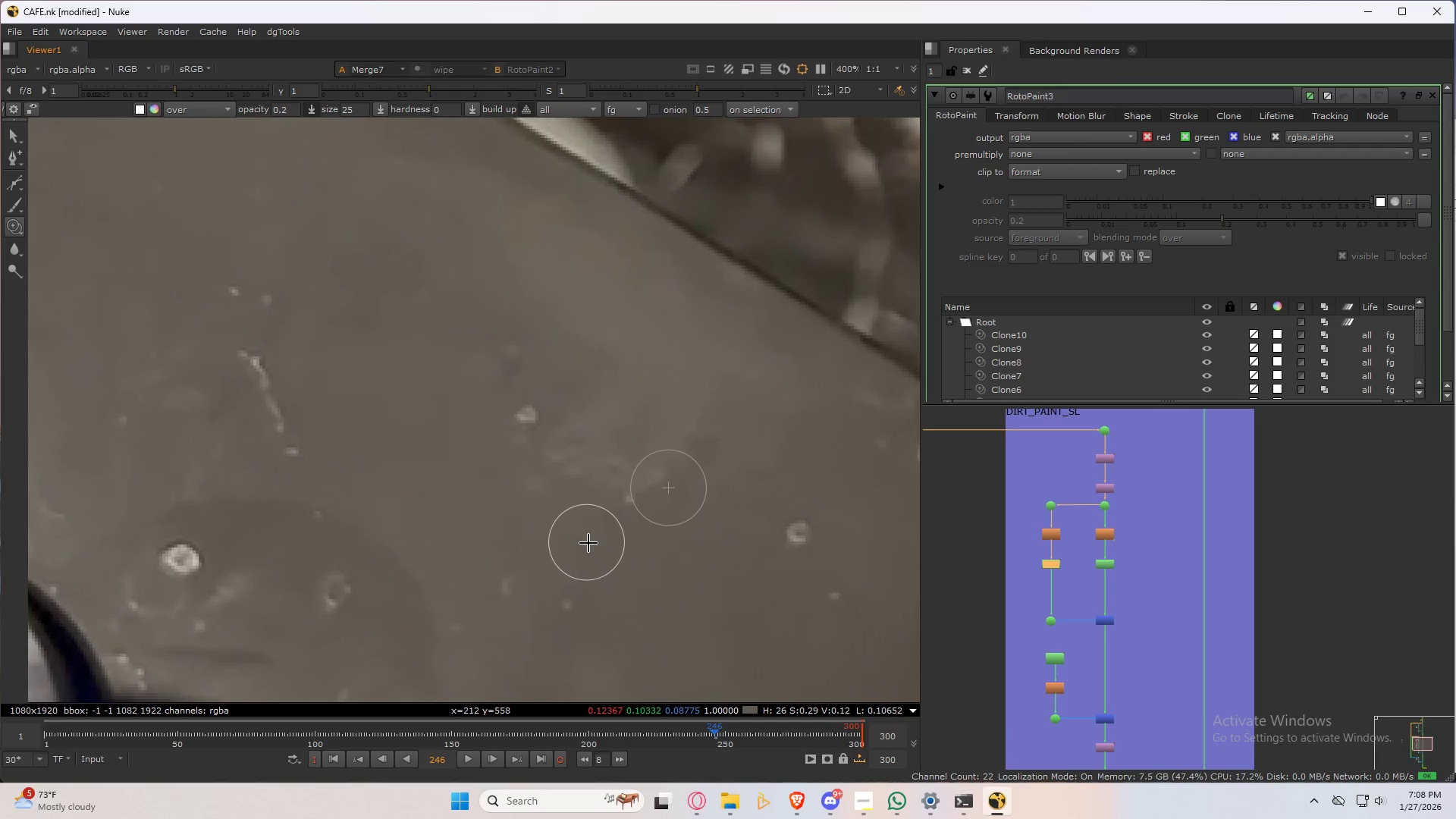 
hold_key(key=ControlLeft, duration=0.67)
left_click_drag(start_coordinate=[592, 648], to_coordinate=[629, 499])
 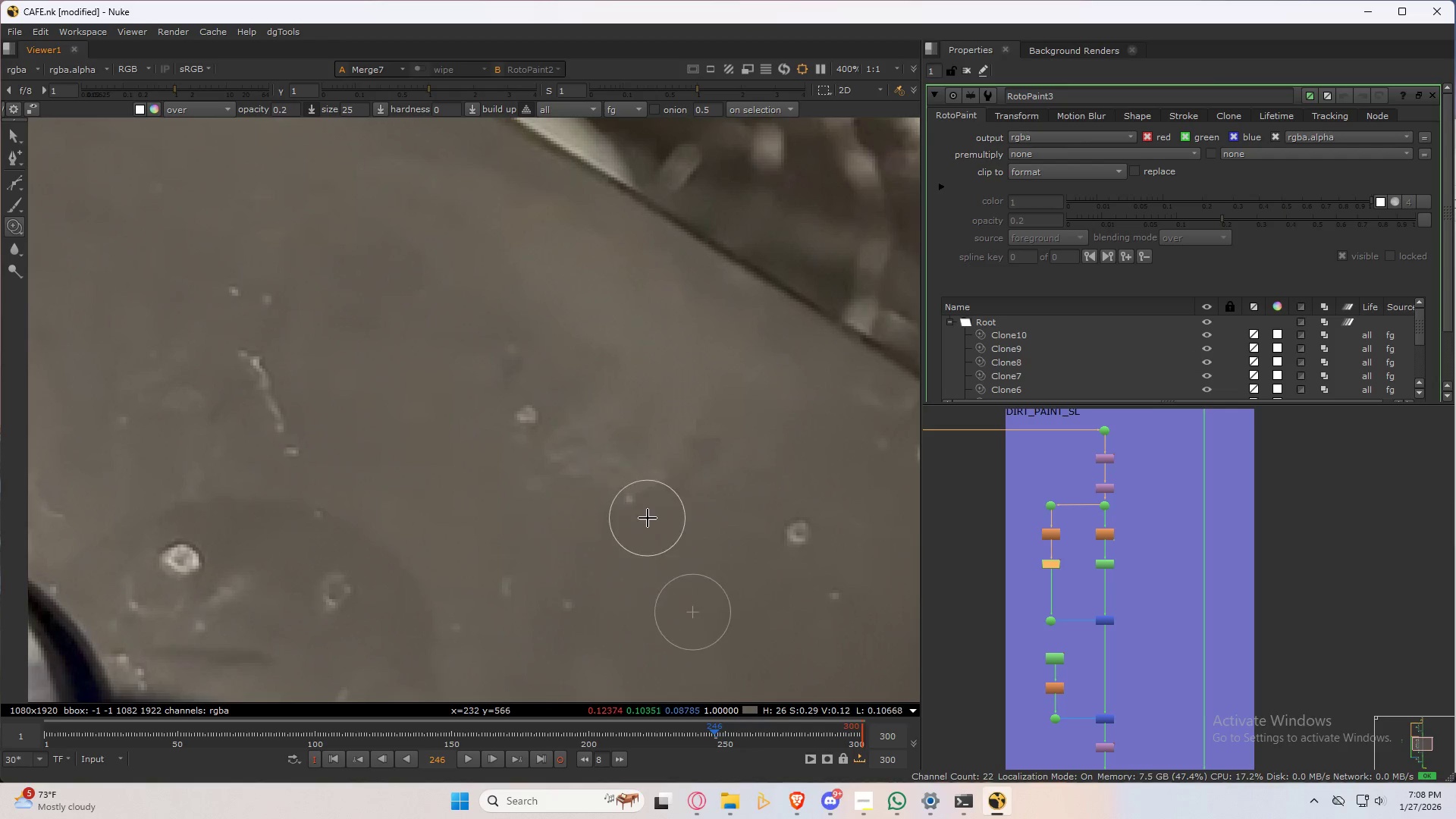 
left_click_drag(start_coordinate=[648, 514], to_coordinate=[583, 474])
 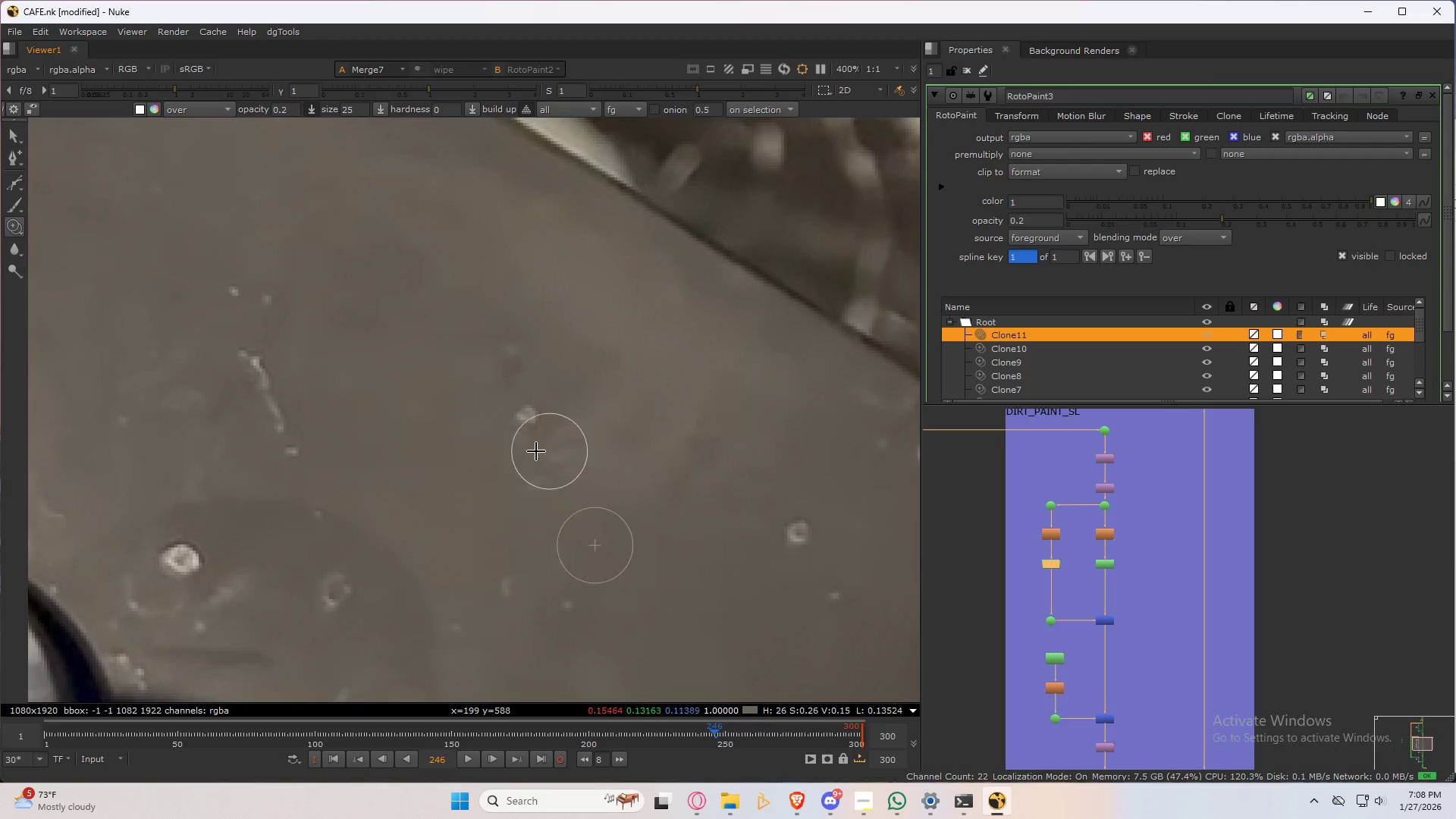 
hold_key(key=ControlLeft, duration=0.8)
left_click_drag(start_coordinate=[427, 409], to_coordinate=[532, 500])
 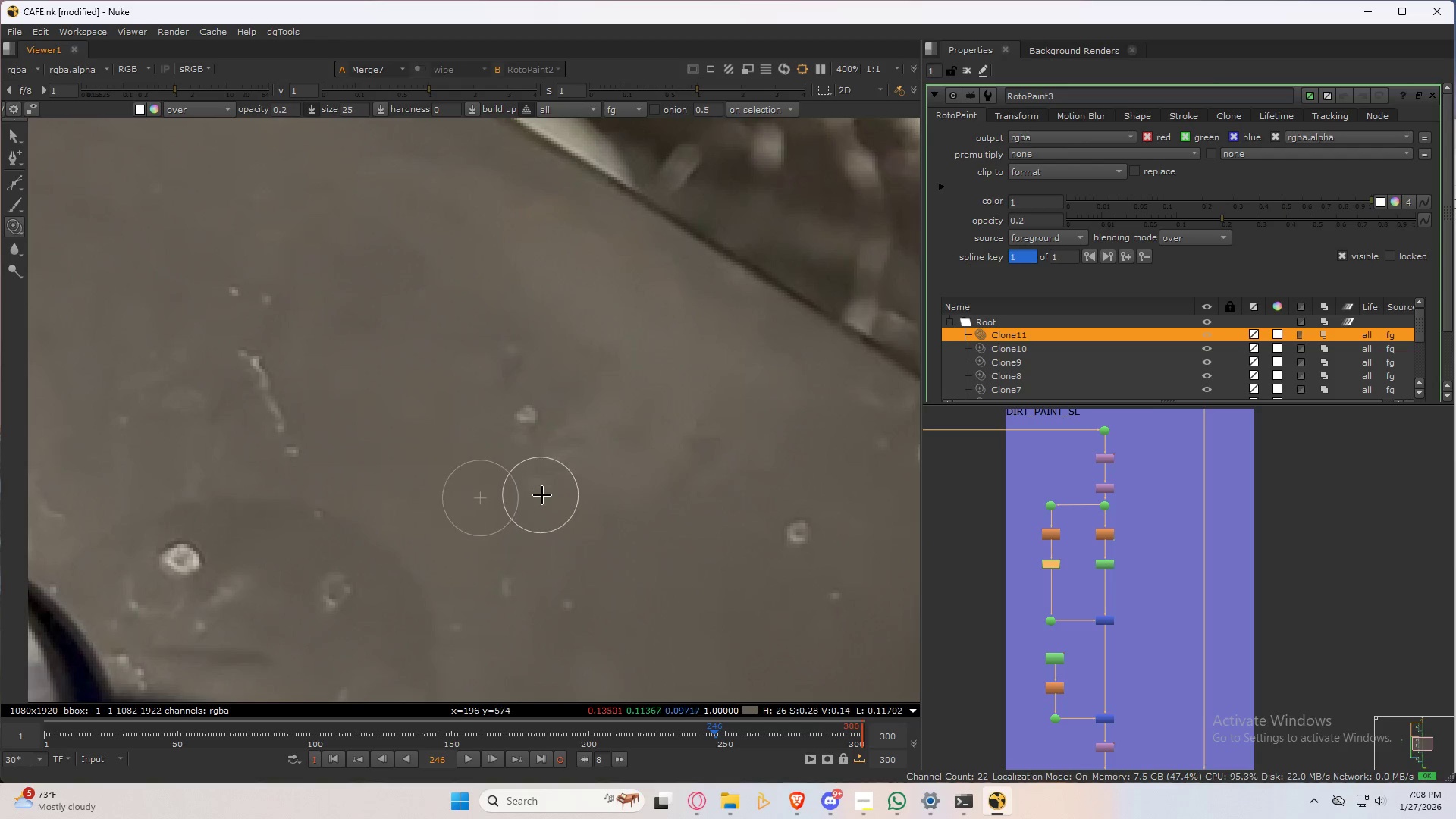 
left_click_drag(start_coordinate=[543, 496], to_coordinate=[512, 404])
 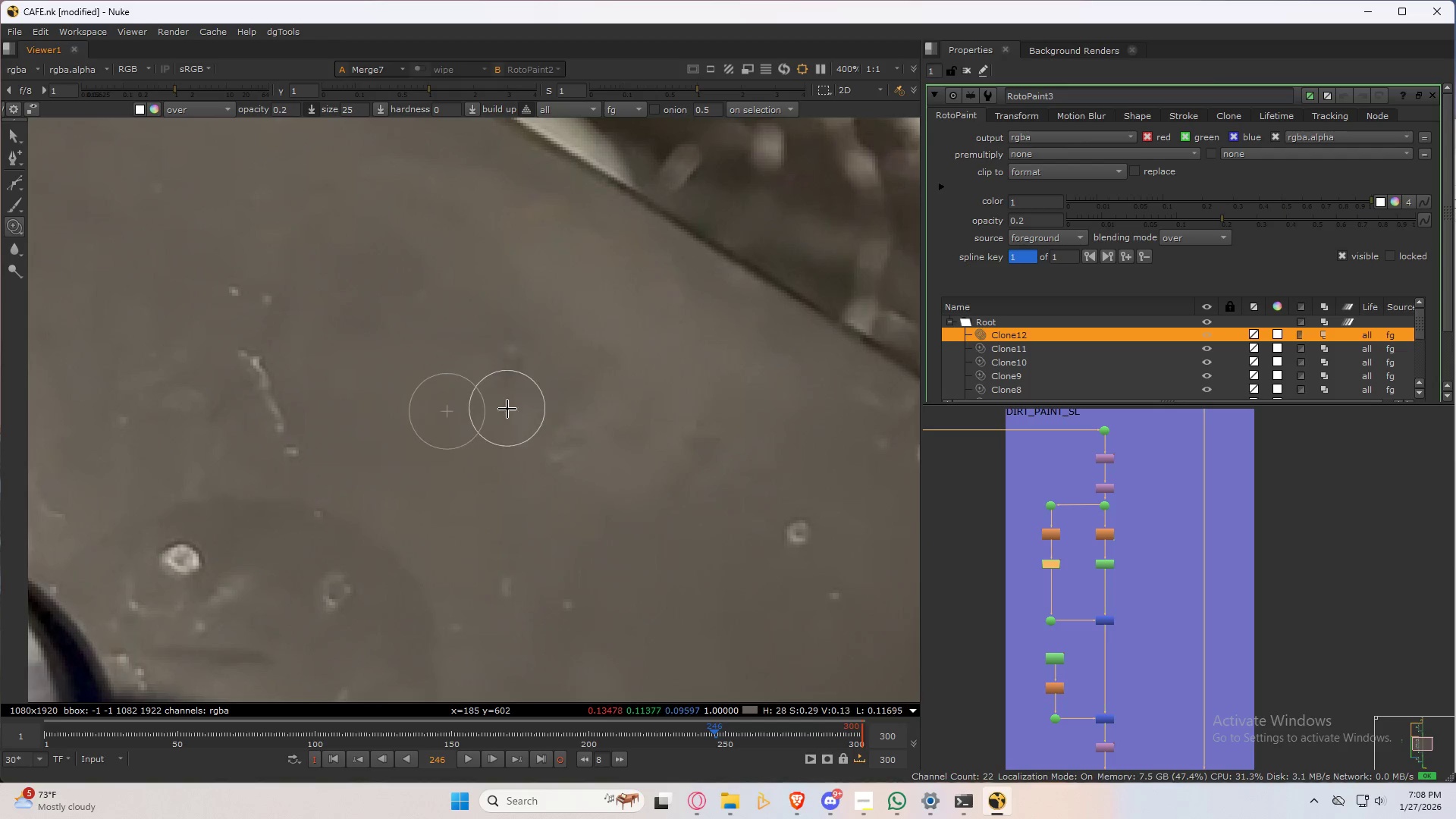 
key(Control+ControlLeft)
 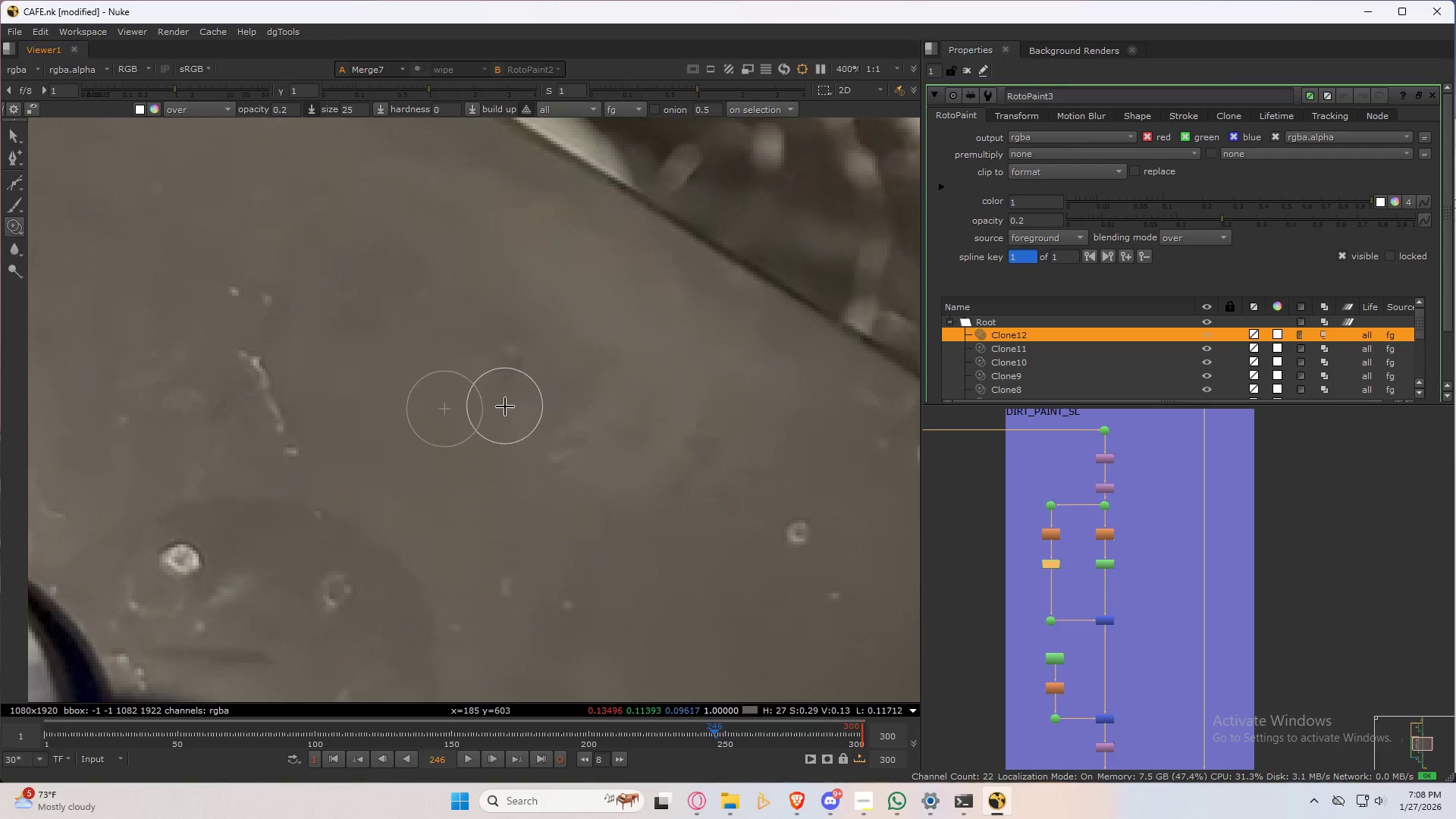 
left_click_drag(start_coordinate=[505, 404], to_coordinate=[506, 374])
 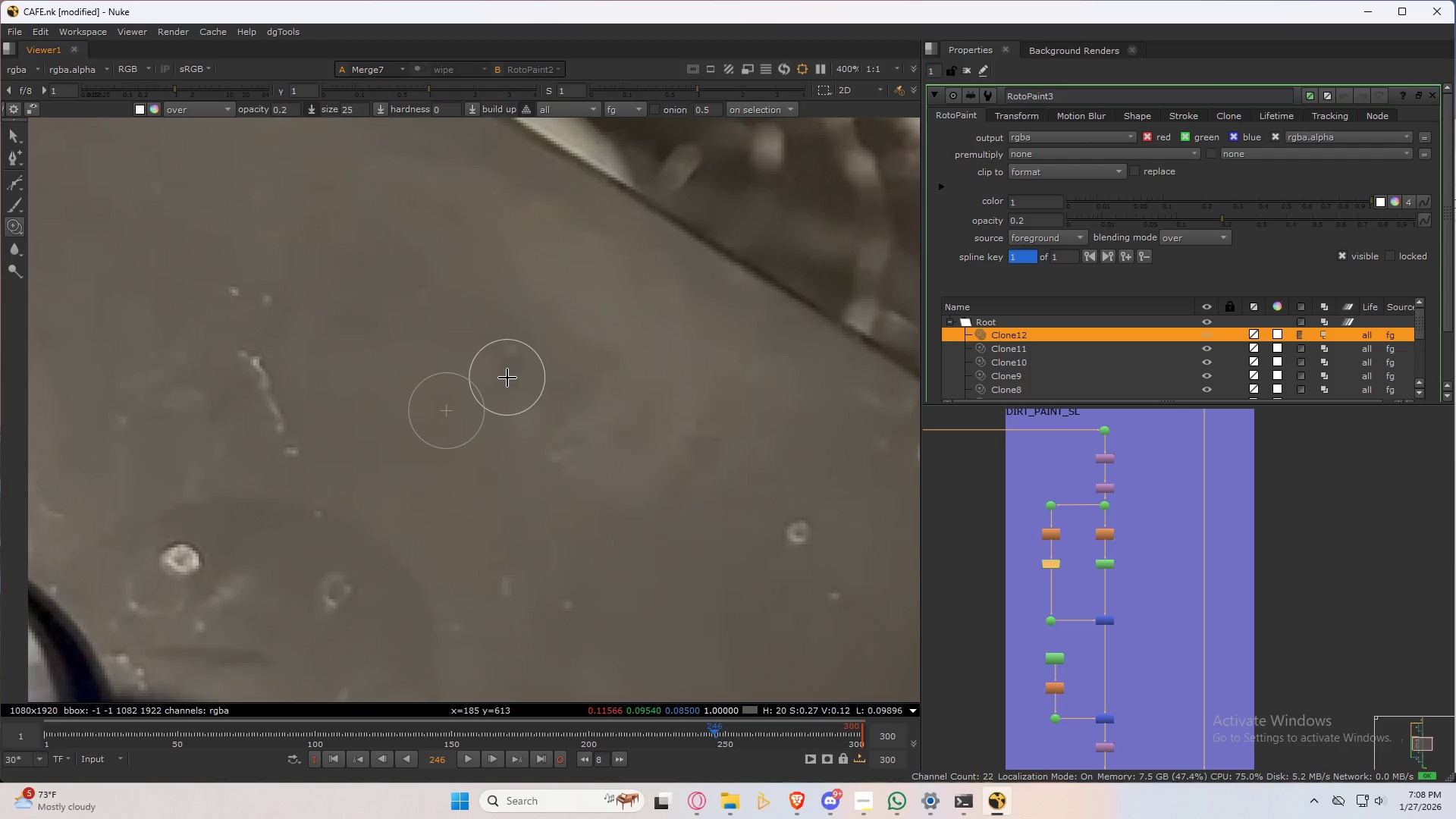 
left_click_drag(start_coordinate=[507, 378], to_coordinate=[526, 428])
 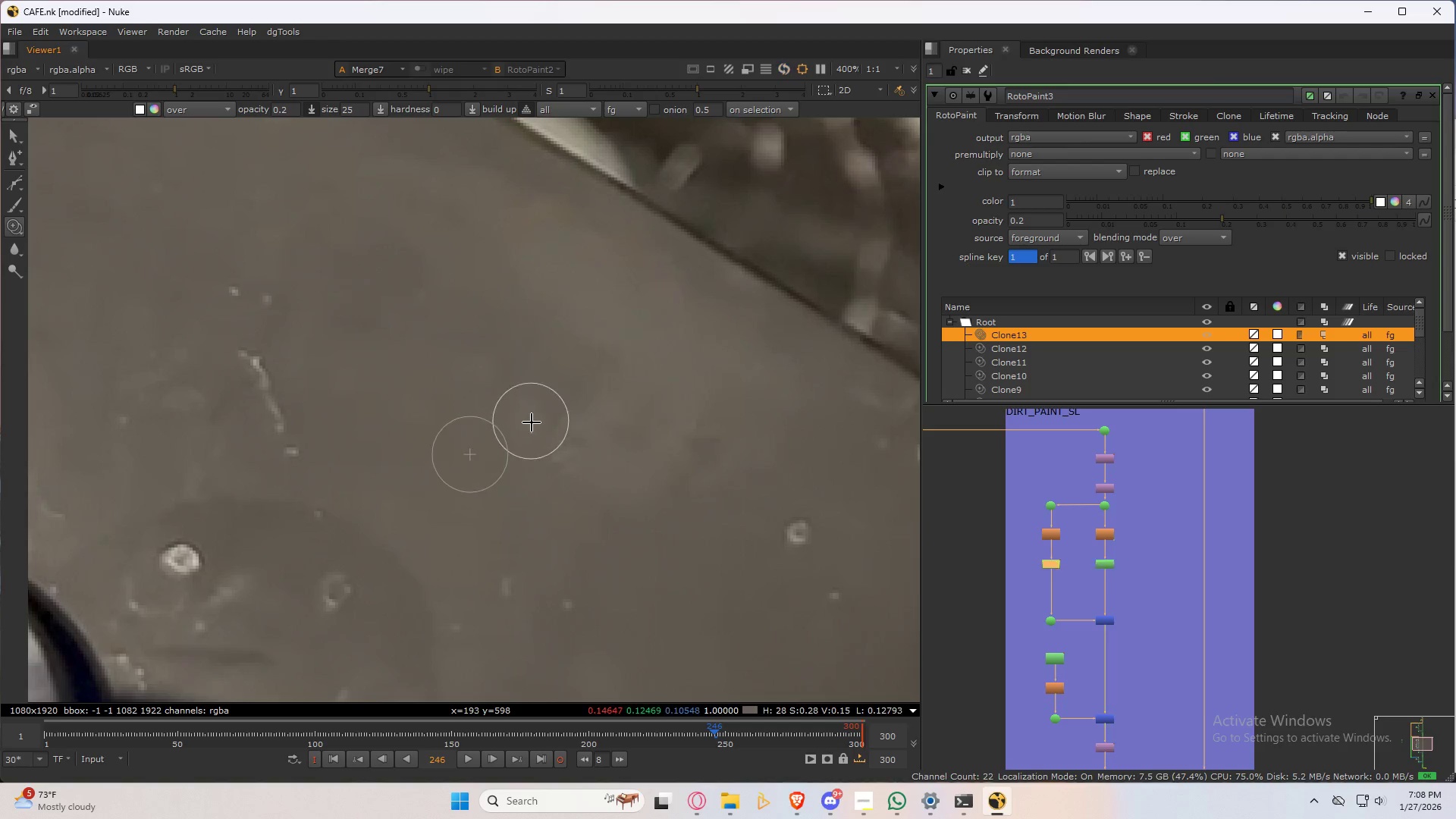 
left_click_drag(start_coordinate=[540, 435], to_coordinate=[623, 483])
 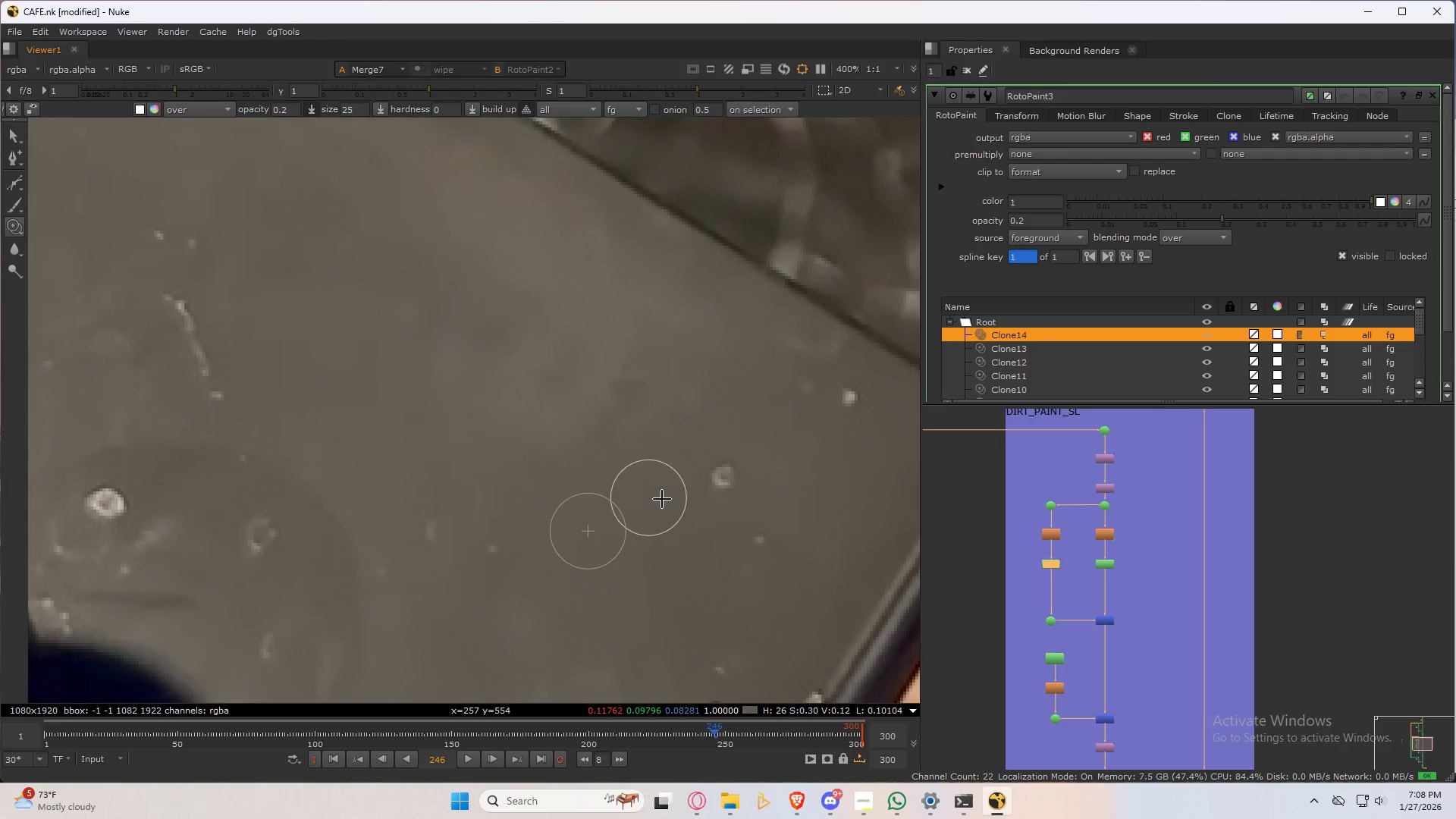 
hold_key(key=ControlLeft, duration=0.33)
left_click_drag(start_coordinate=[667, 462], to_coordinate=[692, 481])
 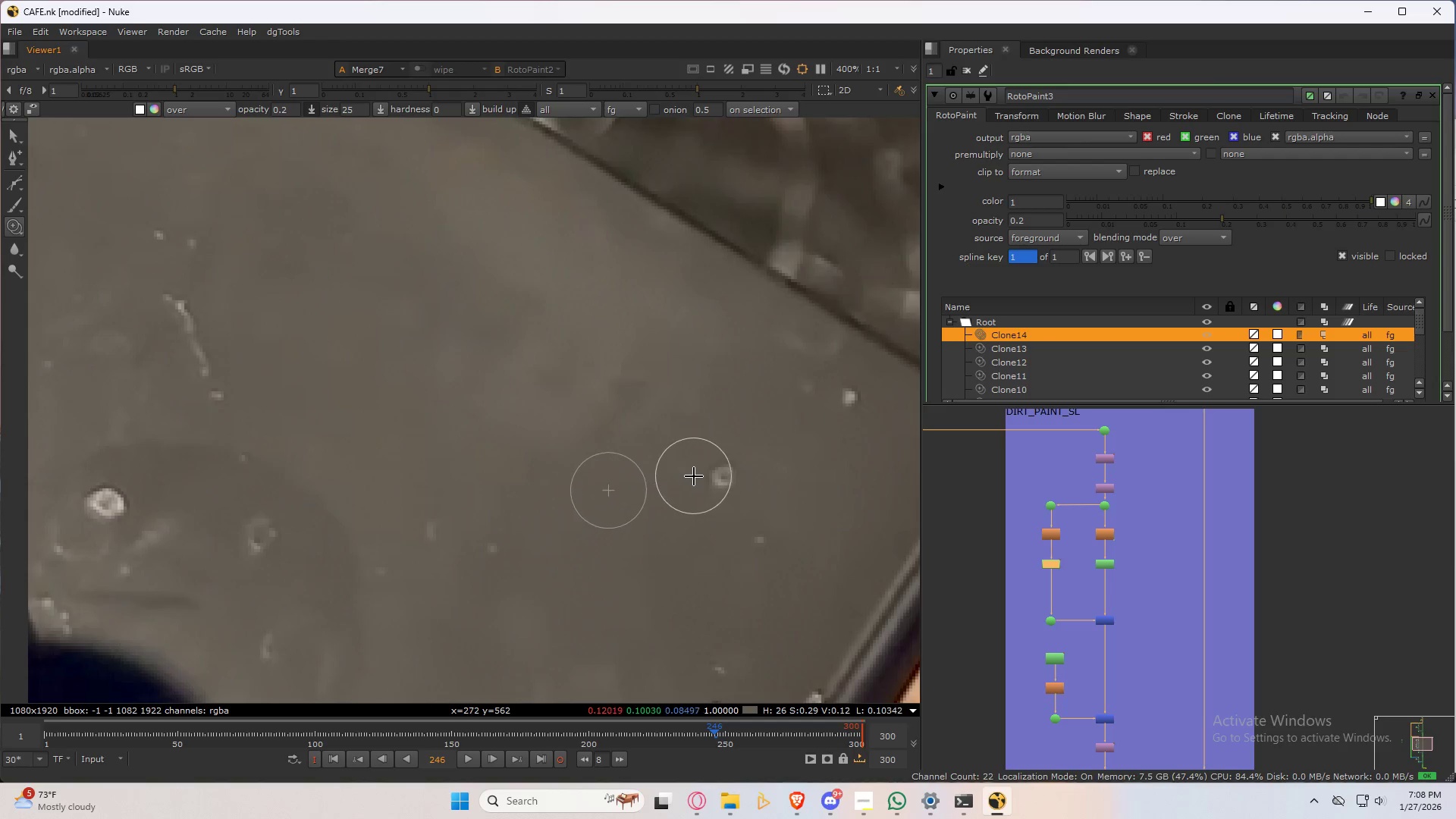 
left_click_drag(start_coordinate=[696, 476], to_coordinate=[714, 561])
 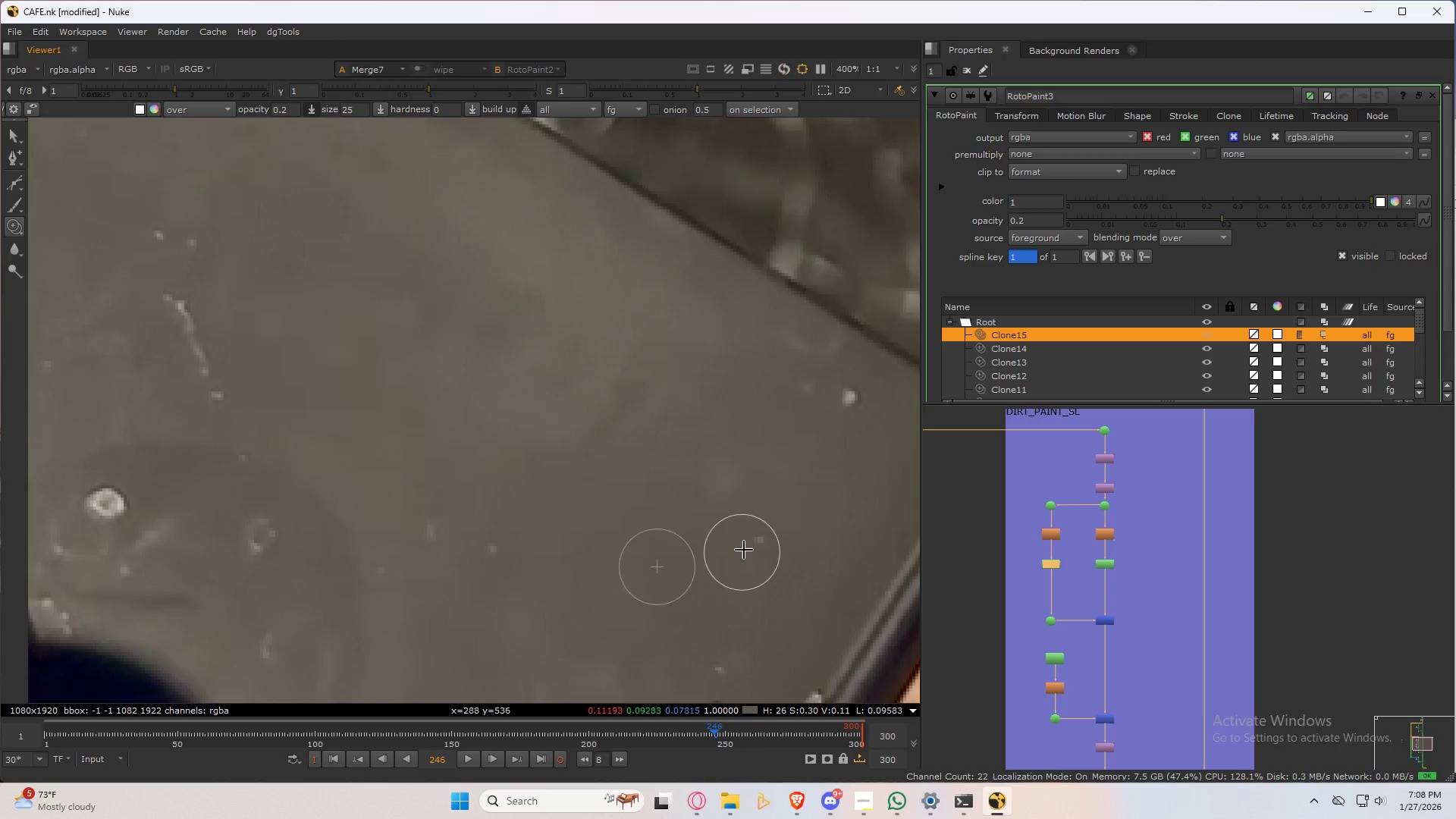 
left_click_drag(start_coordinate=[744, 545], to_coordinate=[755, 558])
 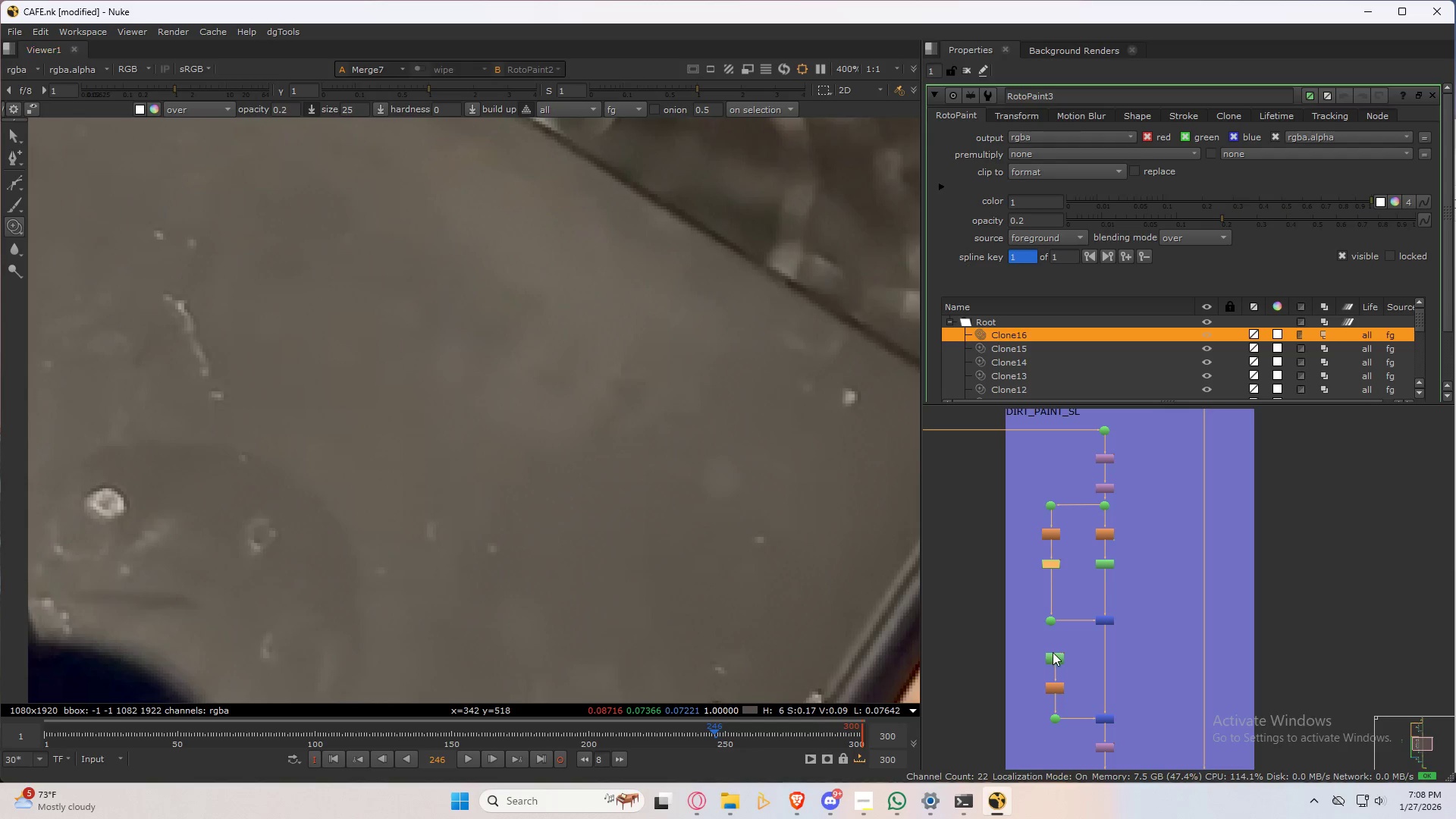 
double_click([1053, 654])
 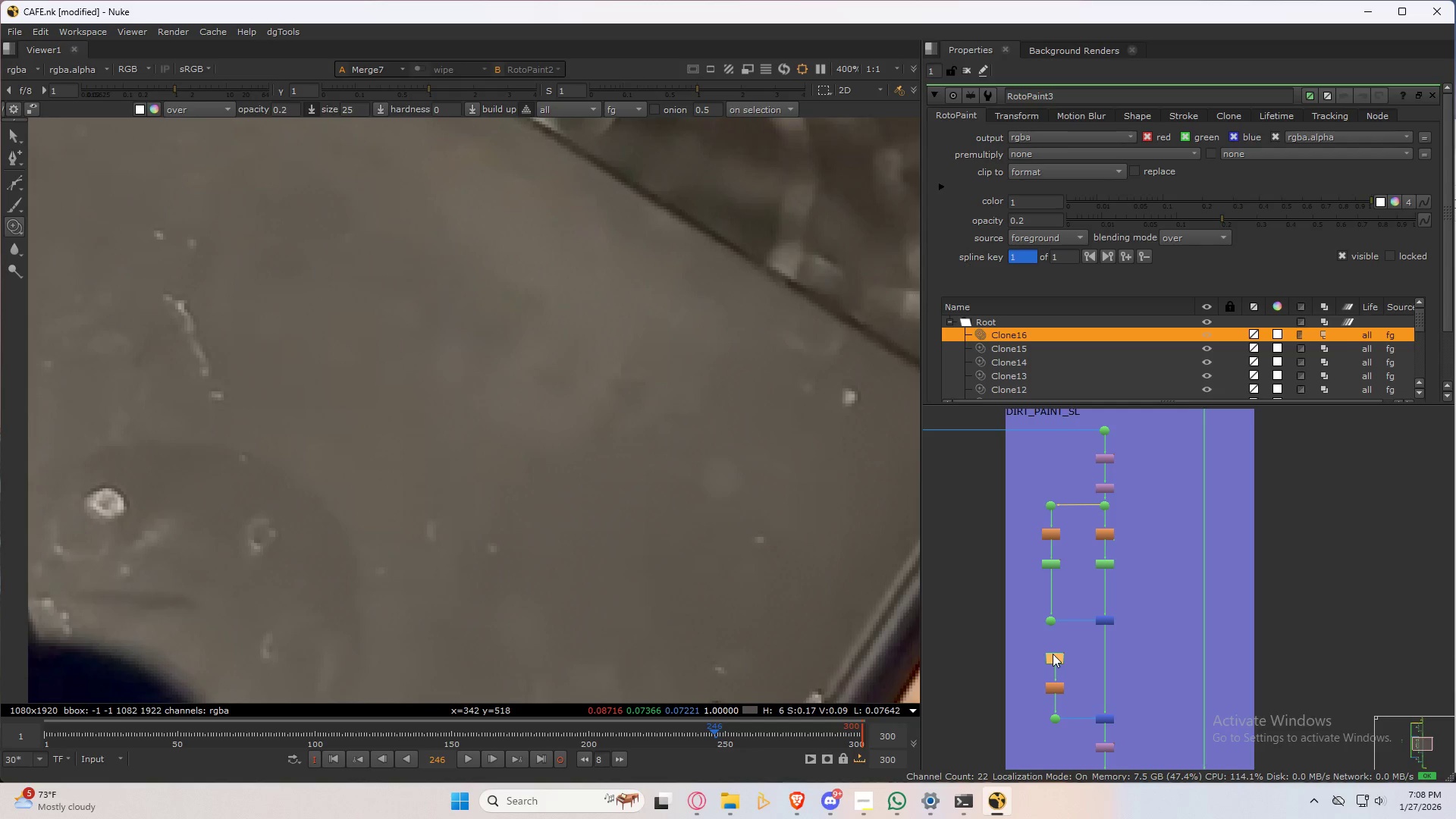 
triple_click([1053, 654])
 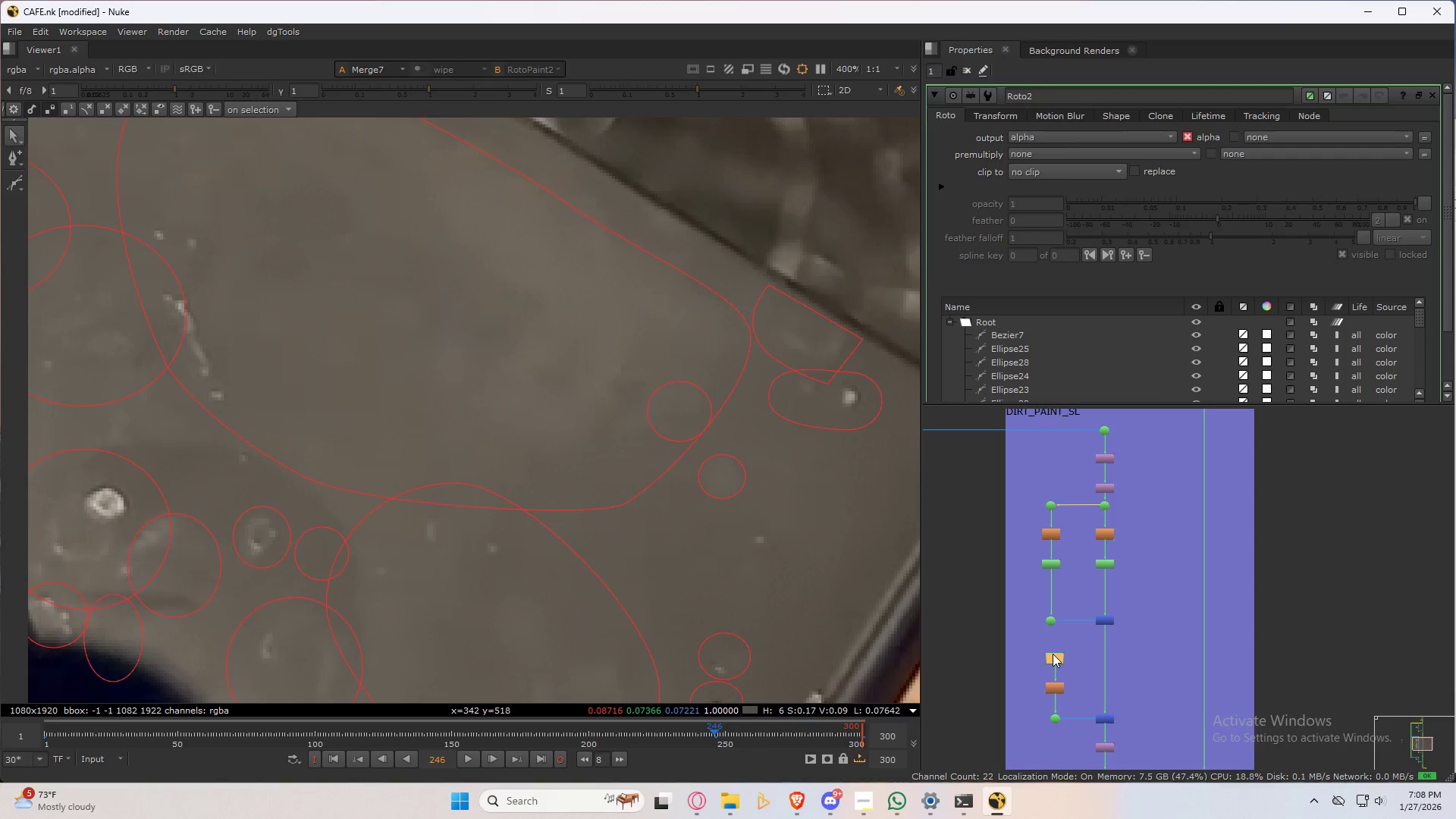 
triple_click([1053, 654])
 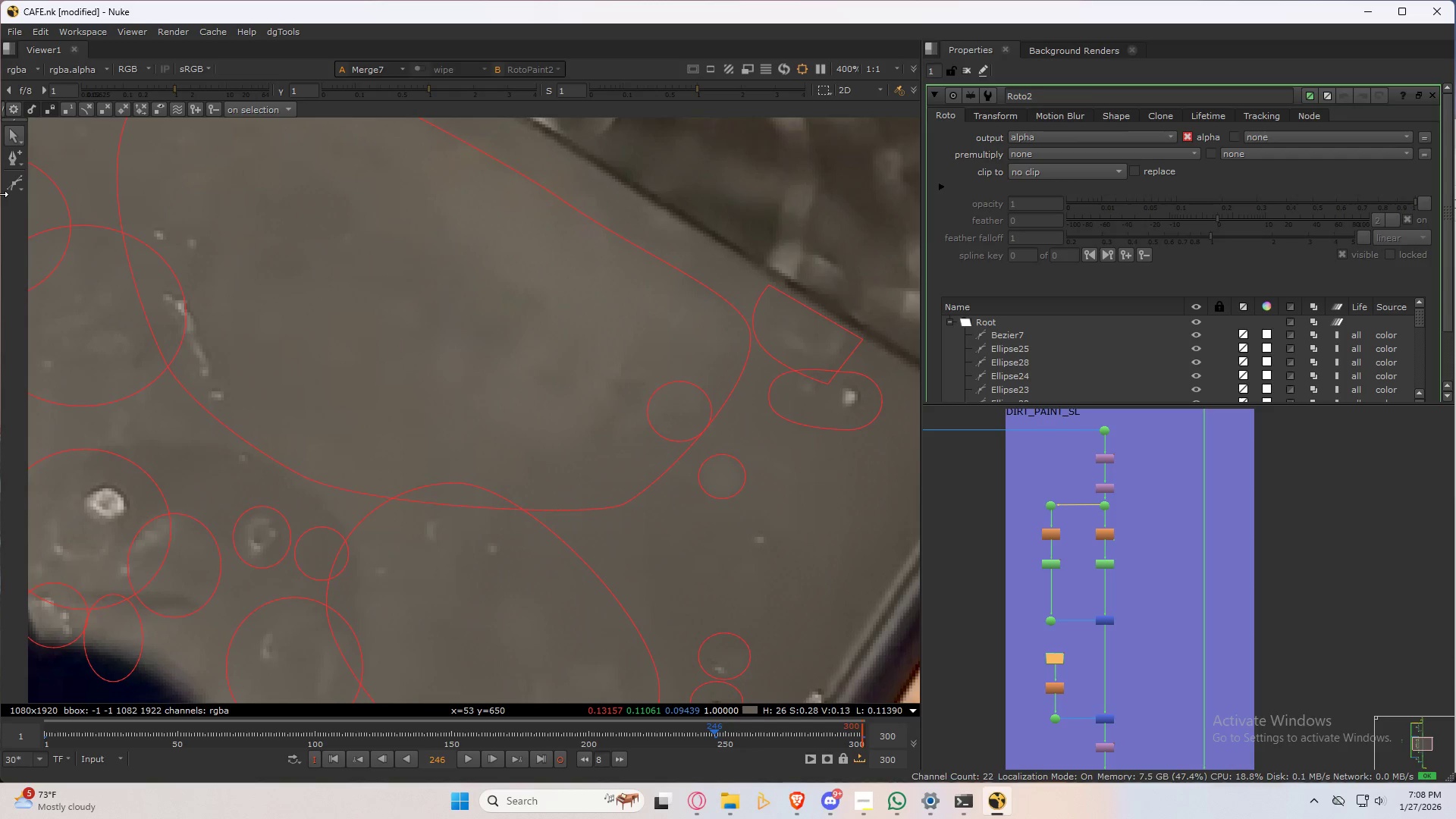 
left_click_drag(start_coordinate=[21, 191], to_coordinate=[61, 229])
 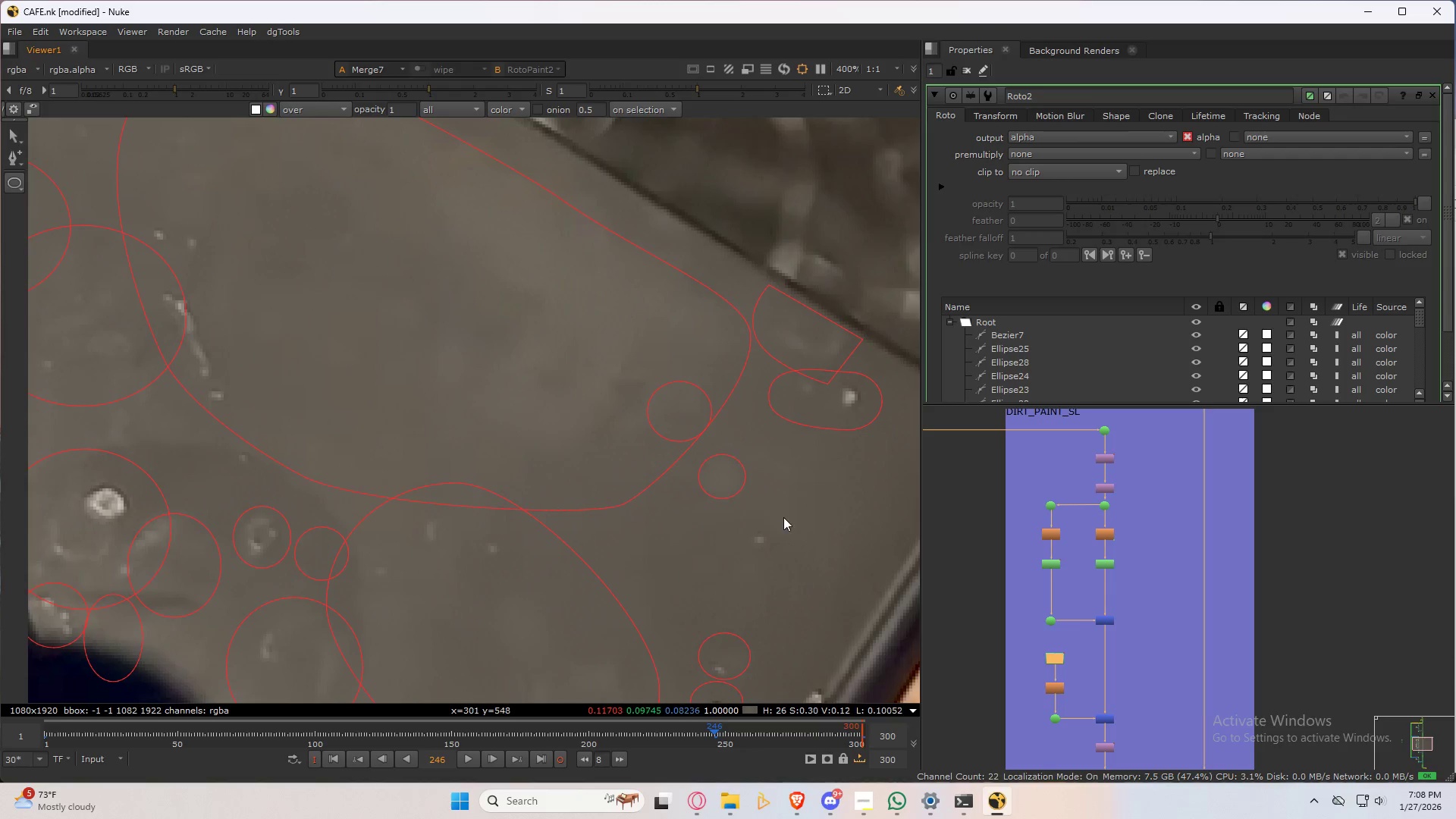 
left_click_drag(start_coordinate=[783, 513], to_coordinate=[736, 567])
 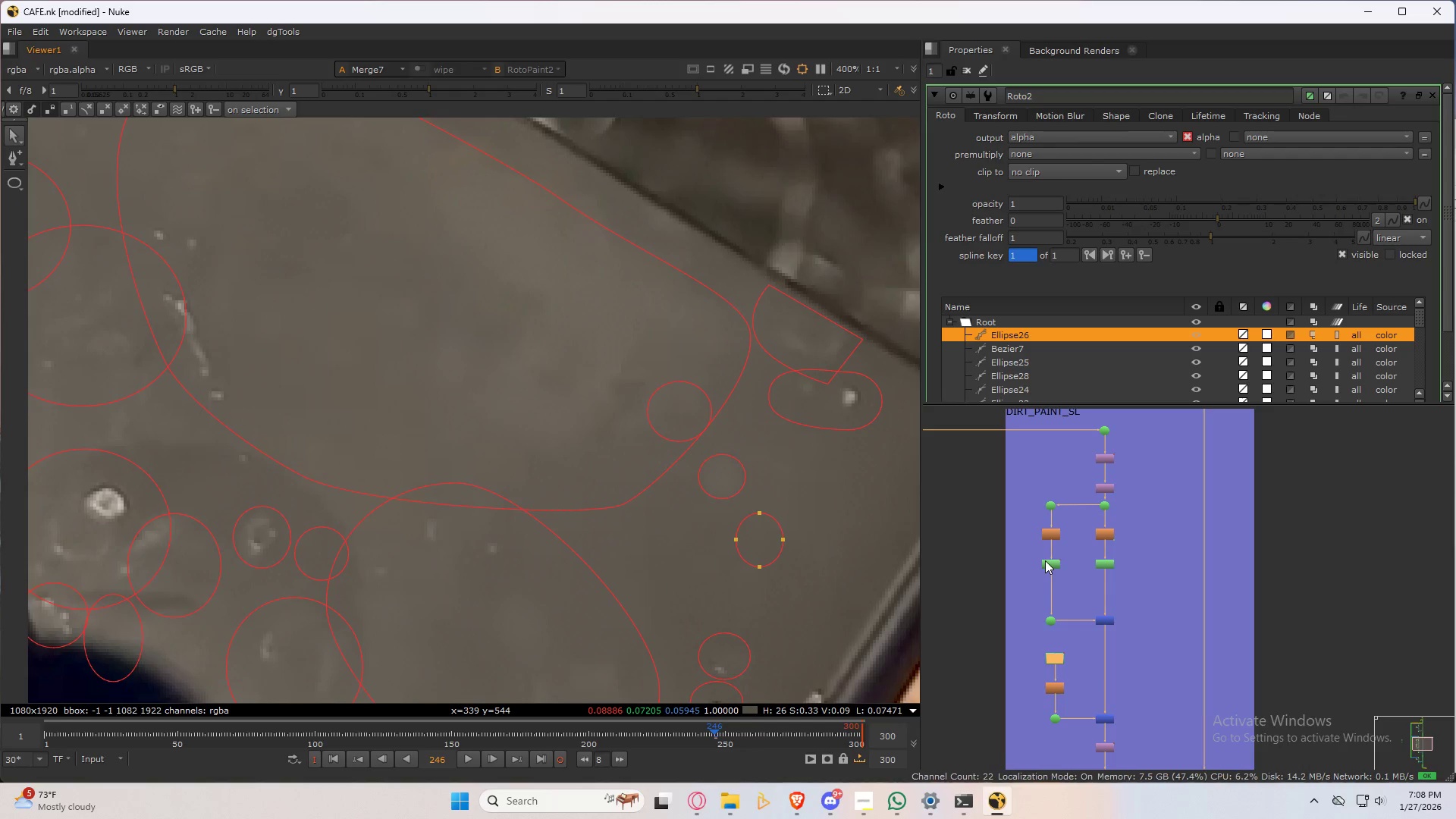 
double_click([1052, 562])
 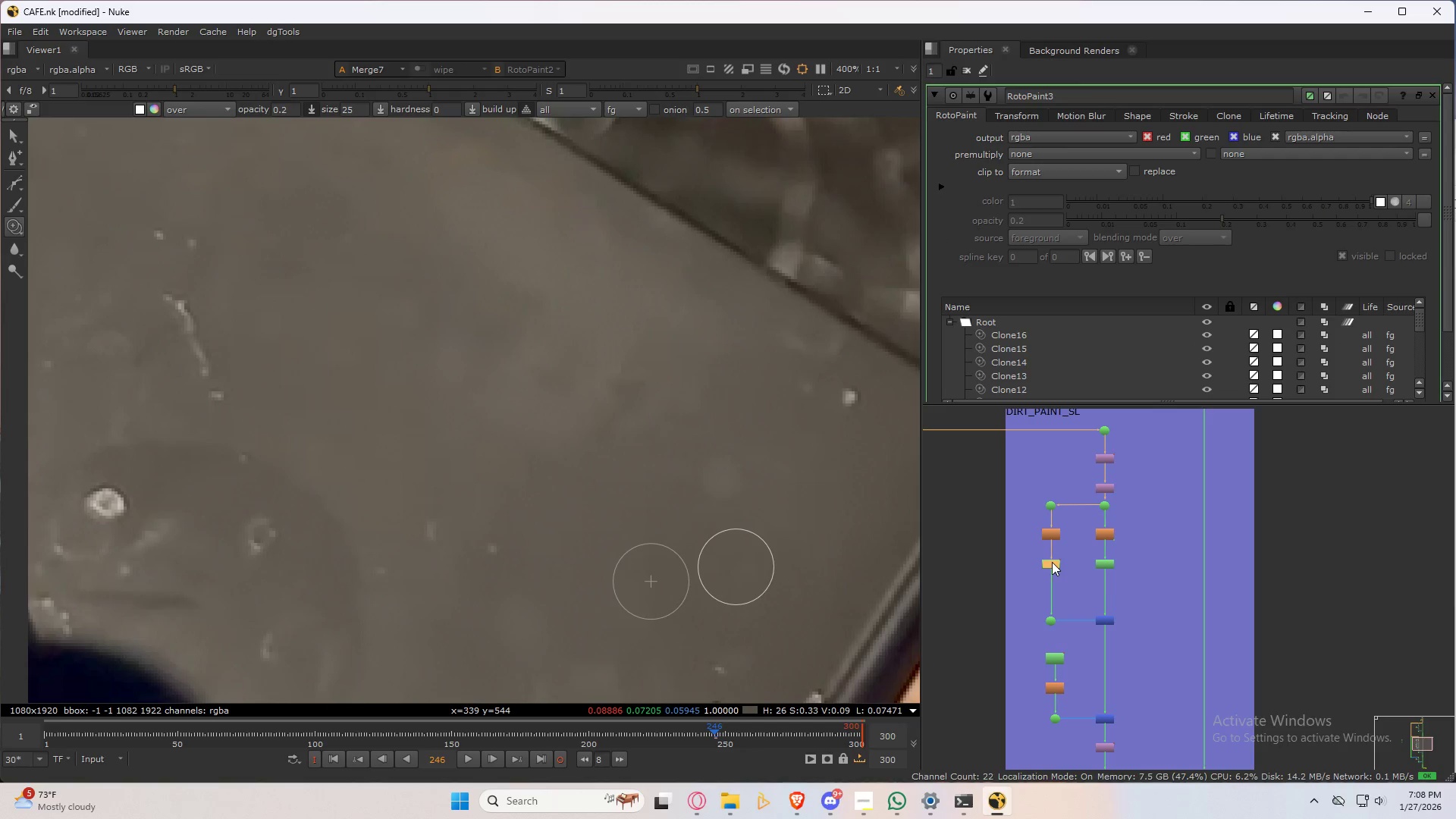 
triple_click([1052, 562])
 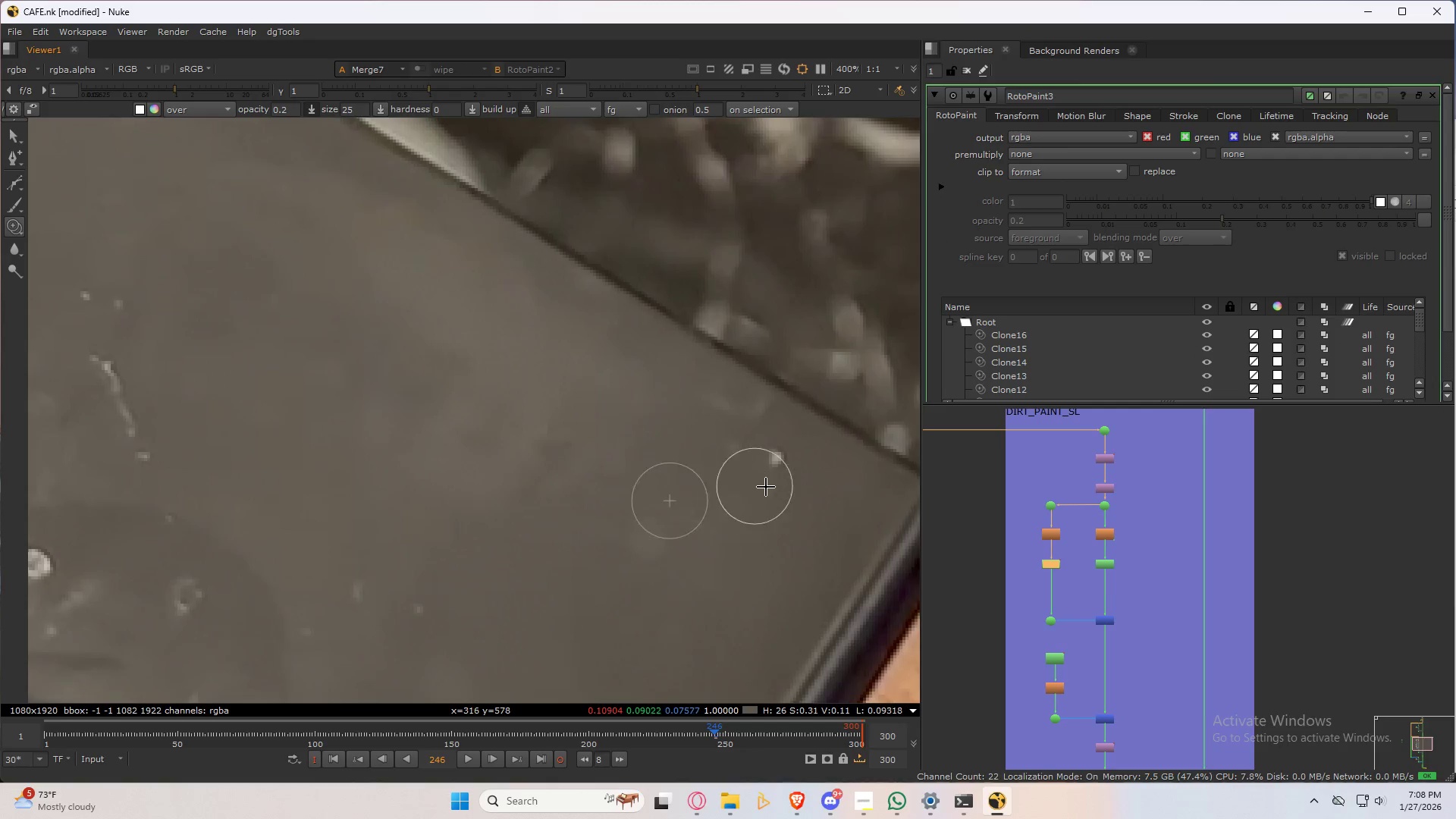 
left_click_drag(start_coordinate=[780, 475], to_coordinate=[745, 449])
 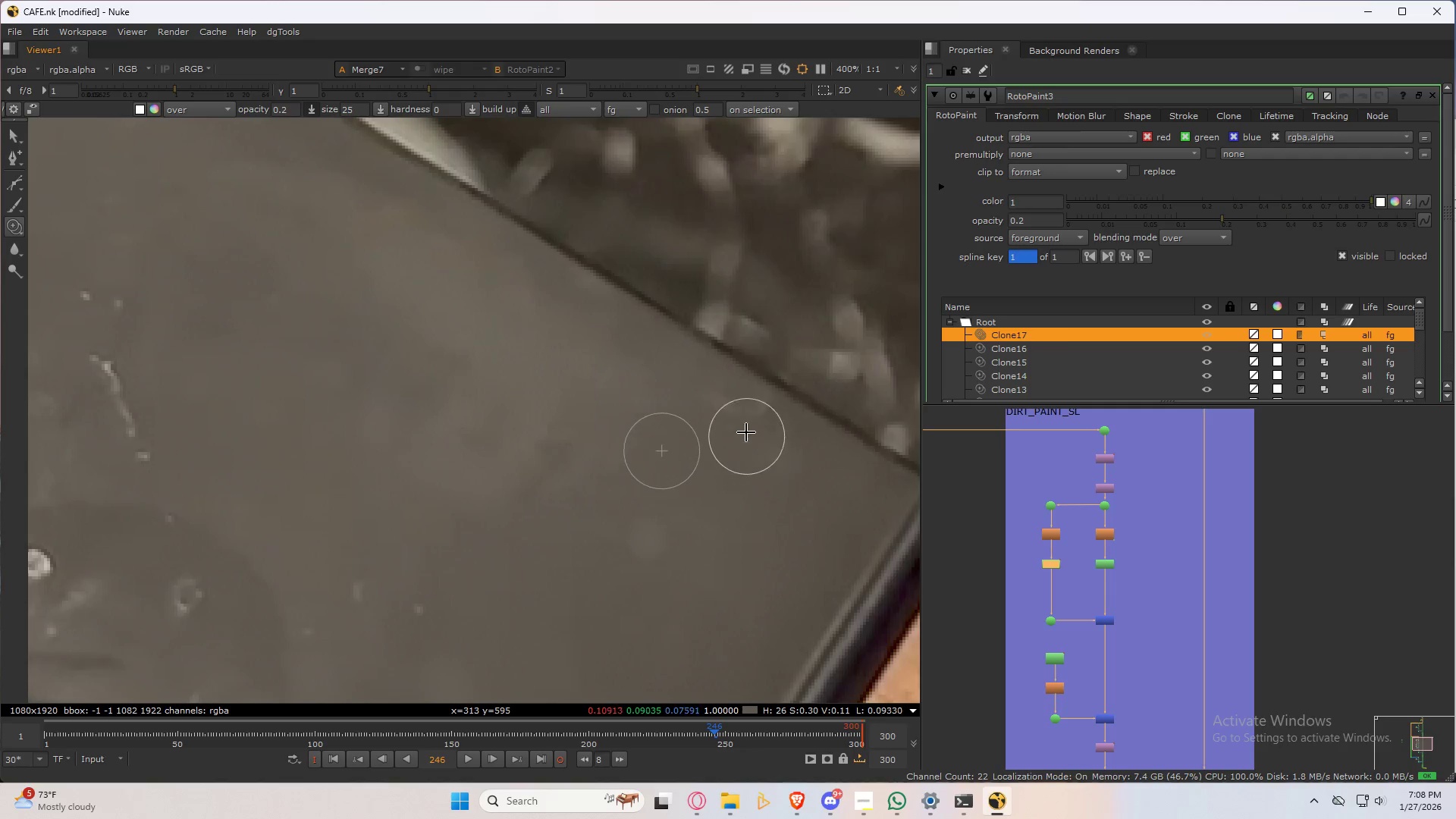 
left_click_drag(start_coordinate=[743, 428], to_coordinate=[708, 397])
 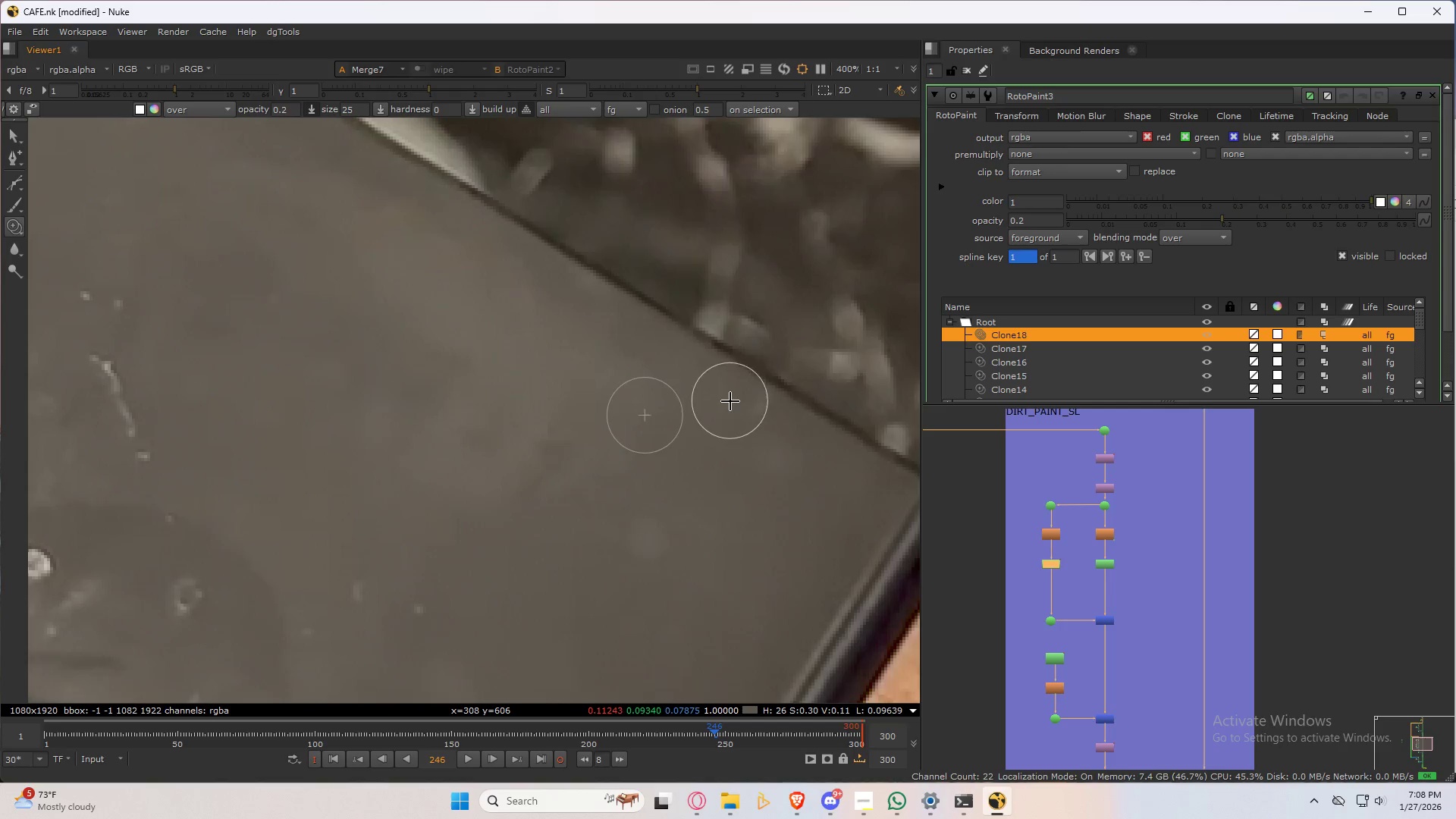 
left_click_drag(start_coordinate=[730, 401], to_coordinate=[767, 438])
 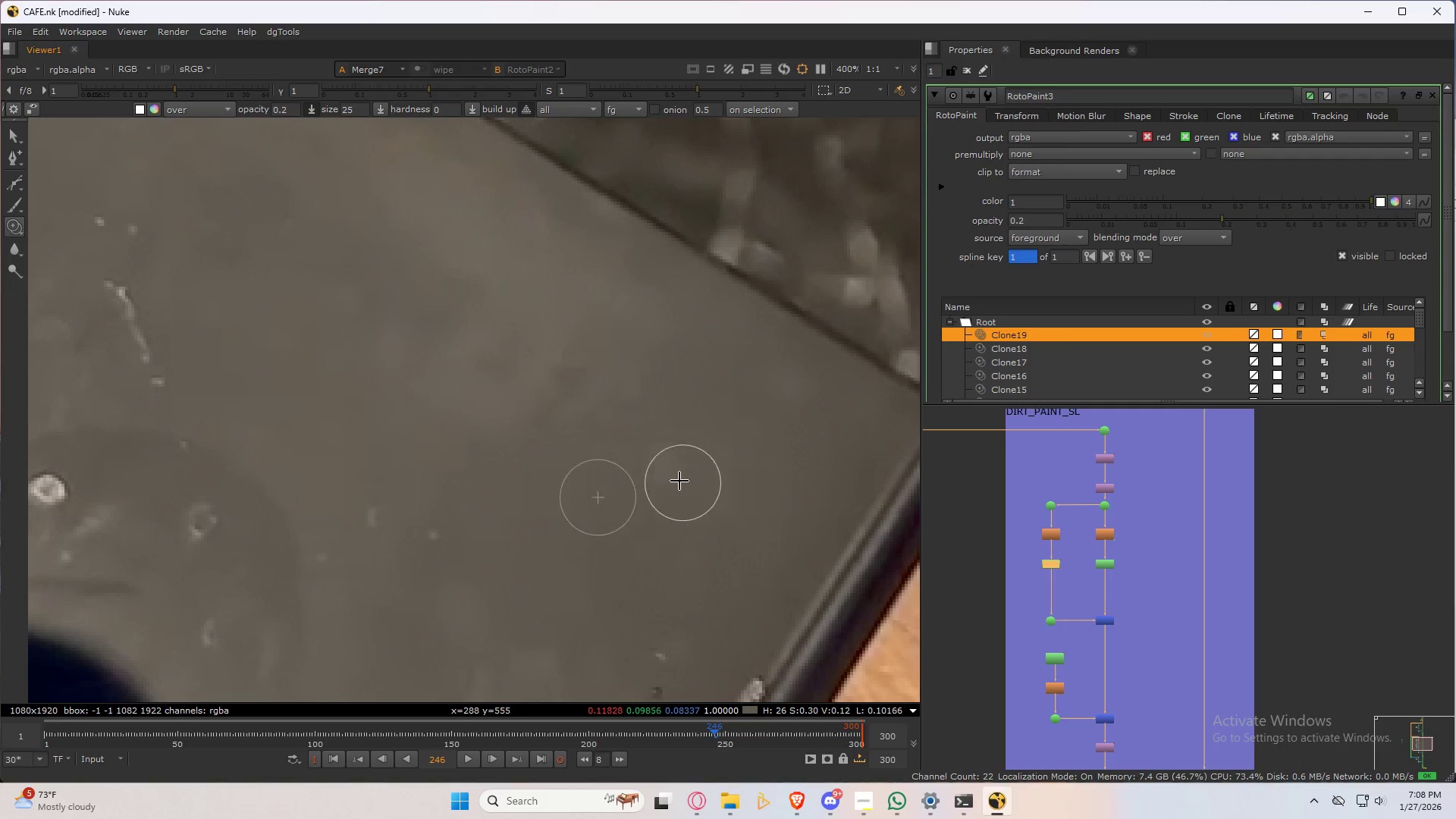 
left_click_drag(start_coordinate=[660, 479], to_coordinate=[627, 479])
 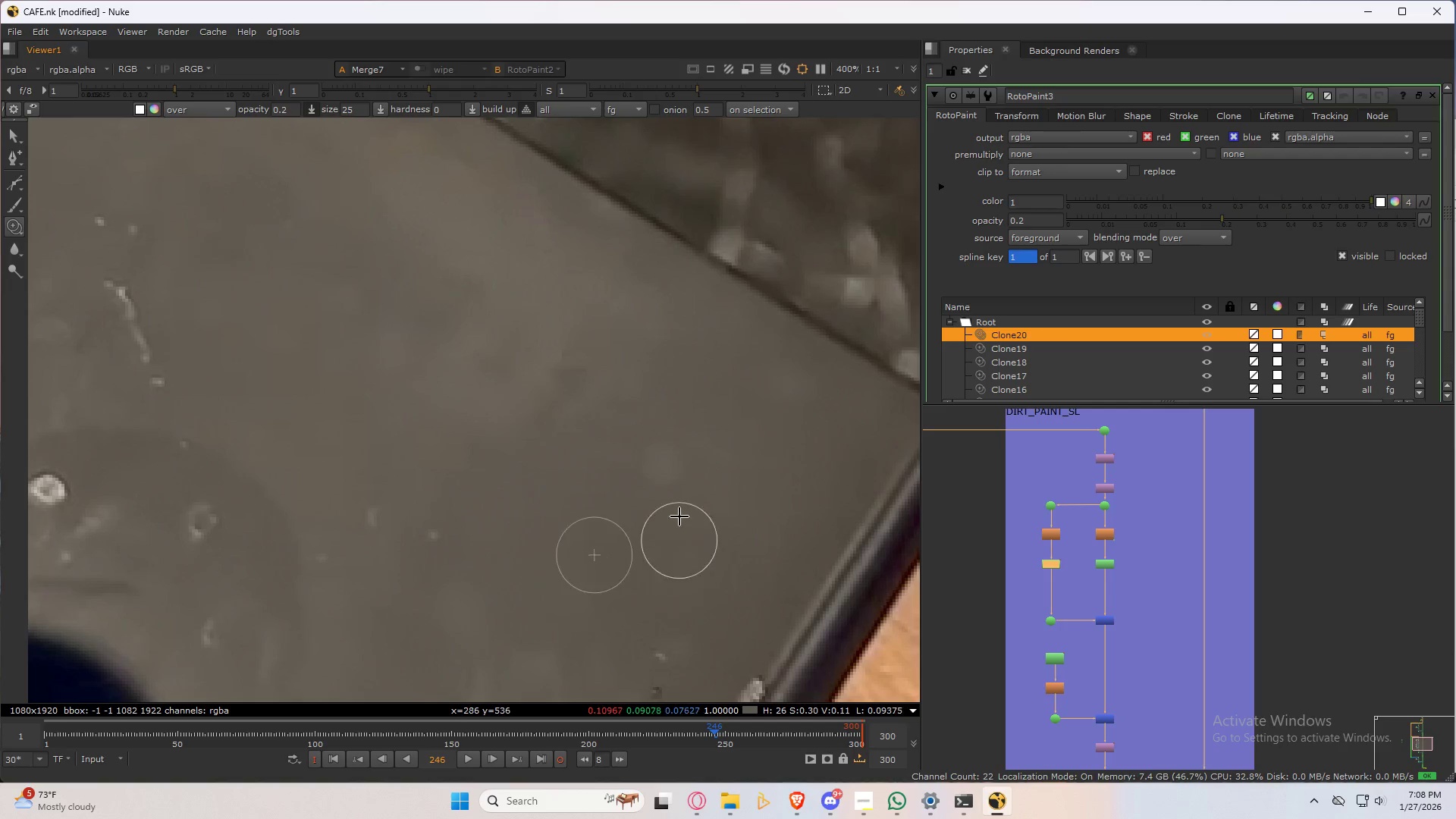 
hold_key(key=ControlLeft, duration=0.36)
left_click_drag(start_coordinate=[684, 465], to_coordinate=[676, 513])
 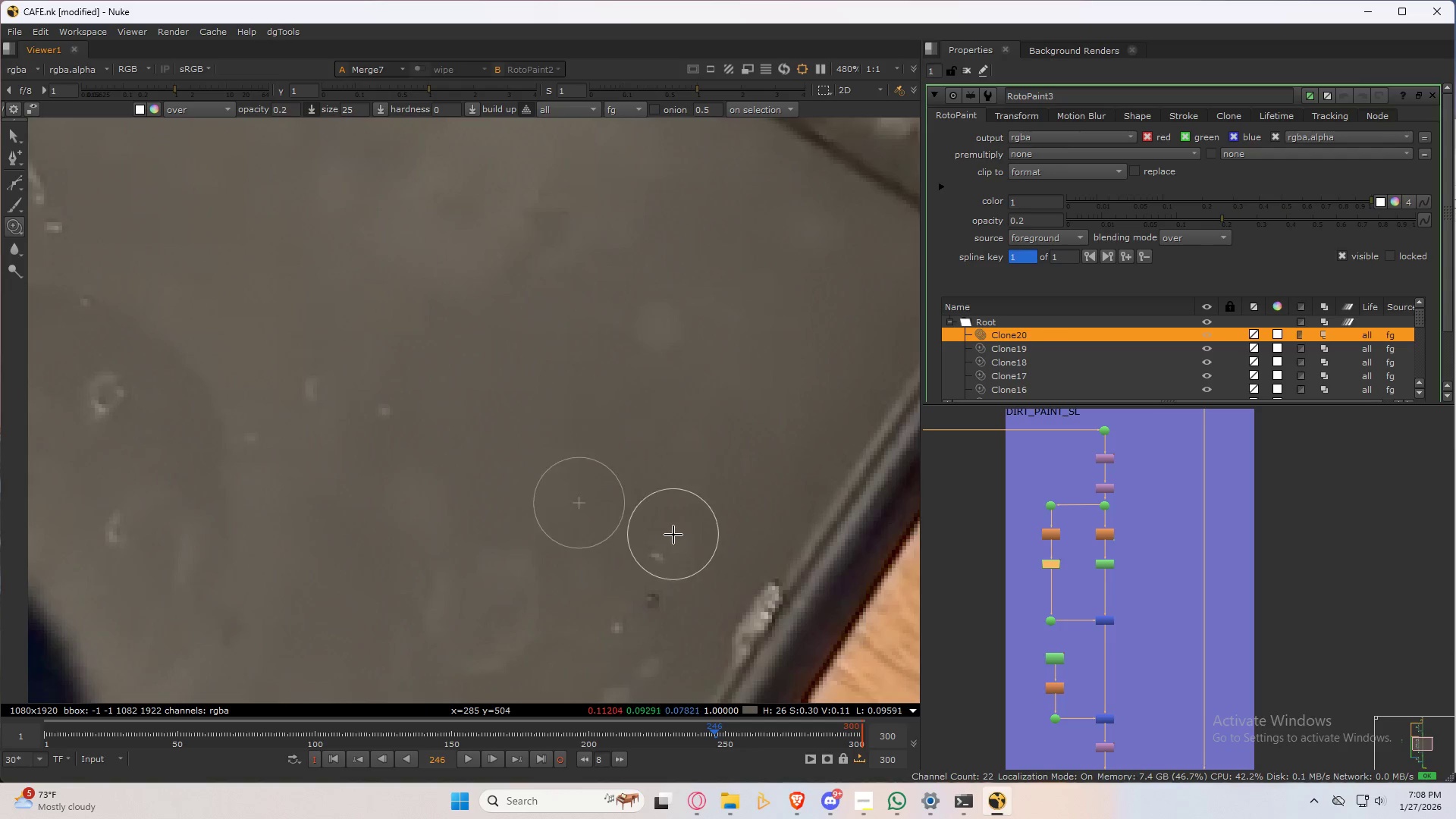 
scroll: coordinate [679, 409], scroll_direction: up, amount: 1.0
 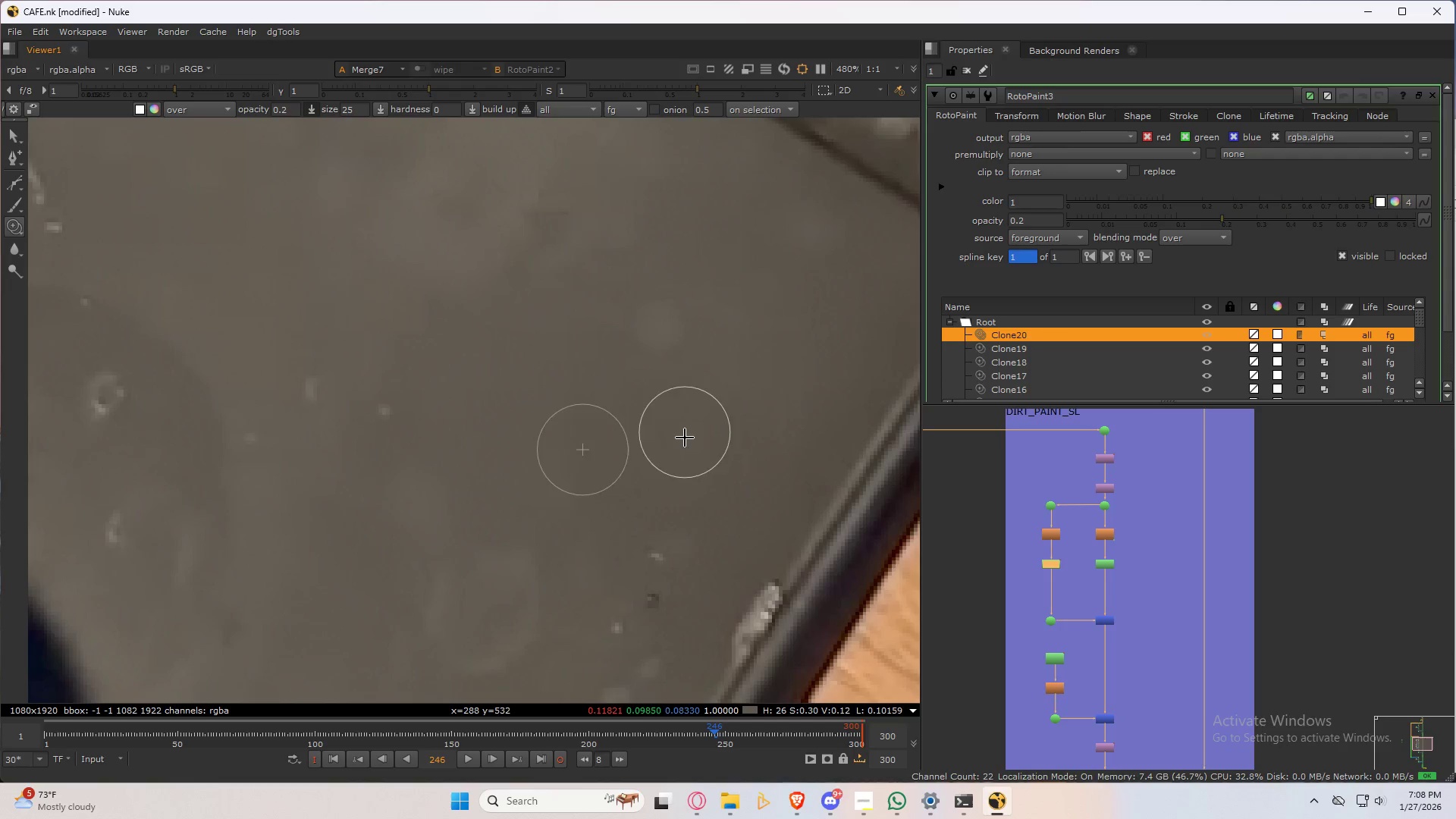 
left_click_drag(start_coordinate=[673, 535], to_coordinate=[648, 535])
 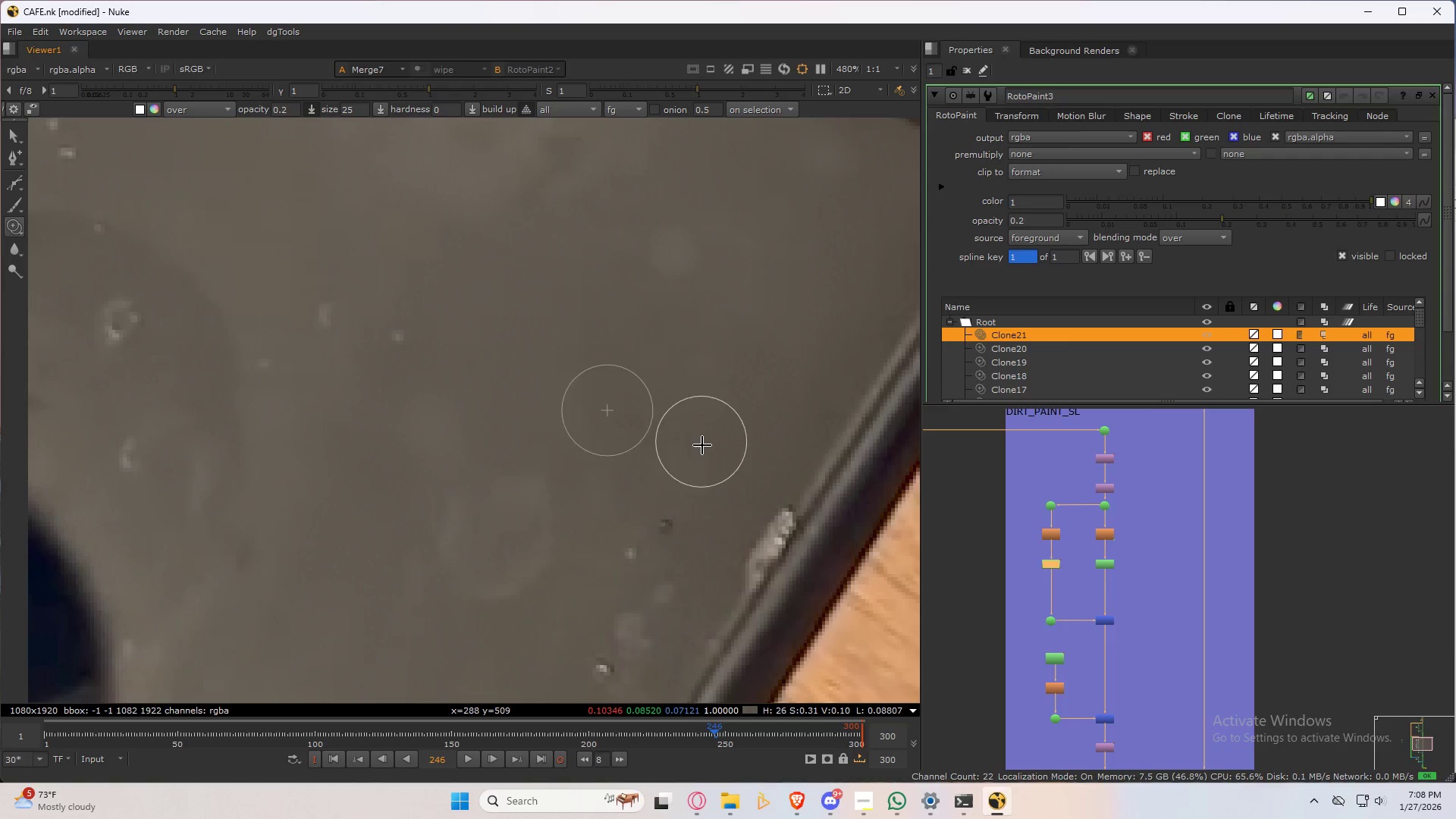 
hold_key(key=ControlLeft, duration=0.44)
left_click_drag(start_coordinate=[708, 448], to_coordinate=[652, 520])
 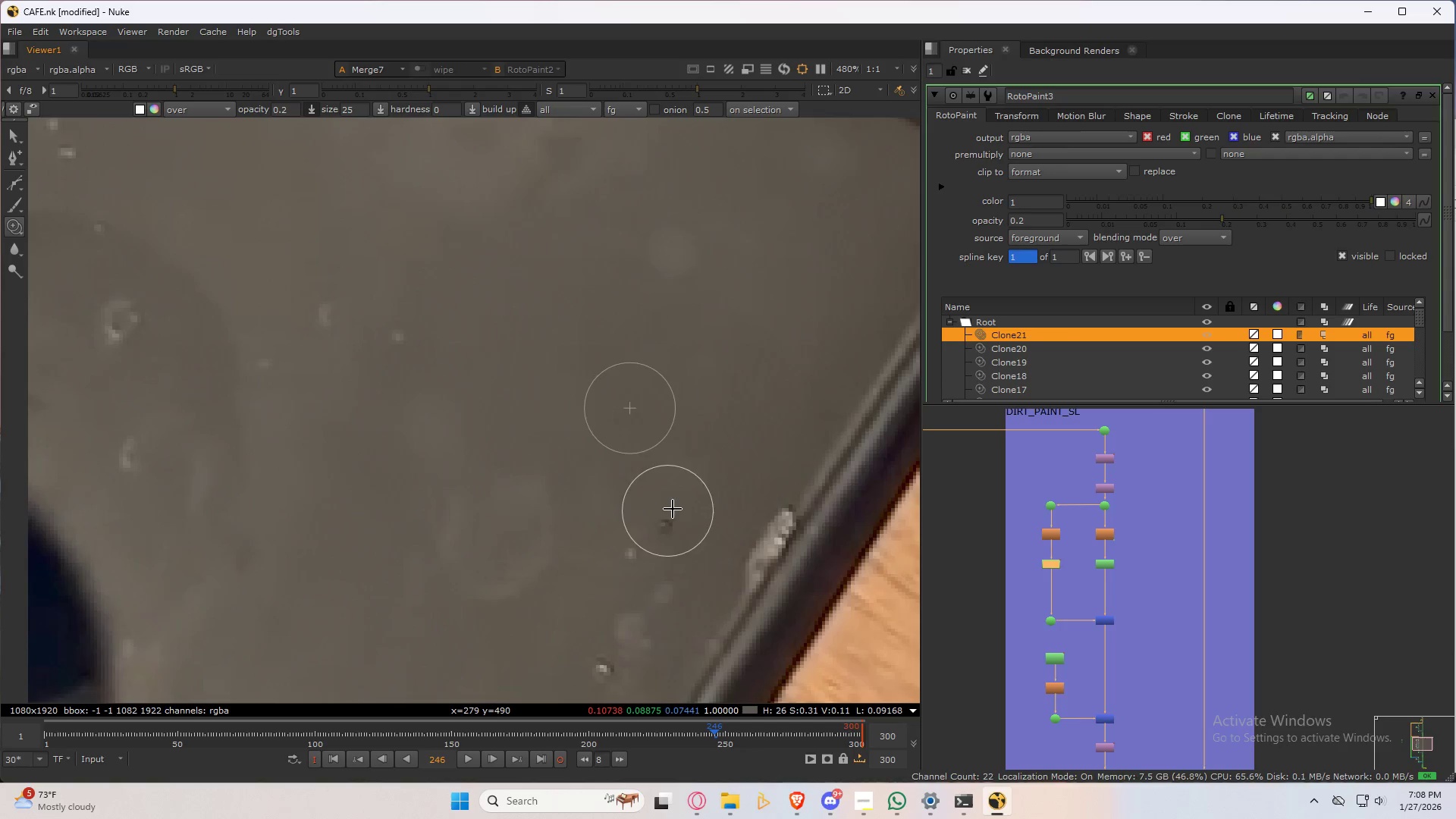 
left_click_drag(start_coordinate=[673, 509], to_coordinate=[641, 535])
 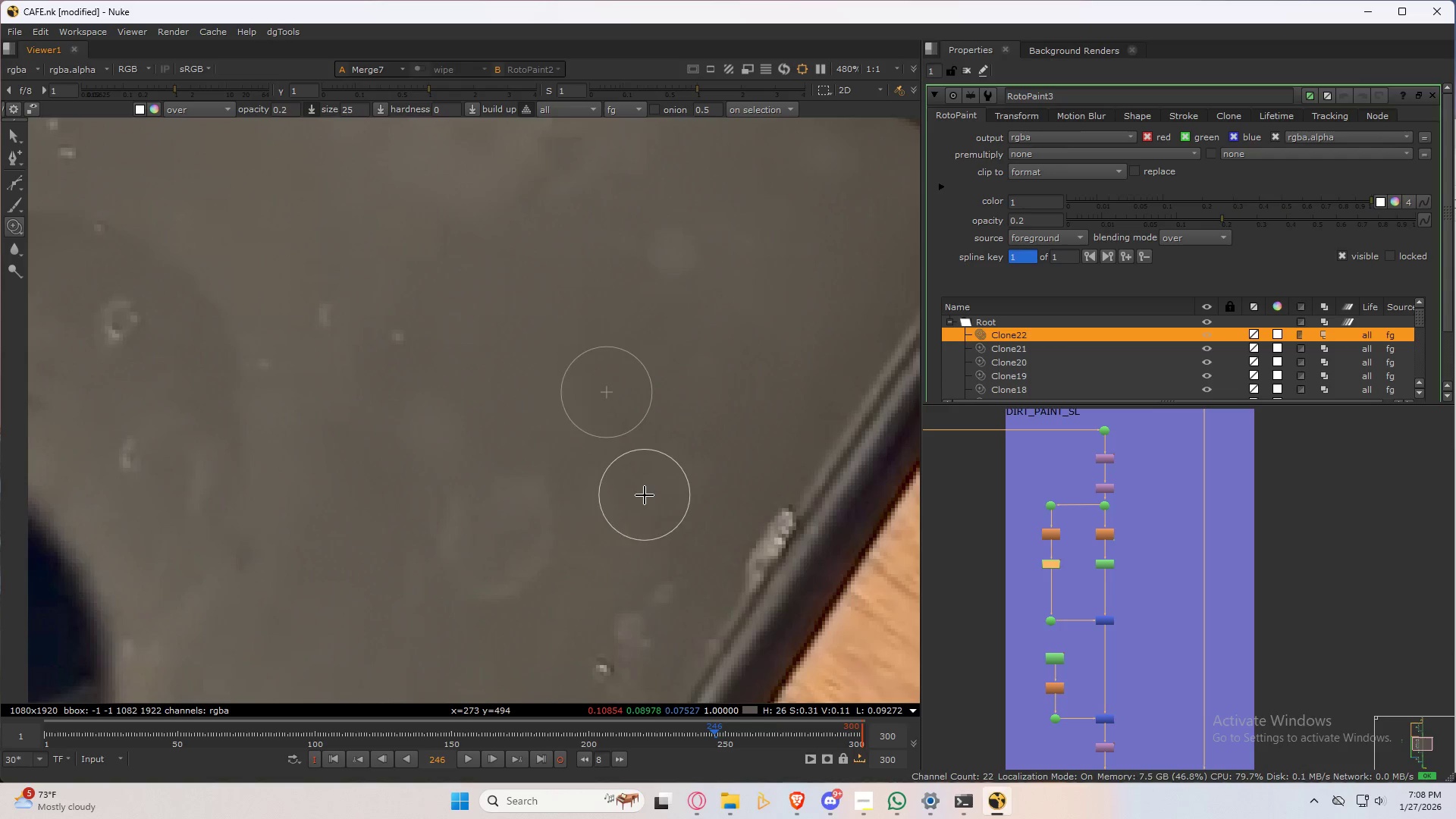 
hold_key(key=ControlLeft, duration=0.5)
left_click_drag(start_coordinate=[634, 522], to_coordinate=[530, 537])
 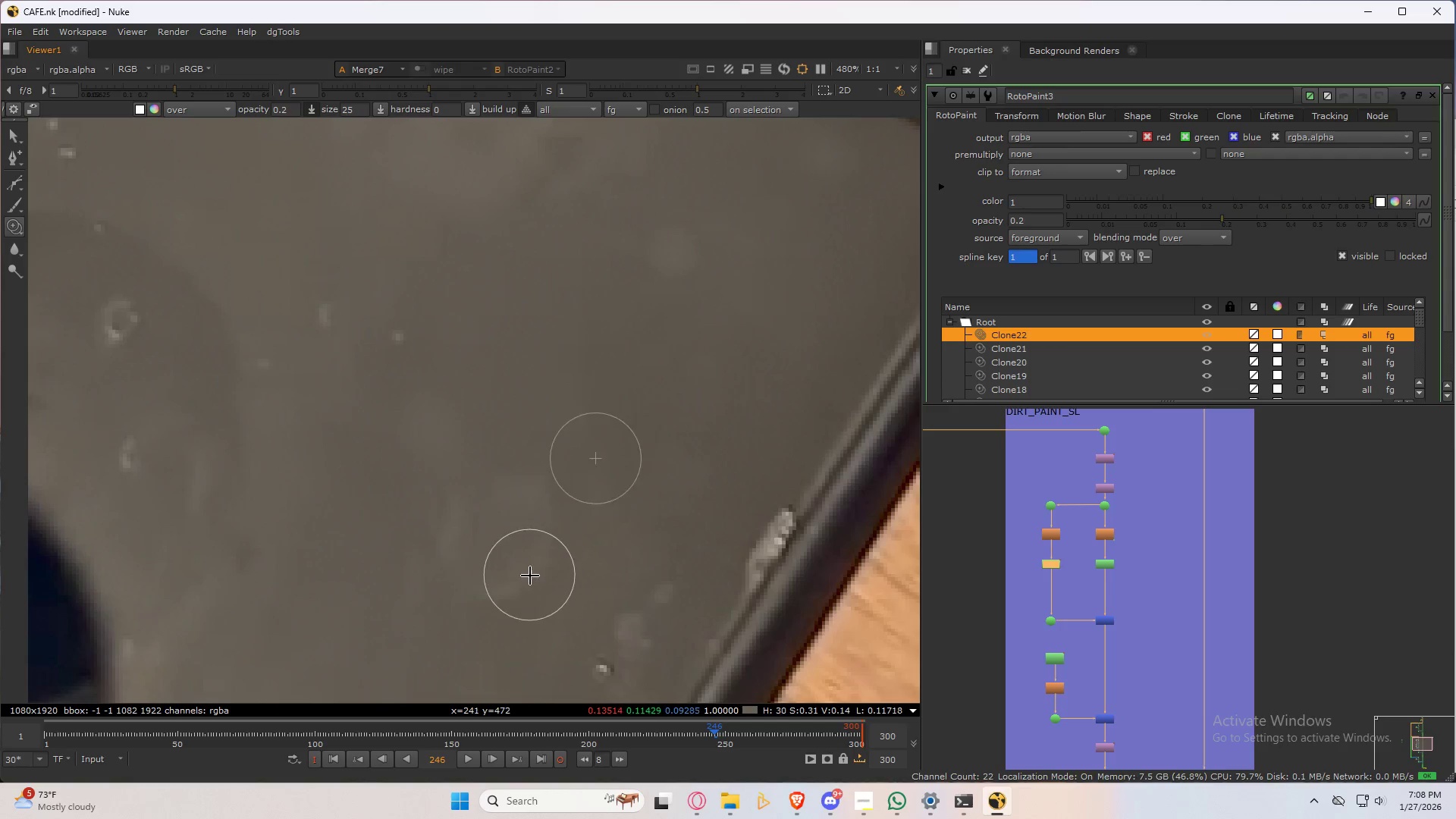 
key(Shift+ShiftLeft)
 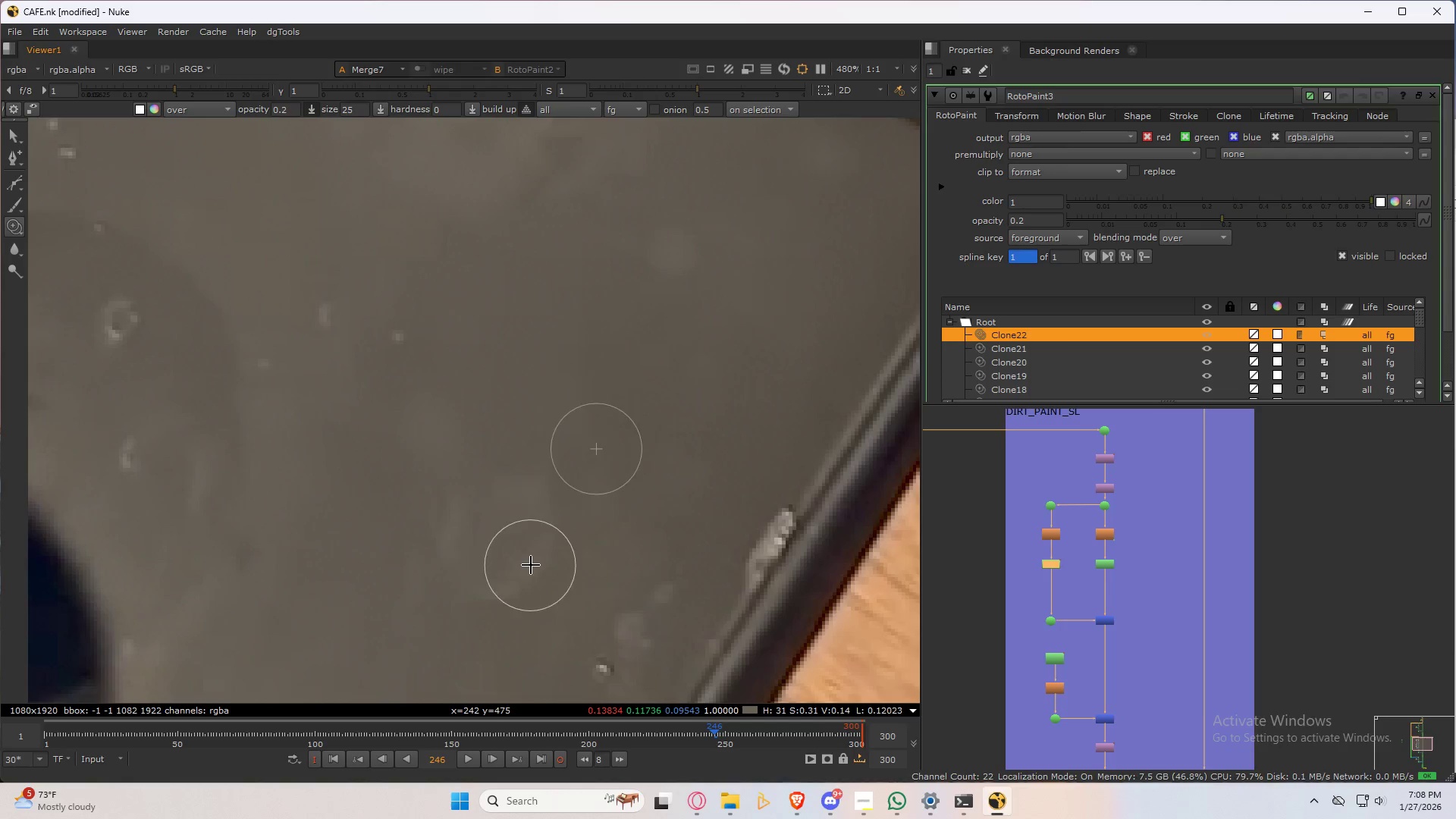 
left_click_drag(start_coordinate=[531, 563], to_coordinate=[535, 544])
 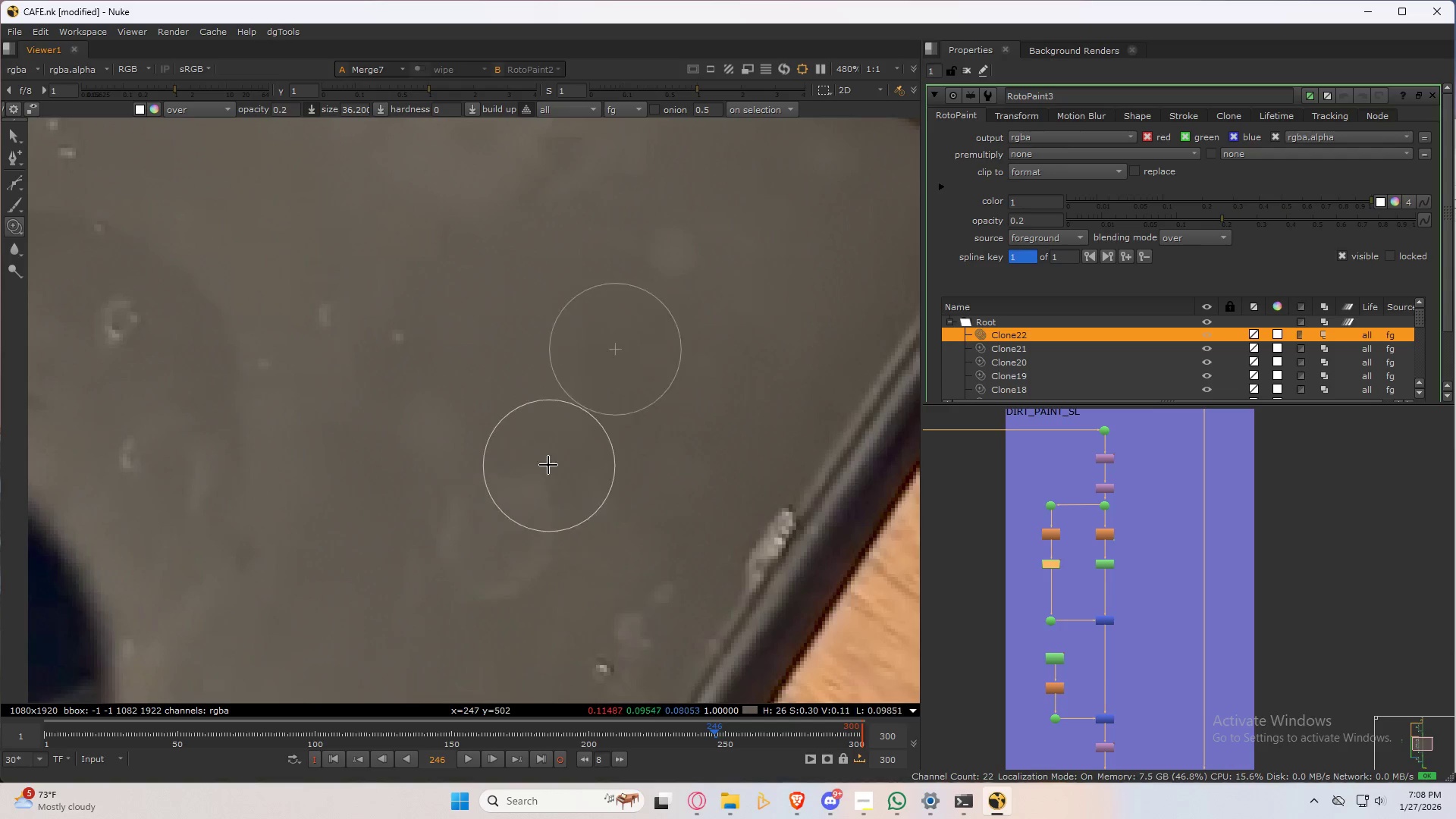 
left_click_drag(start_coordinate=[543, 464], to_coordinate=[468, 554])
 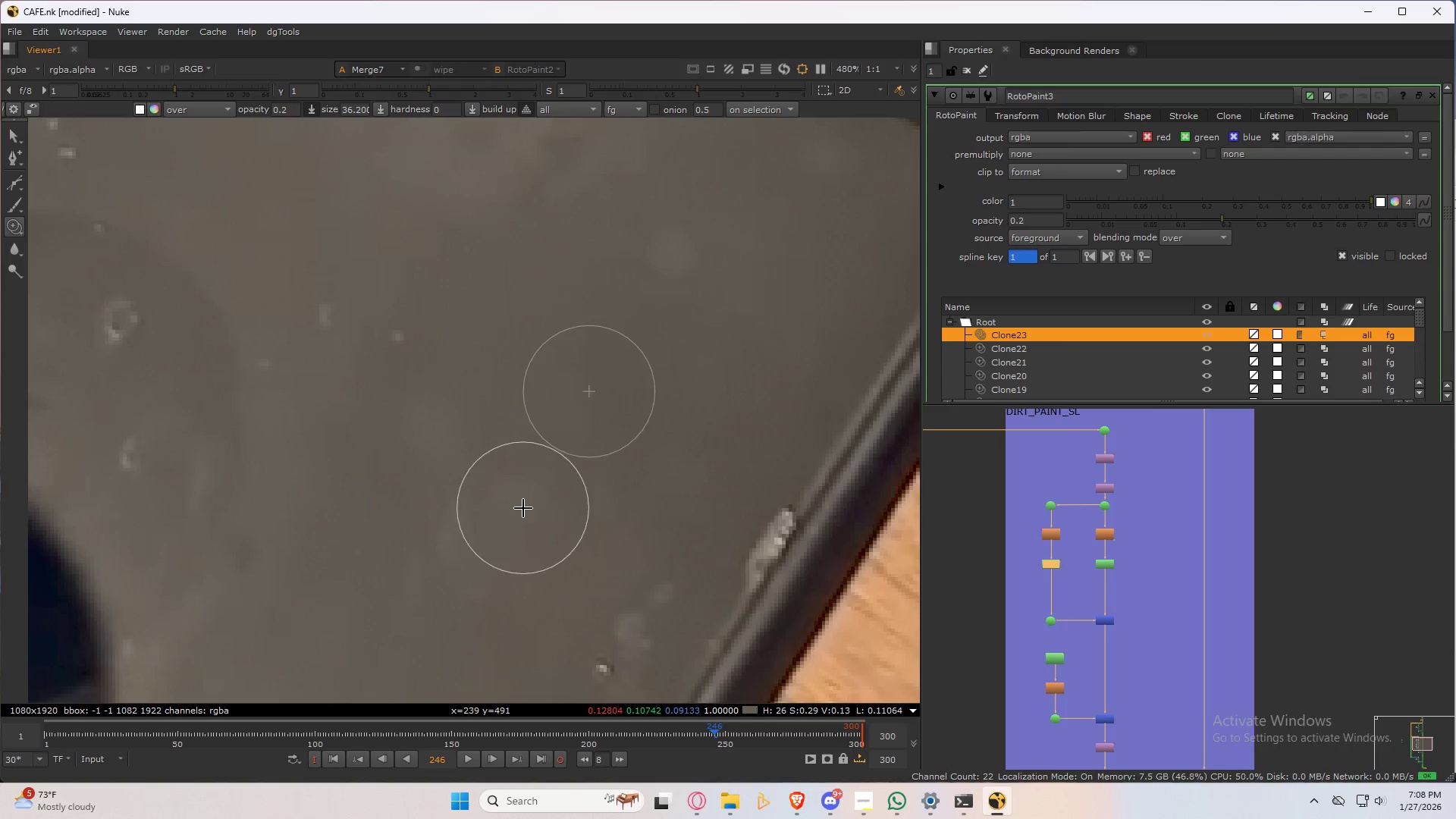 
left_click_drag(start_coordinate=[533, 522], to_coordinate=[493, 507])
 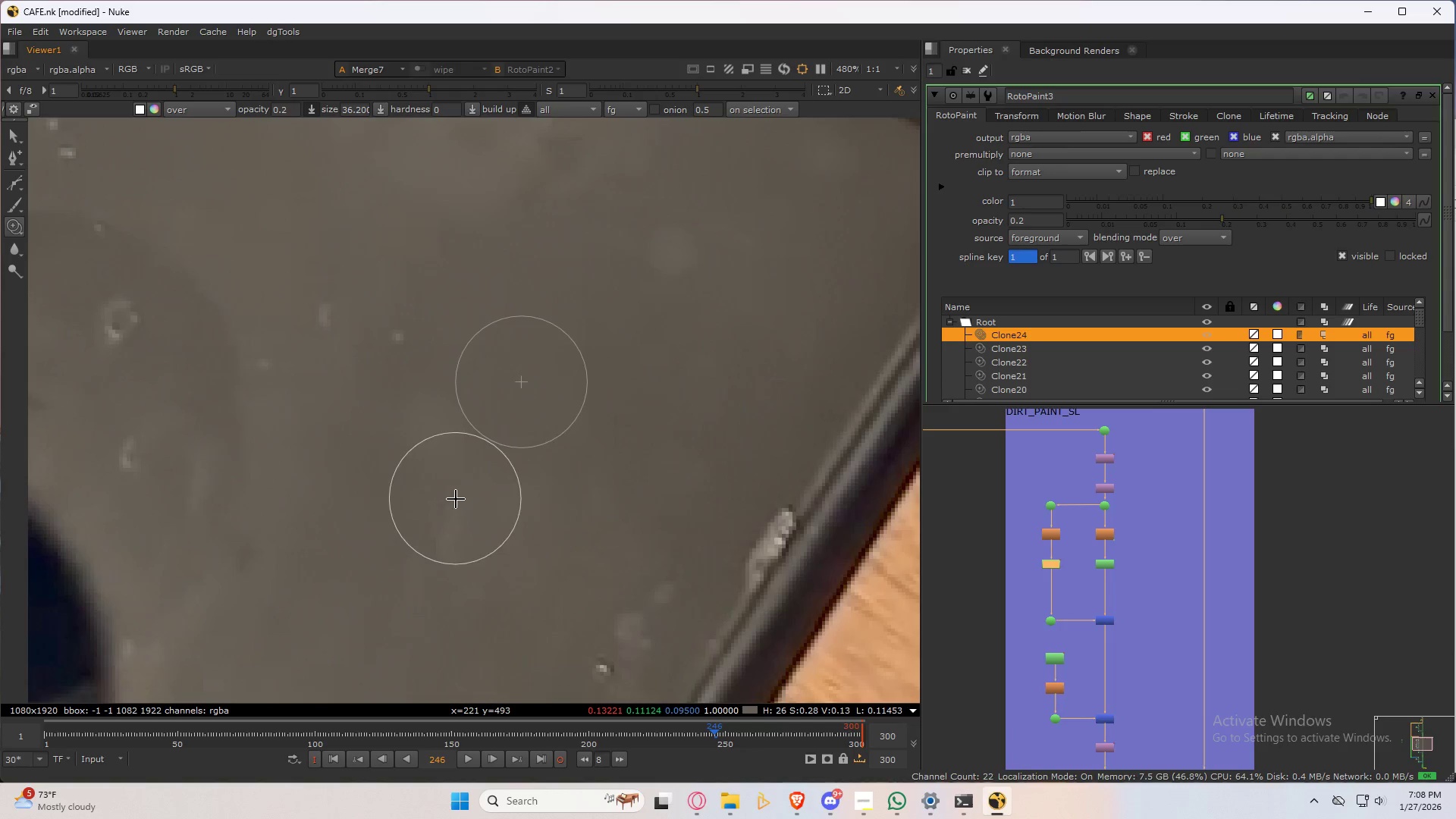 
left_click_drag(start_coordinate=[456, 498], to_coordinate=[456, 585])
 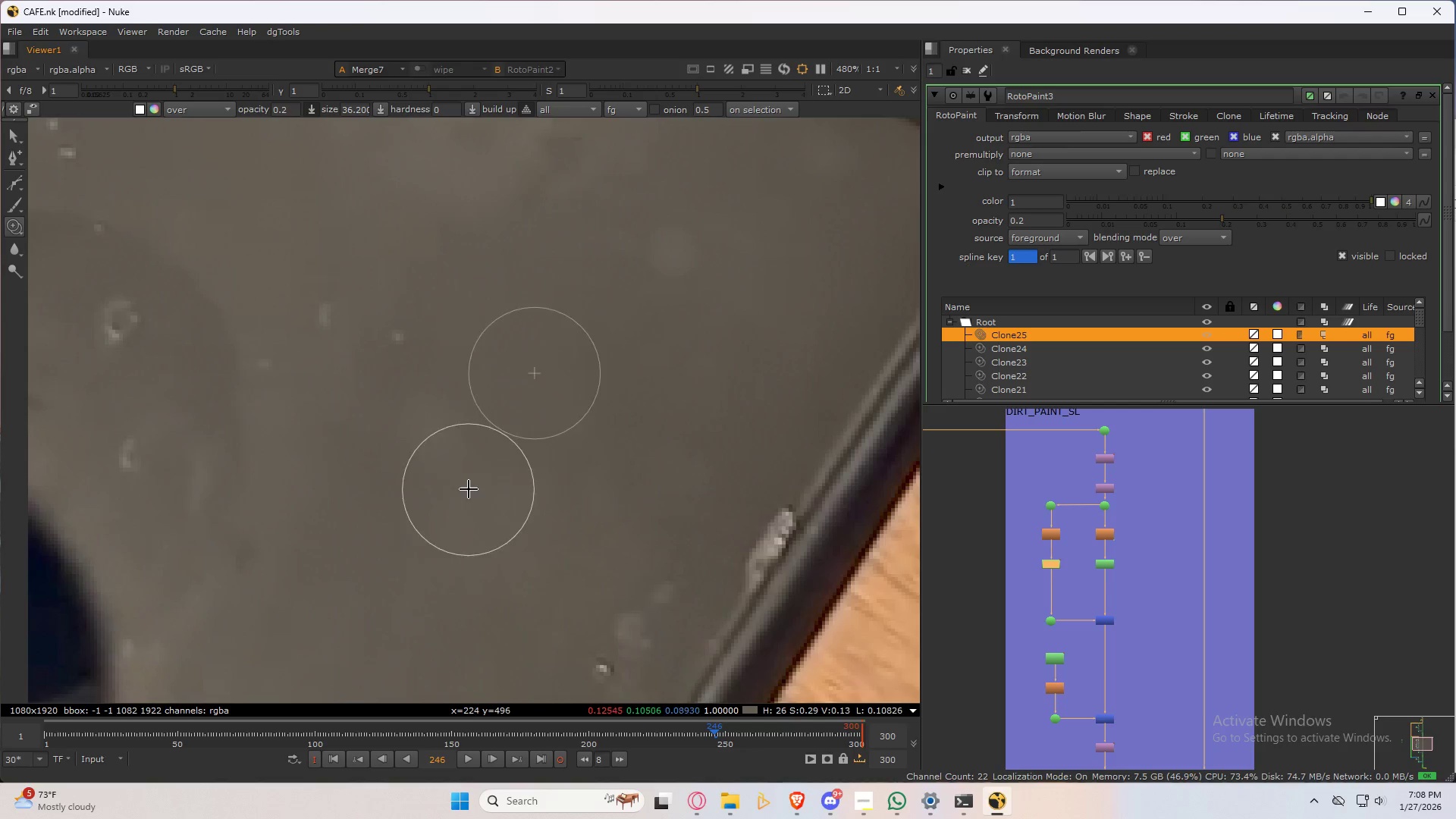 
hold_key(key=ControlLeft, duration=0.73)
left_click_drag(start_coordinate=[508, 541], to_coordinate=[472, 466])
 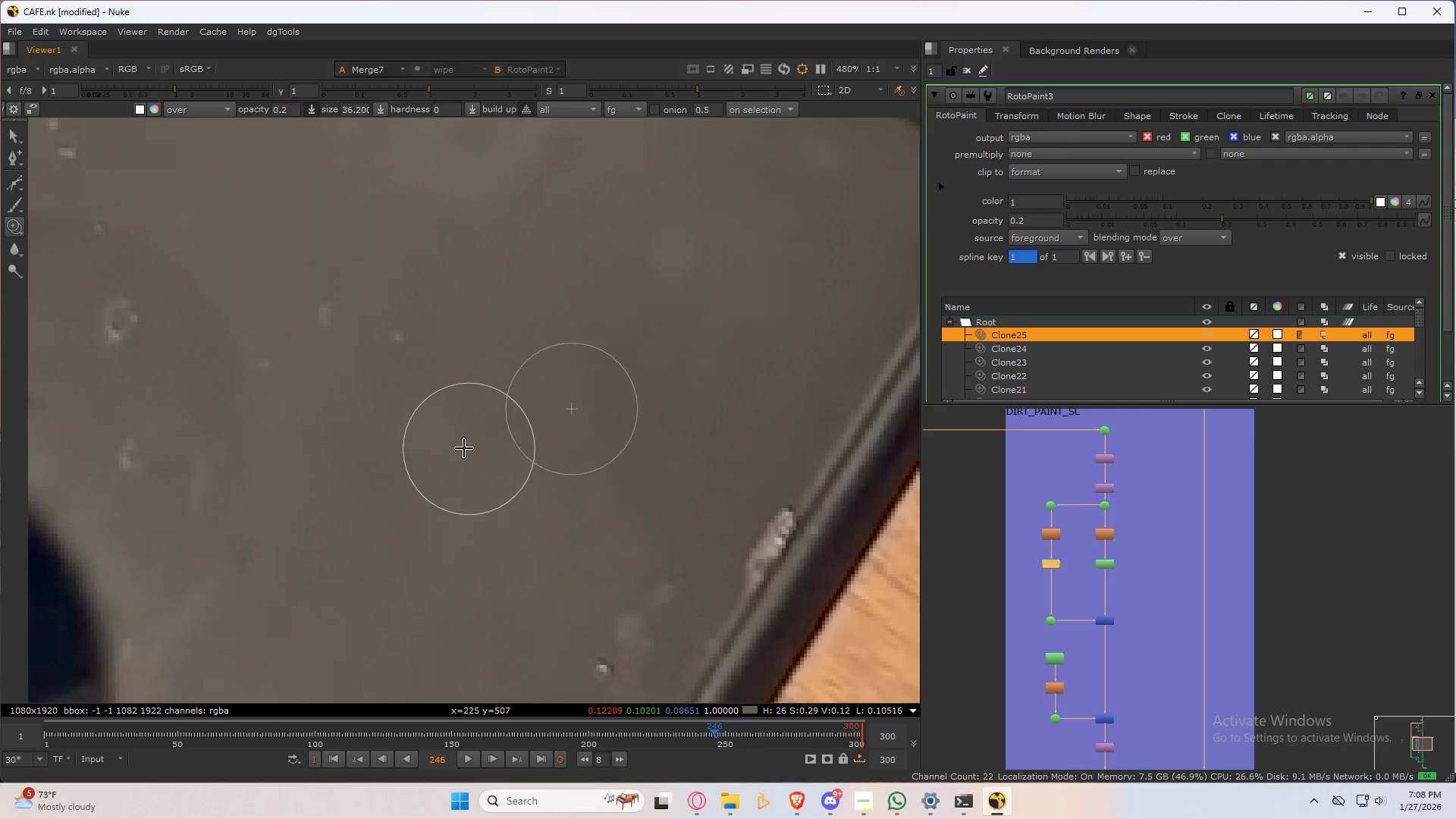 
left_click_drag(start_coordinate=[461, 447], to_coordinate=[400, 413])
 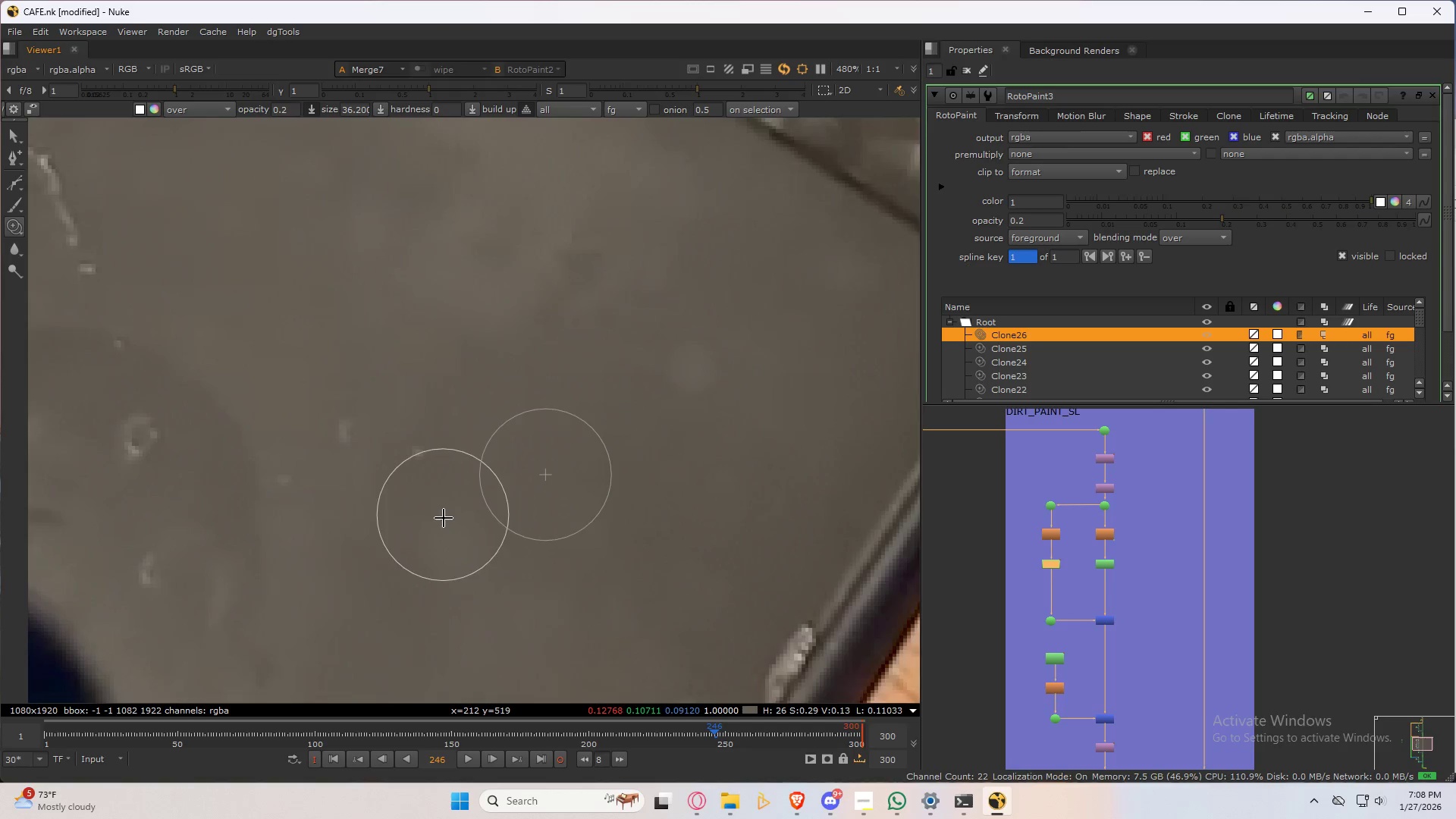 
hold_key(key=ControlLeft, duration=0.33)
left_click_drag(start_coordinate=[428, 496], to_coordinate=[418, 451])
 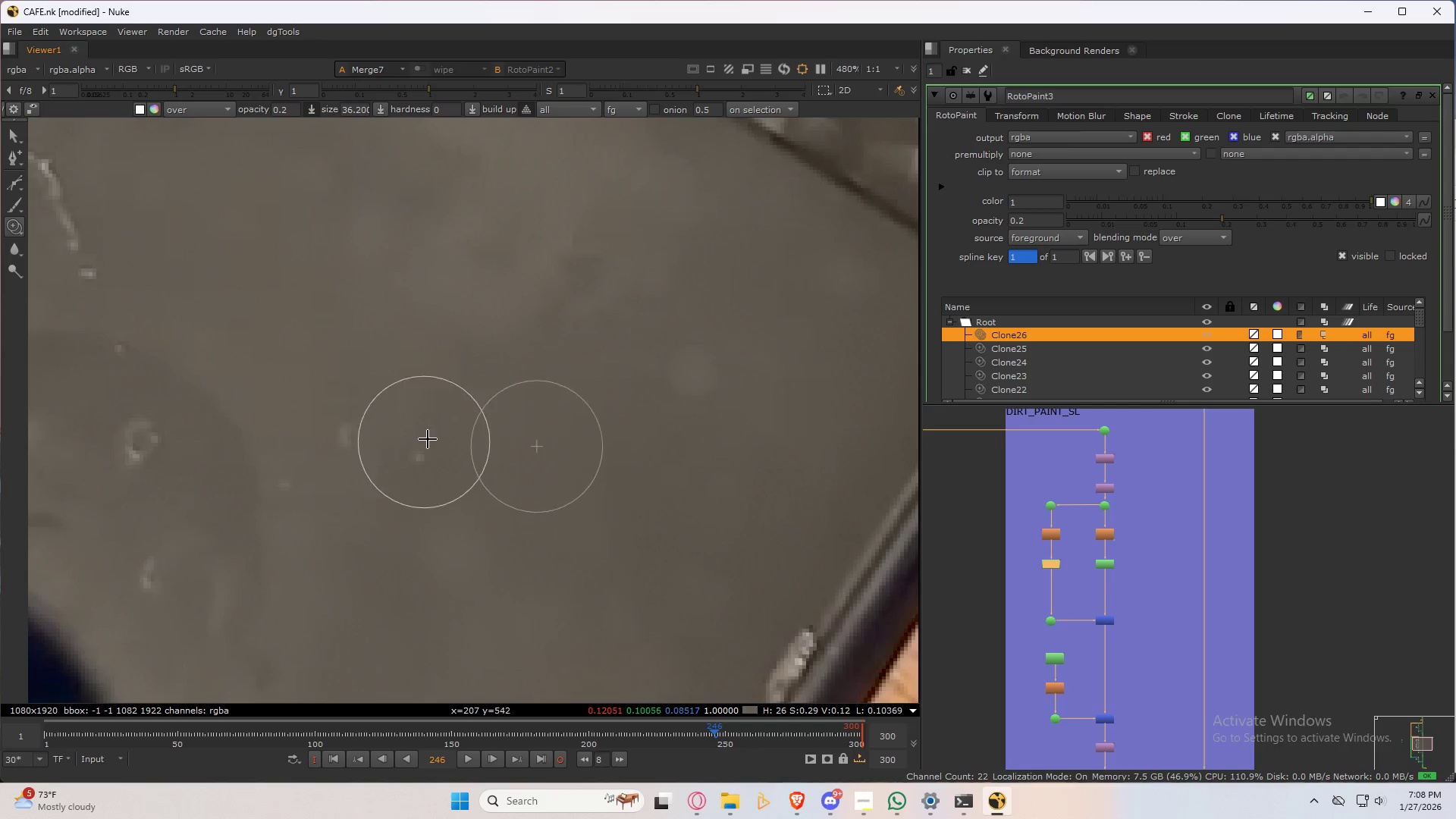 
left_click_drag(start_coordinate=[431, 428], to_coordinate=[406, 443])
 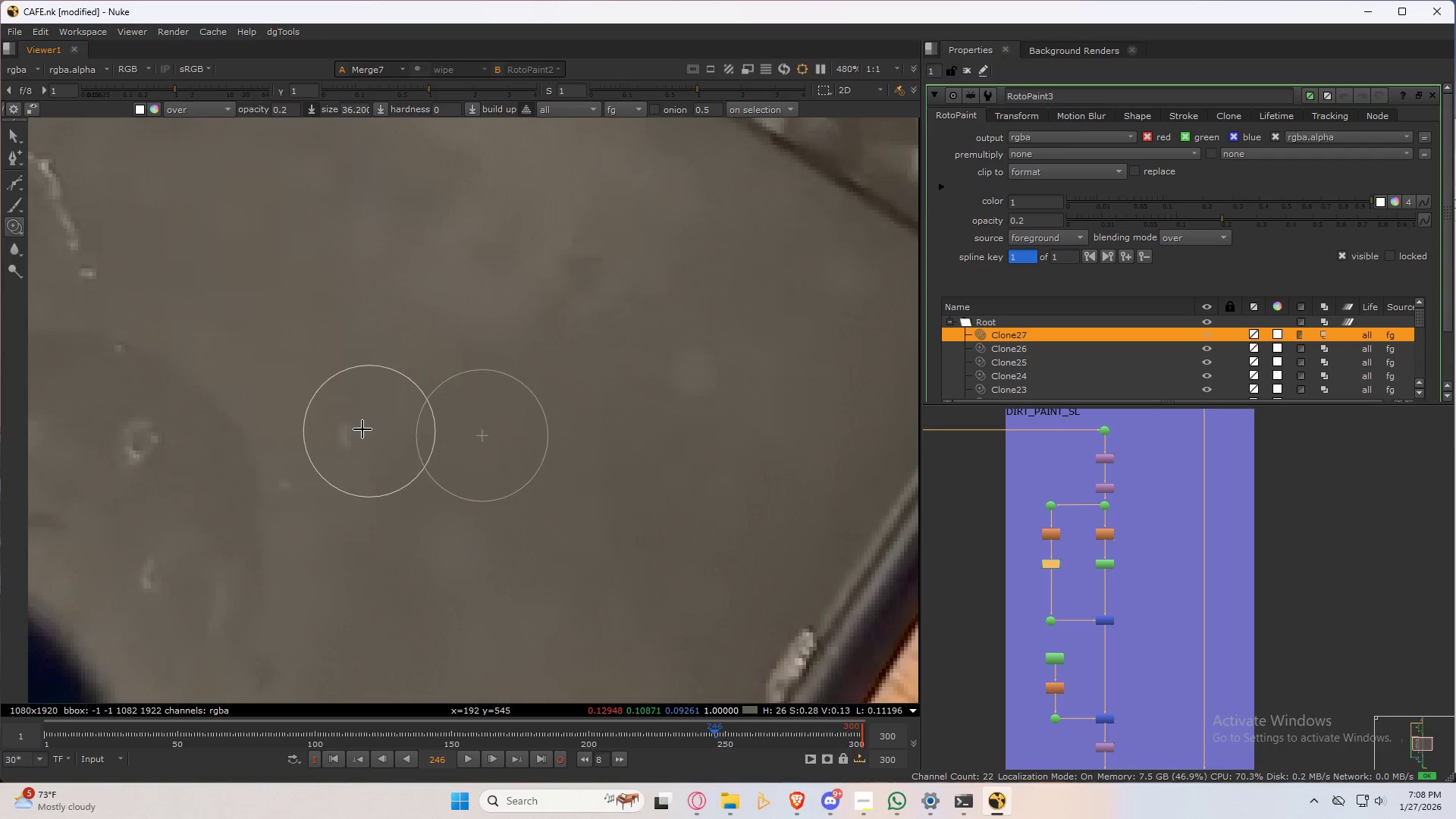 
left_click_drag(start_coordinate=[349, 416], to_coordinate=[359, 455])
 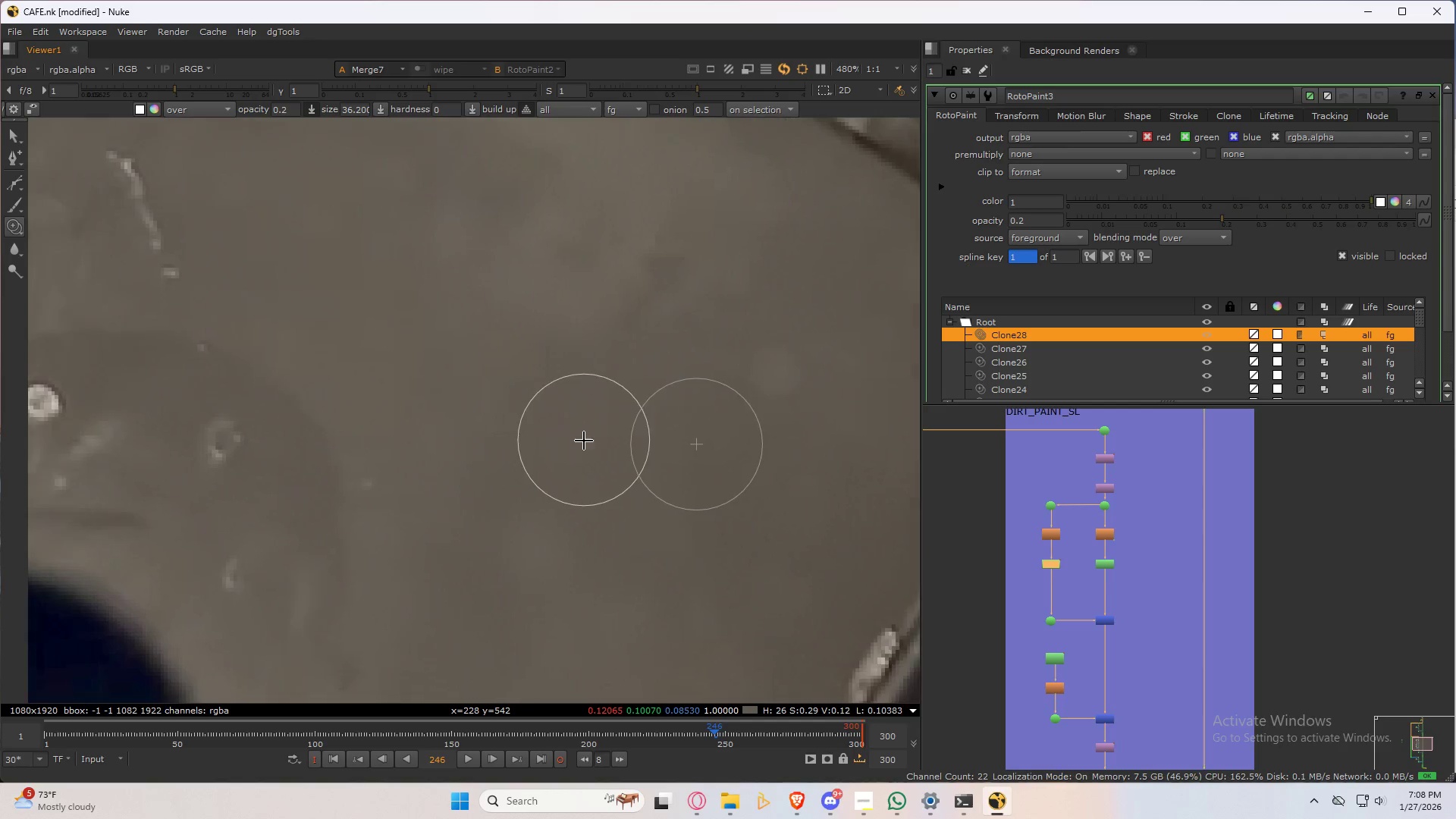 
hold_key(key=ControlLeft, duration=0.31)
left_click_drag(start_coordinate=[434, 446], to_coordinate=[431, 467])
 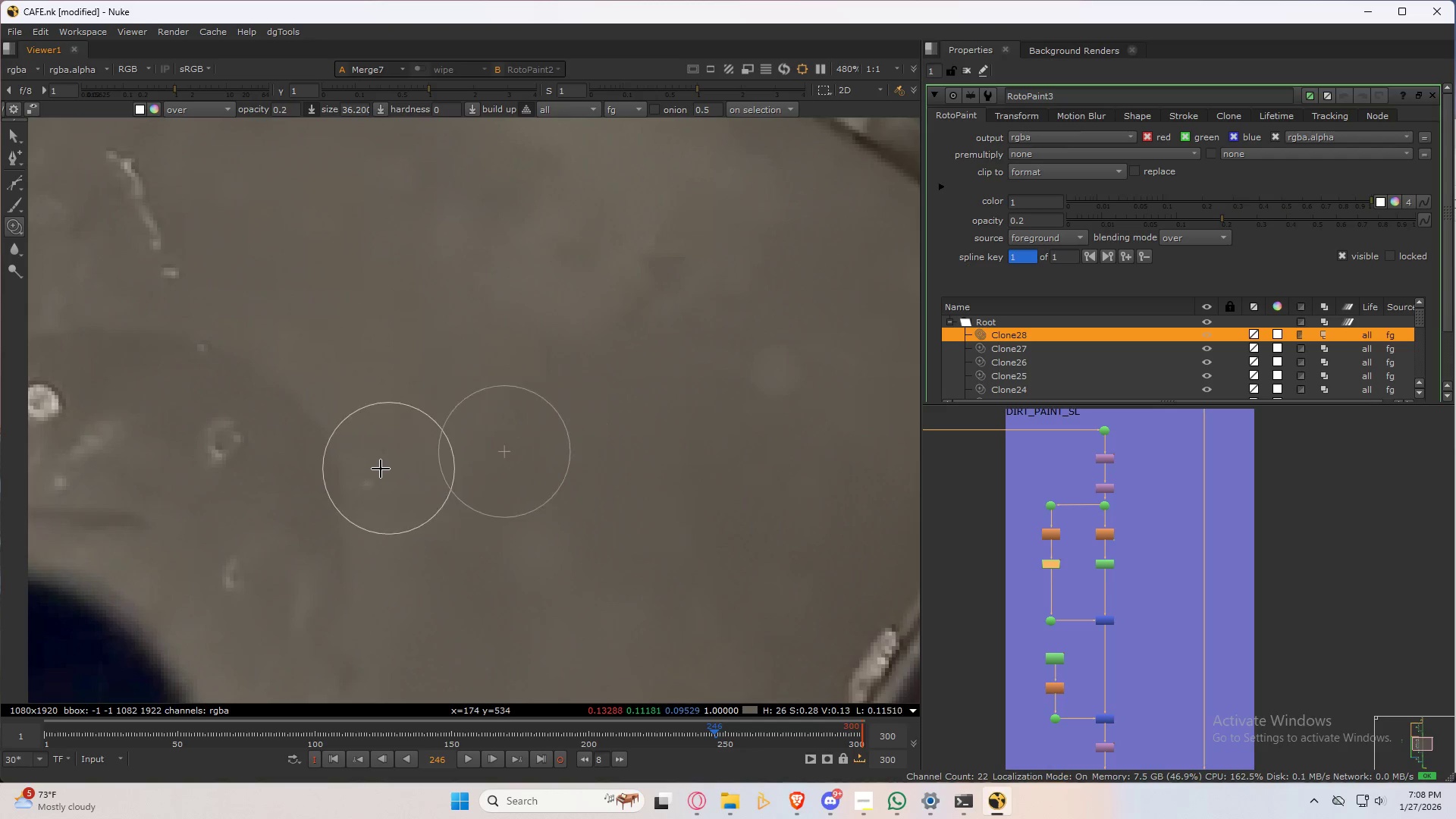 
left_click_drag(start_coordinate=[379, 468], to_coordinate=[360, 461])
 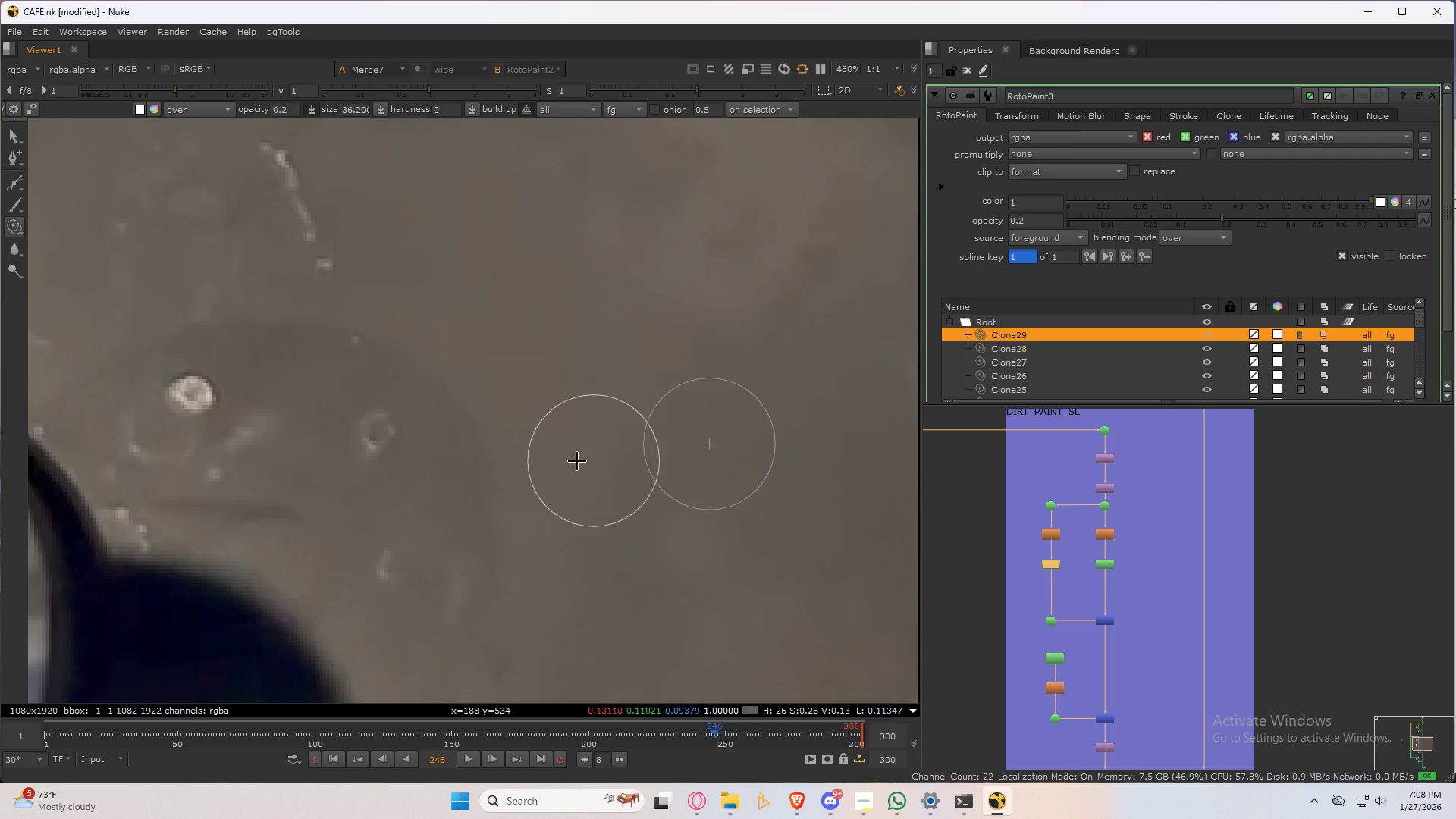 
hold_key(key=ControlLeft, duration=0.38)
left_click_drag(start_coordinate=[471, 426], to_coordinate=[413, 422])
 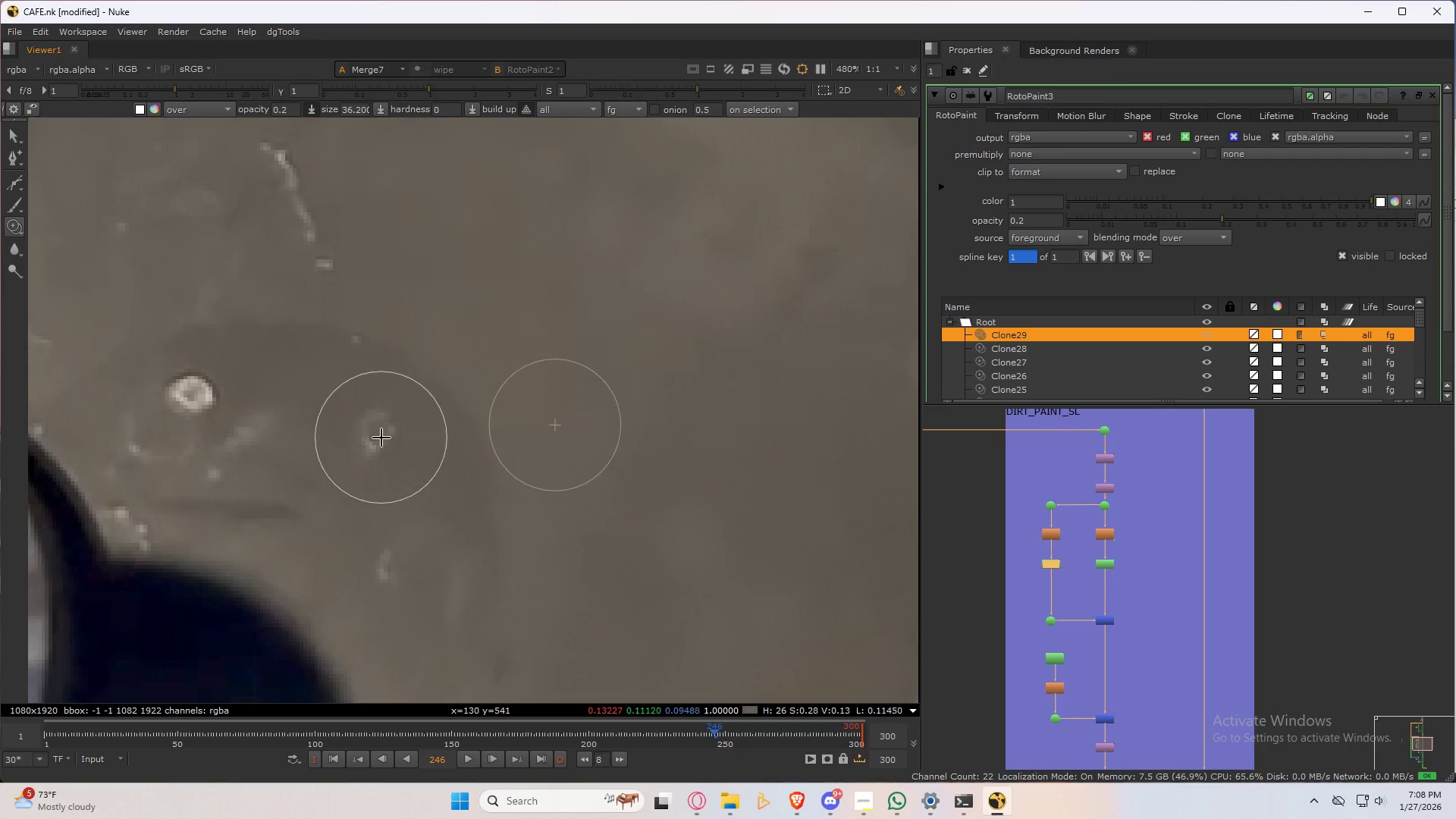 
left_click_drag(start_coordinate=[381, 438], to_coordinate=[389, 419])
 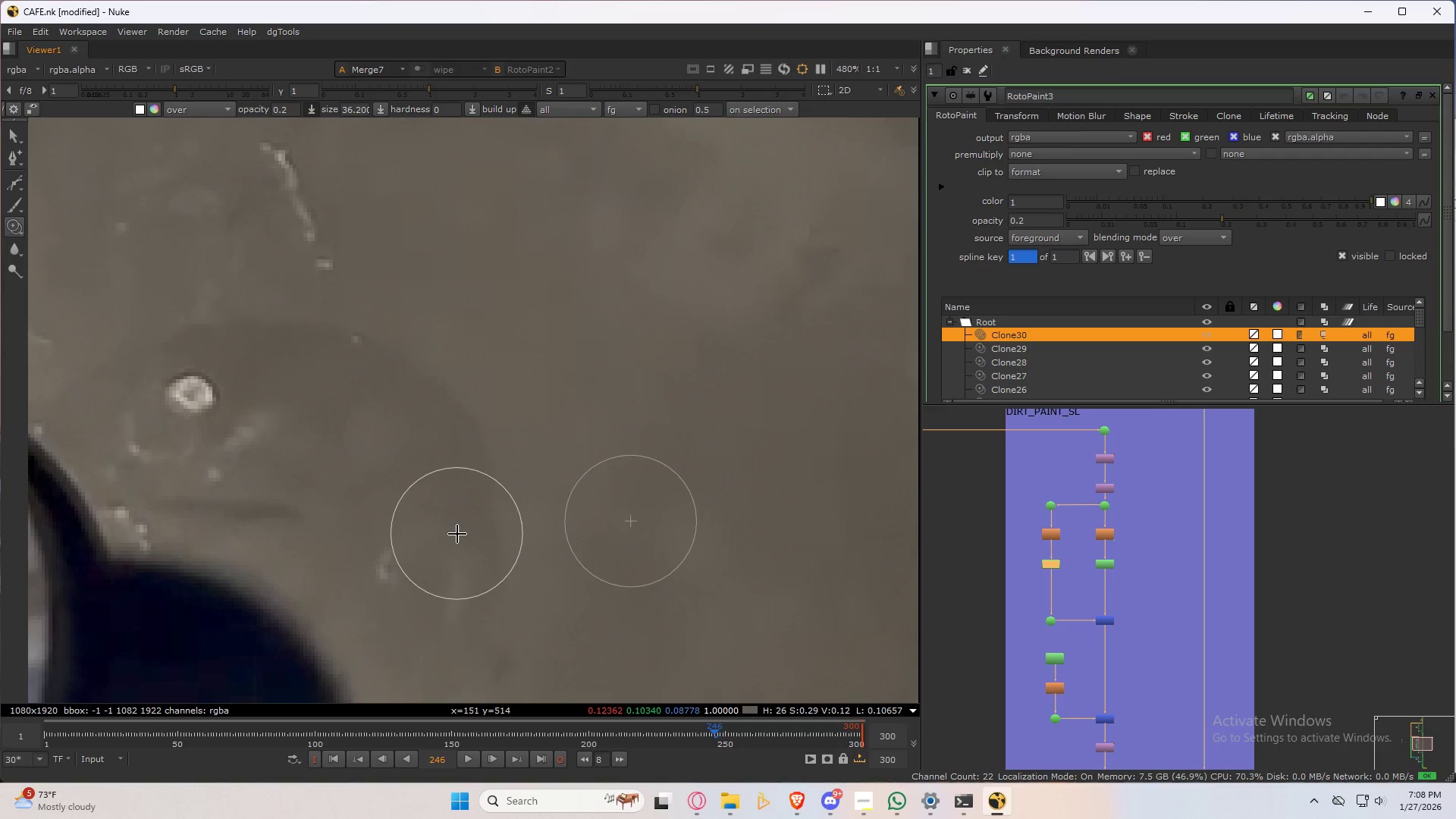 
left_click_drag(start_coordinate=[435, 529], to_coordinate=[384, 526])
 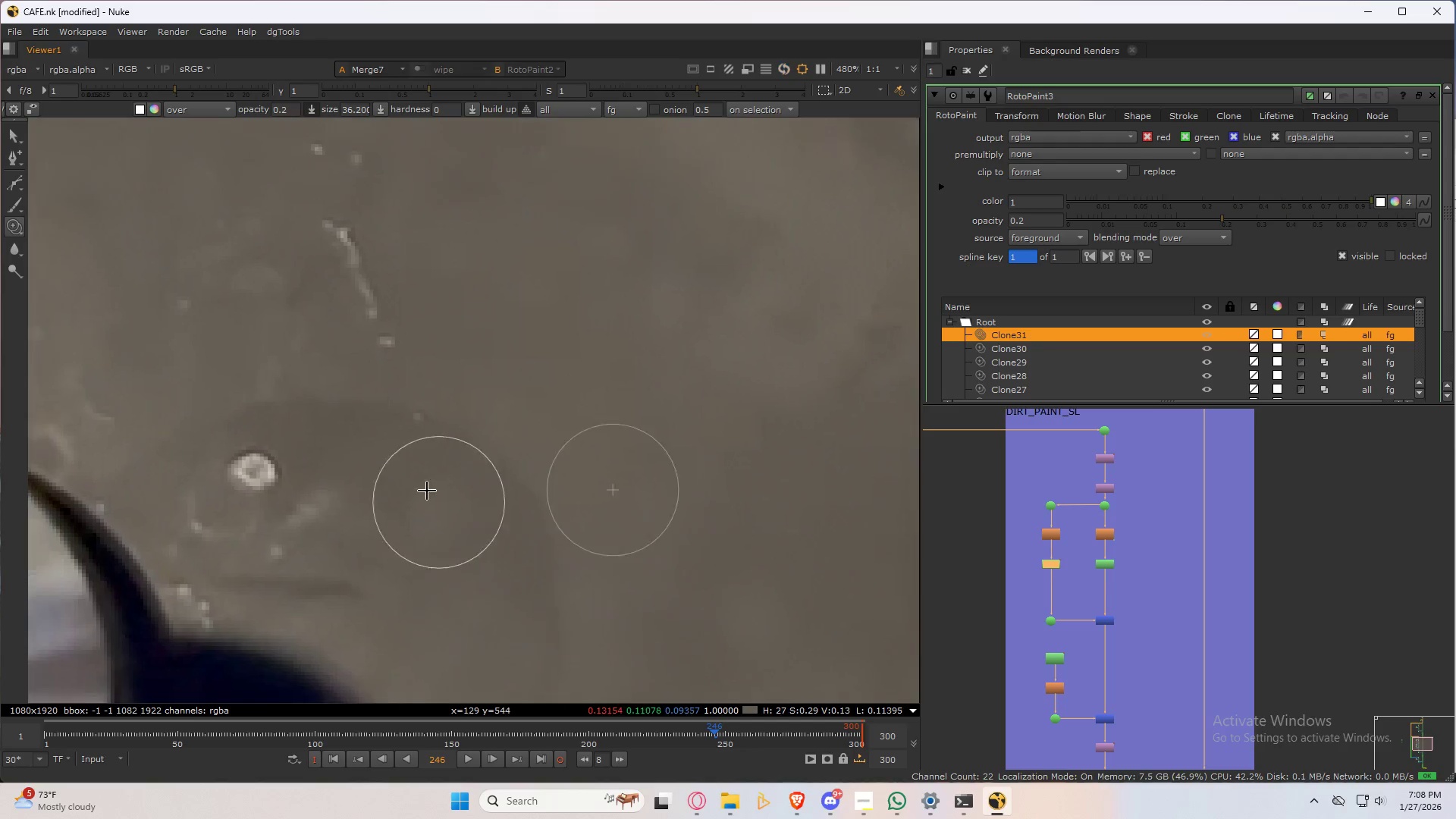 
hold_key(key=ControlLeft, duration=0.45)
 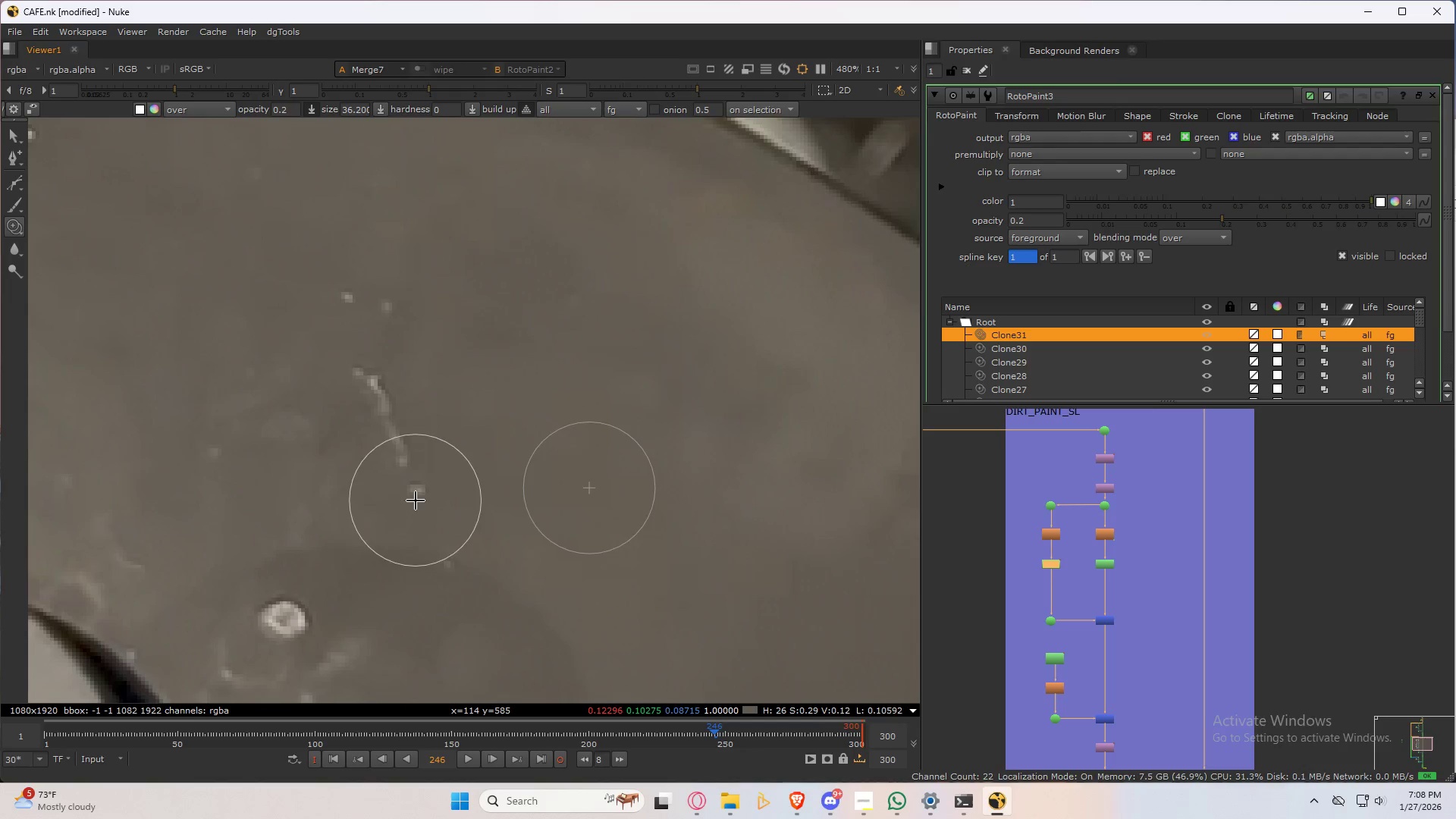 
left_click_drag(start_coordinate=[419, 510], to_coordinate=[403, 491])
 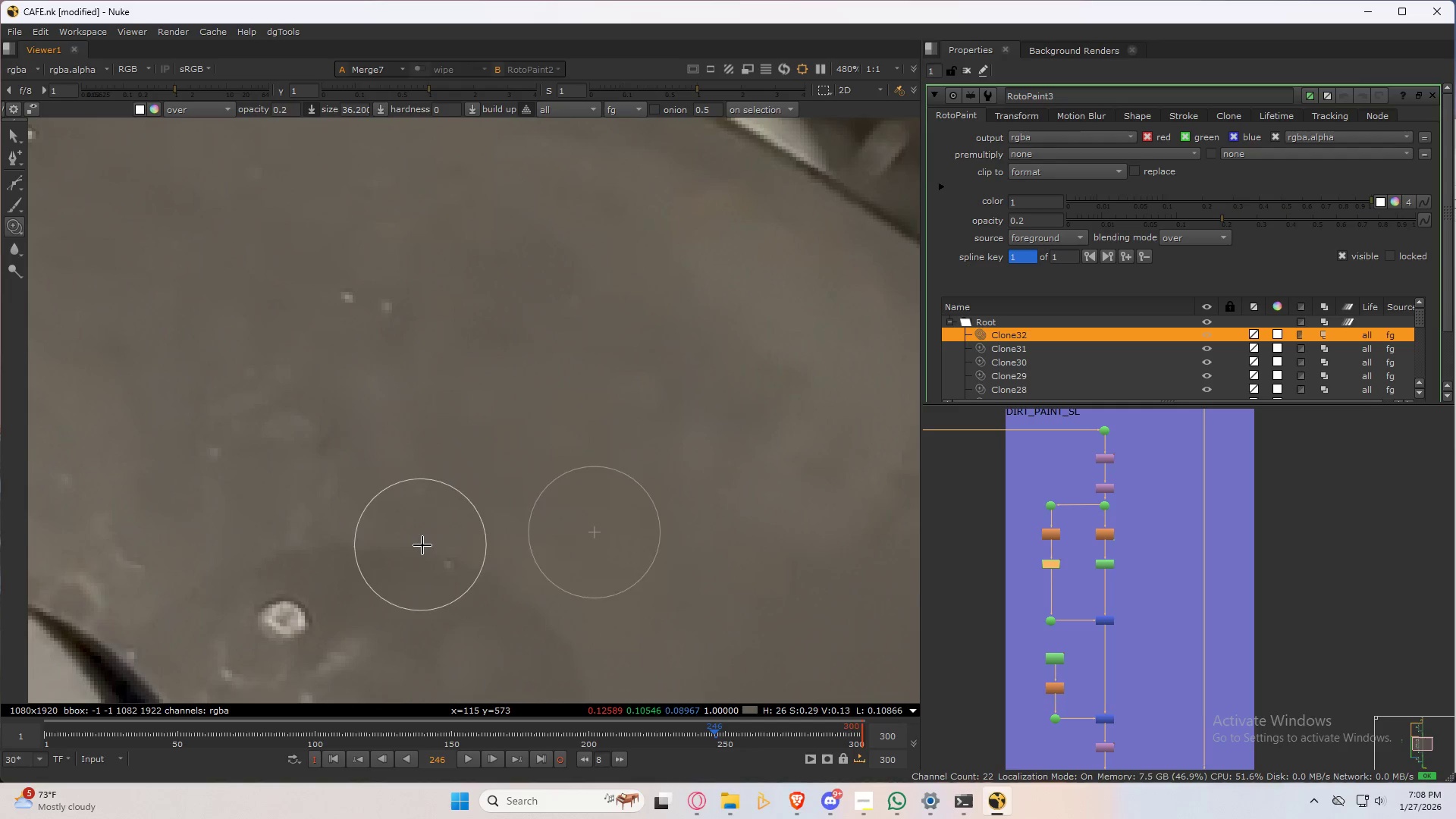 
hold_key(key=ControlLeft, duration=0.59)
left_click_drag(start_coordinate=[443, 556], to_coordinate=[538, 403])
 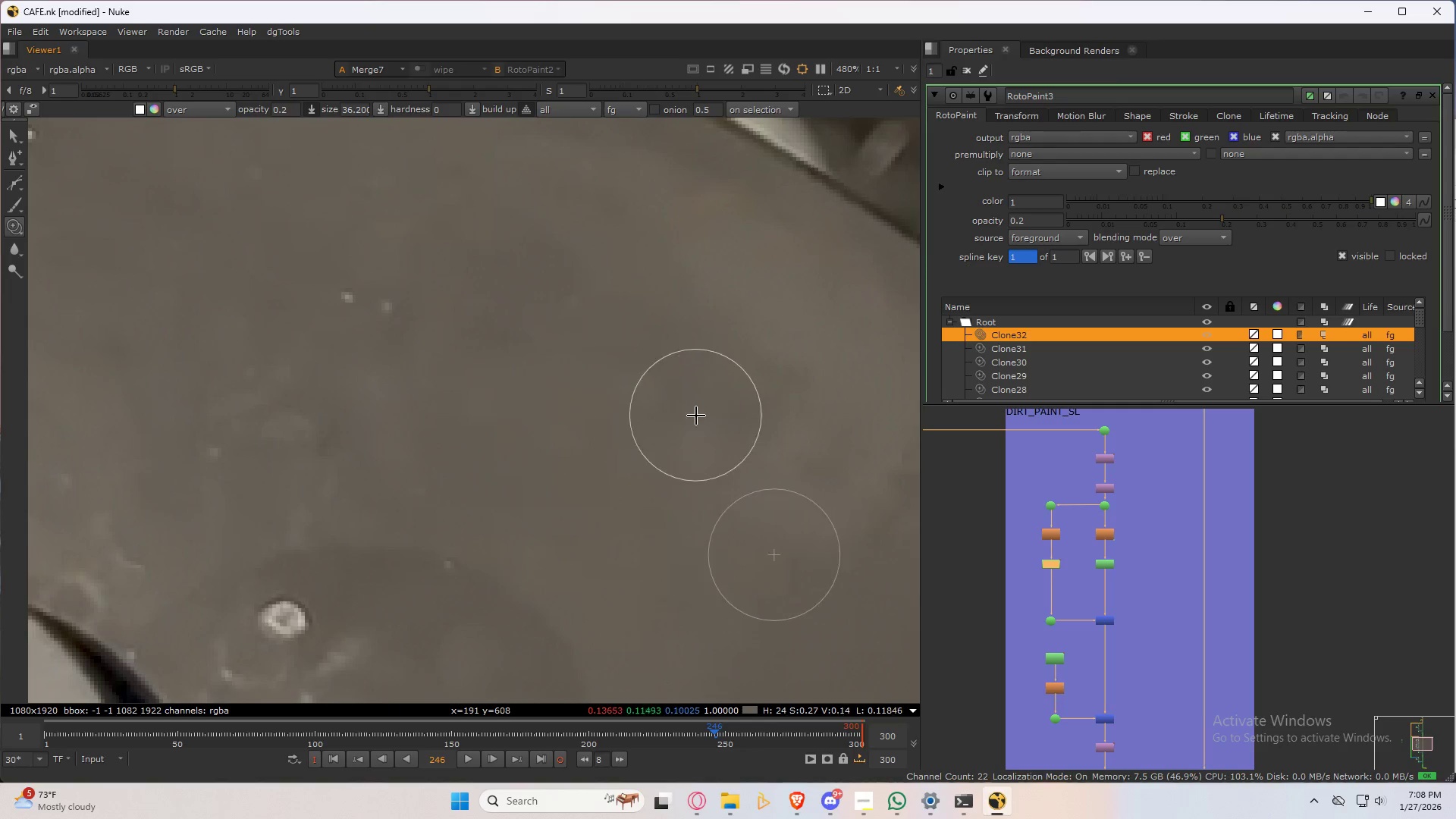 
scroll: coordinate [690, 411], scroll_direction: down, amount: 2.0
 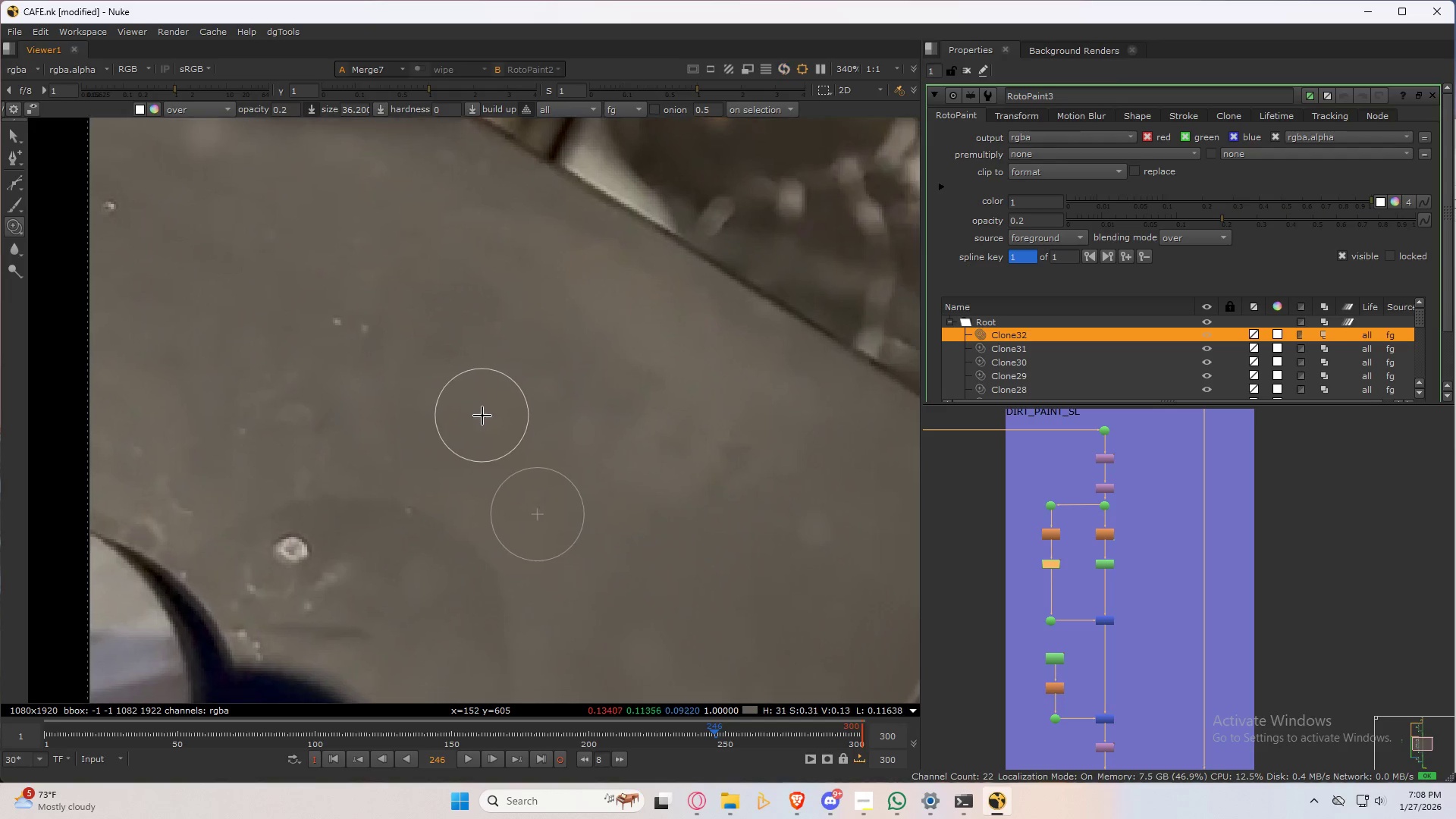 
hold_key(key=ShiftLeft, duration=0.44)
left_click_drag(start_coordinate=[672, 453], to_coordinate=[667, 425])
 